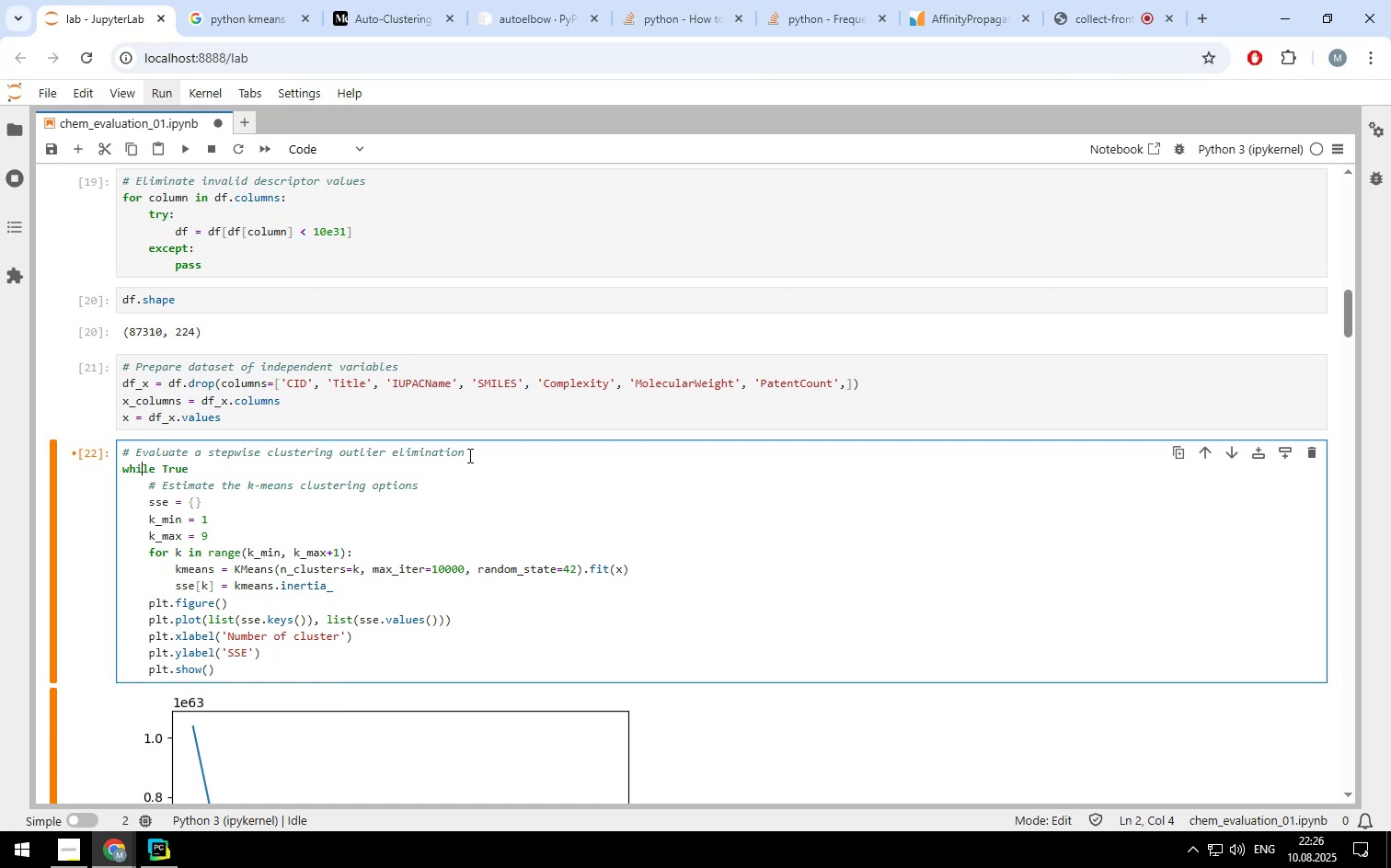 
key(ArrowLeft)
 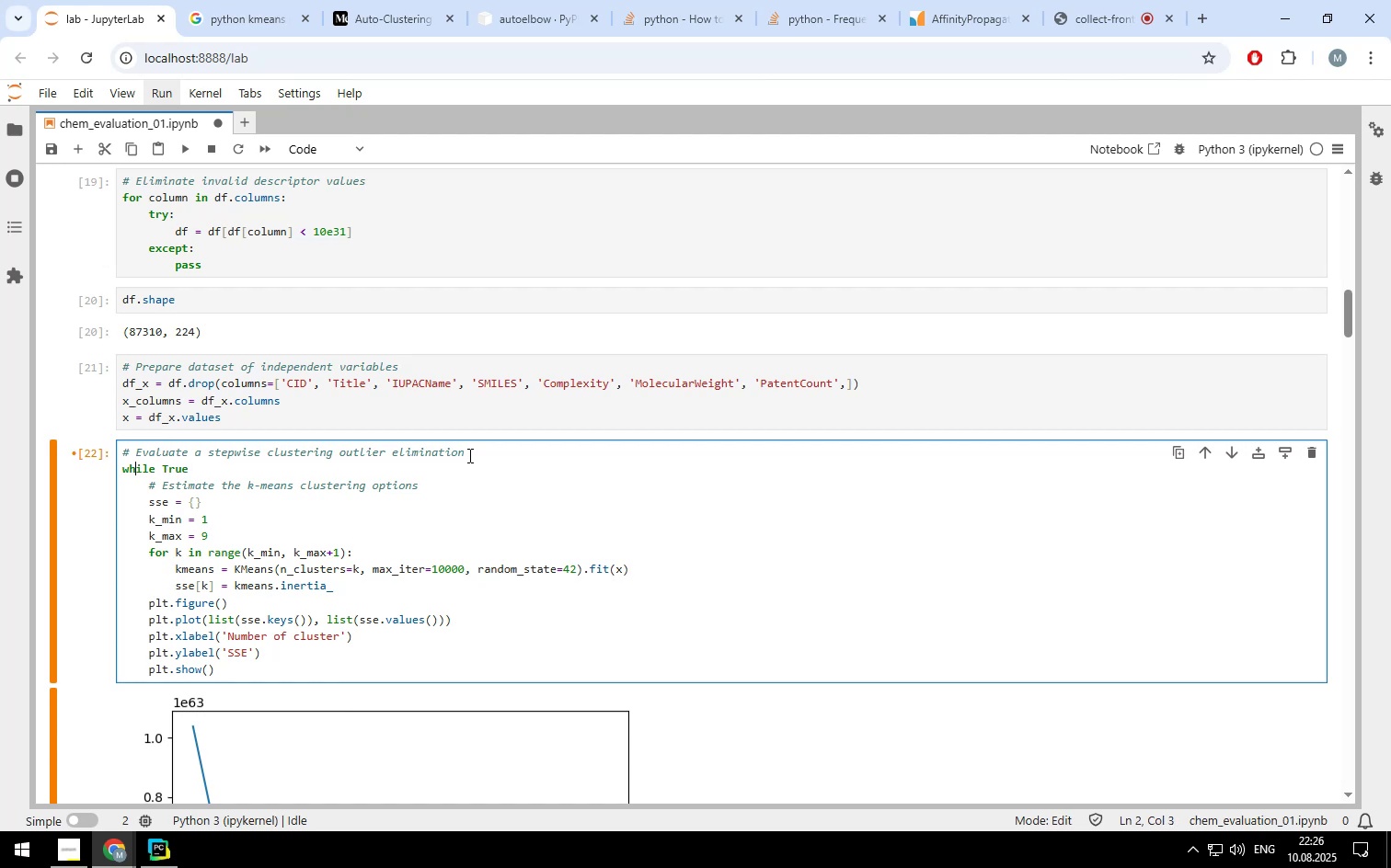 
key(ArrowLeft)
 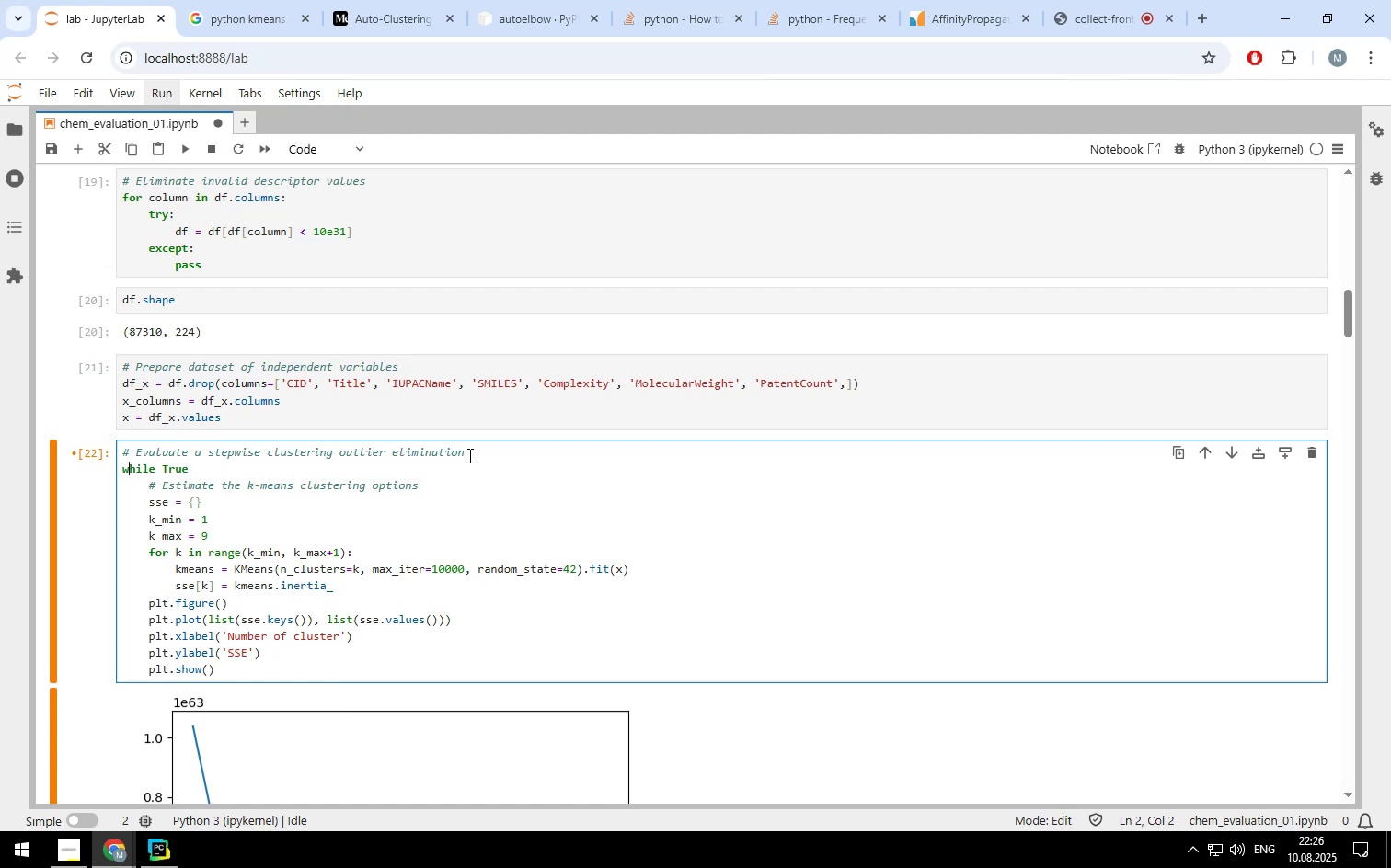 
key(ArrowLeft)
 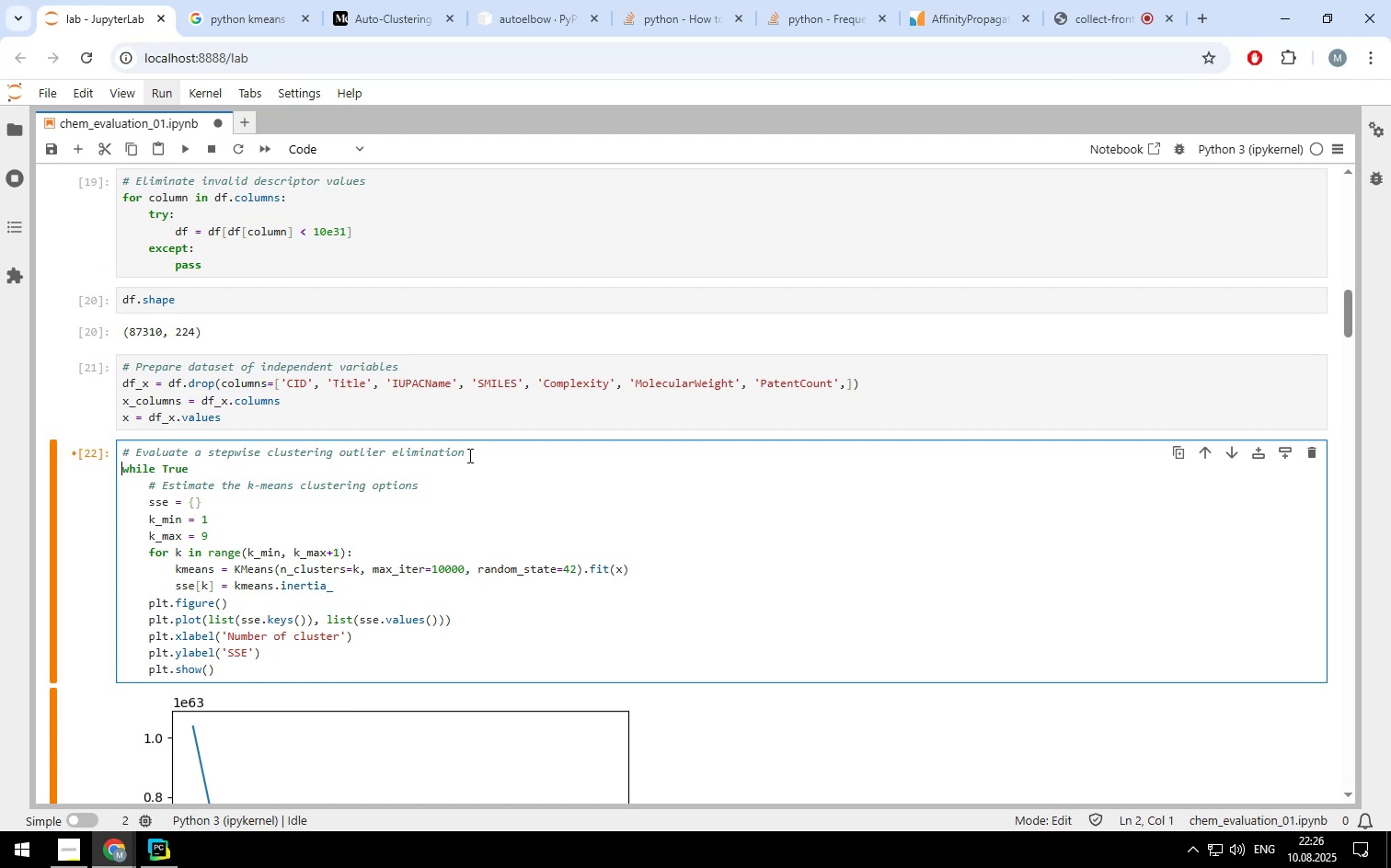 
key(Enter)
 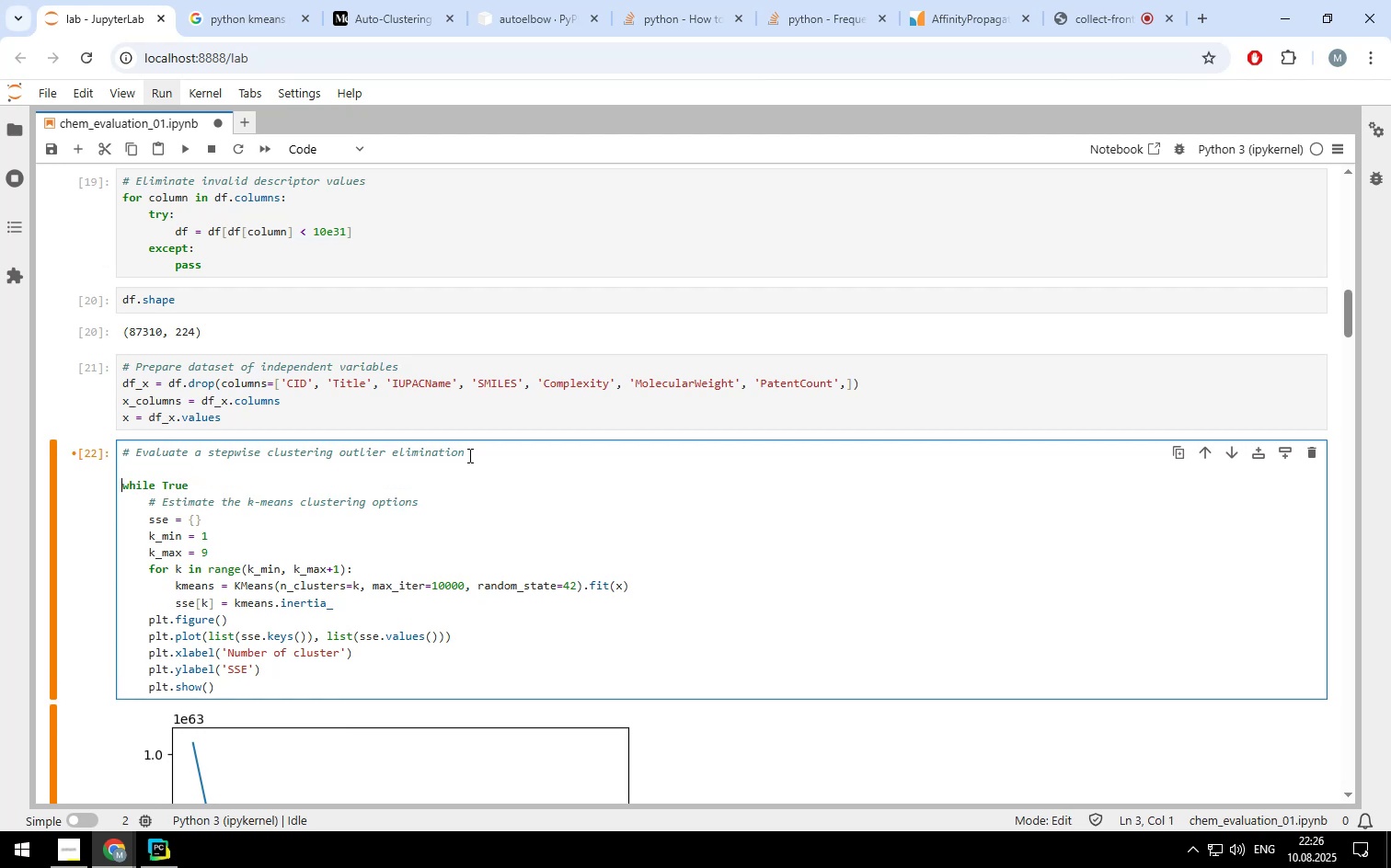 
key(ArrowUp)
 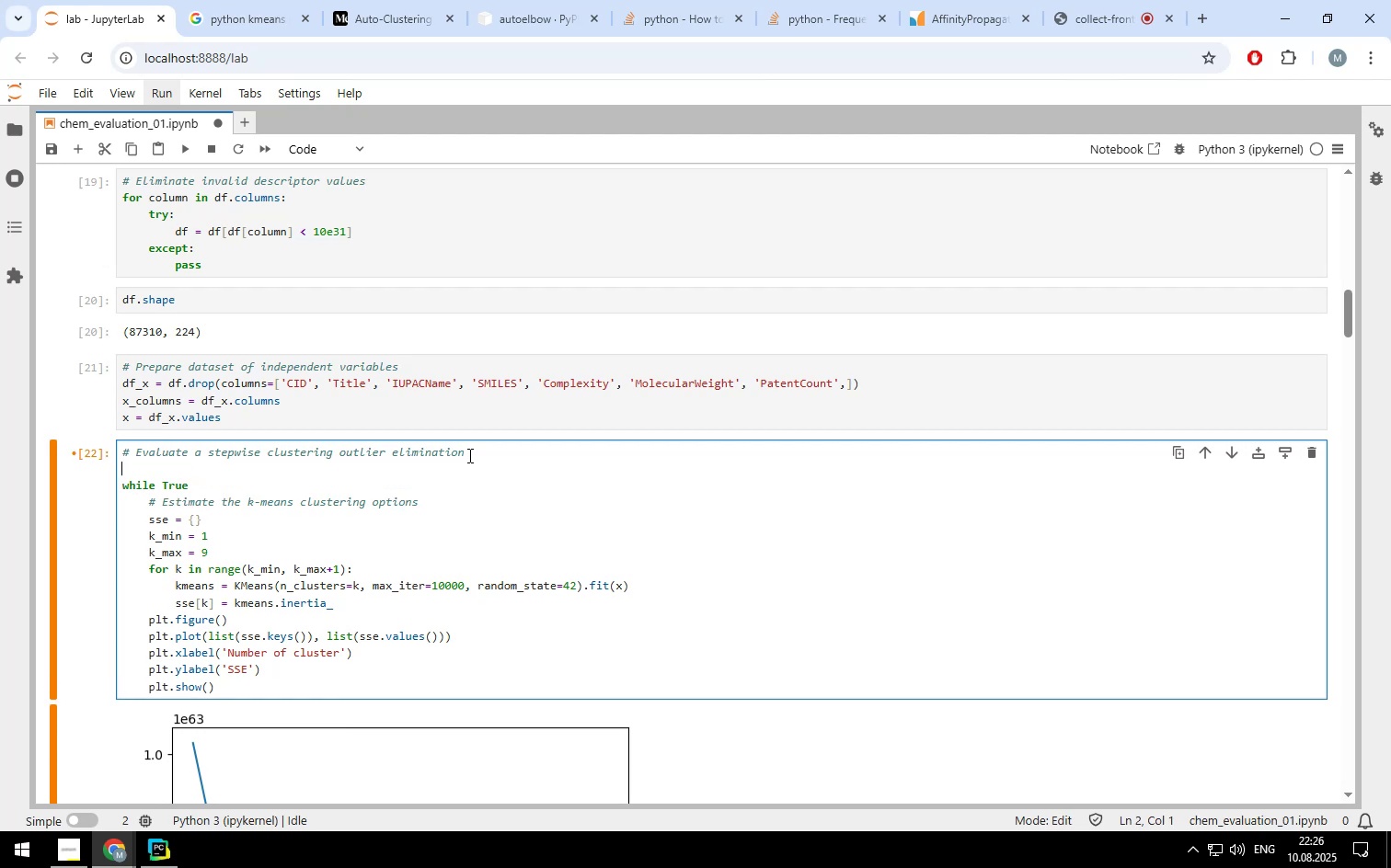 
type(elimination_steps = 10)
 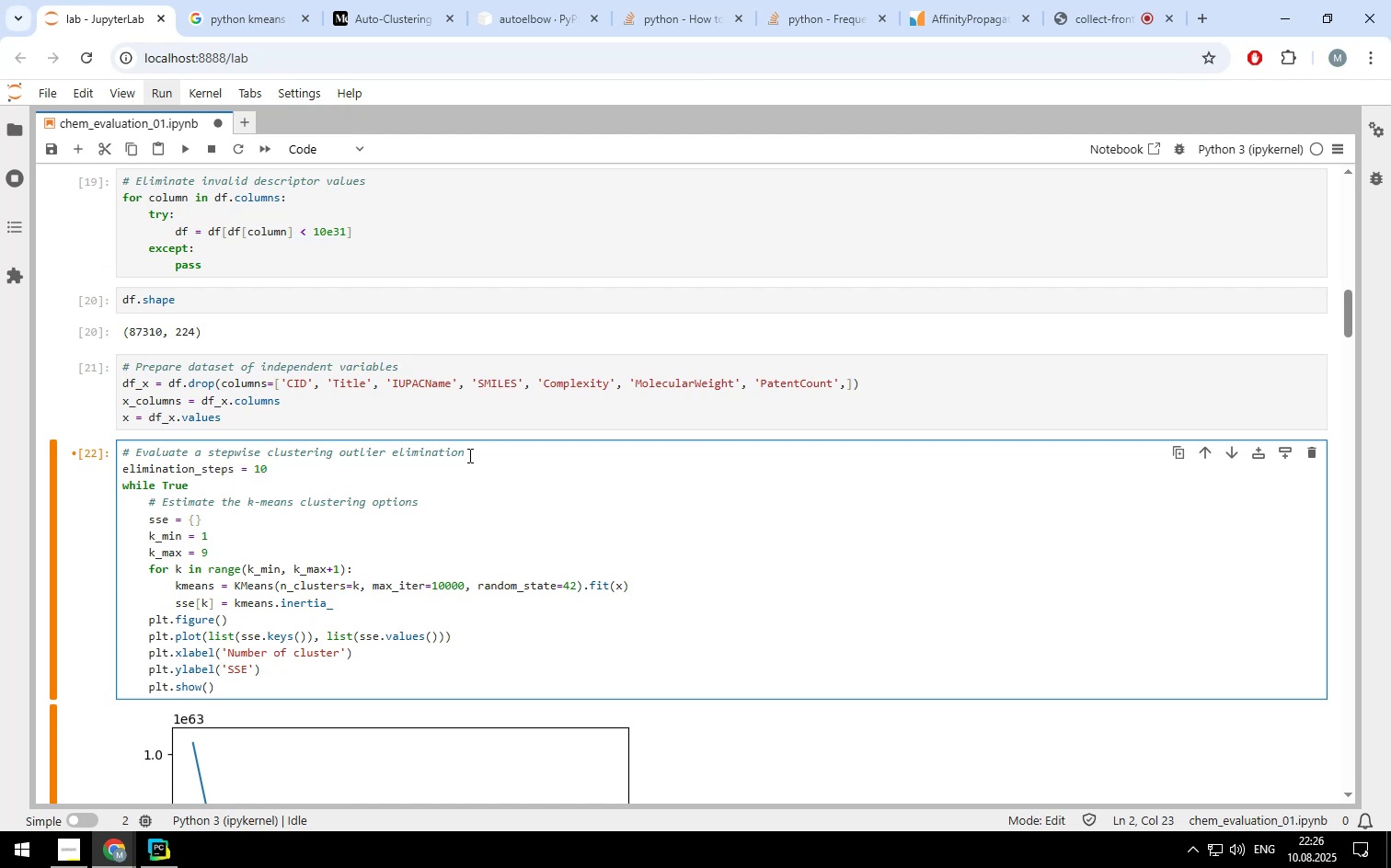 
key(ArrowDown)
 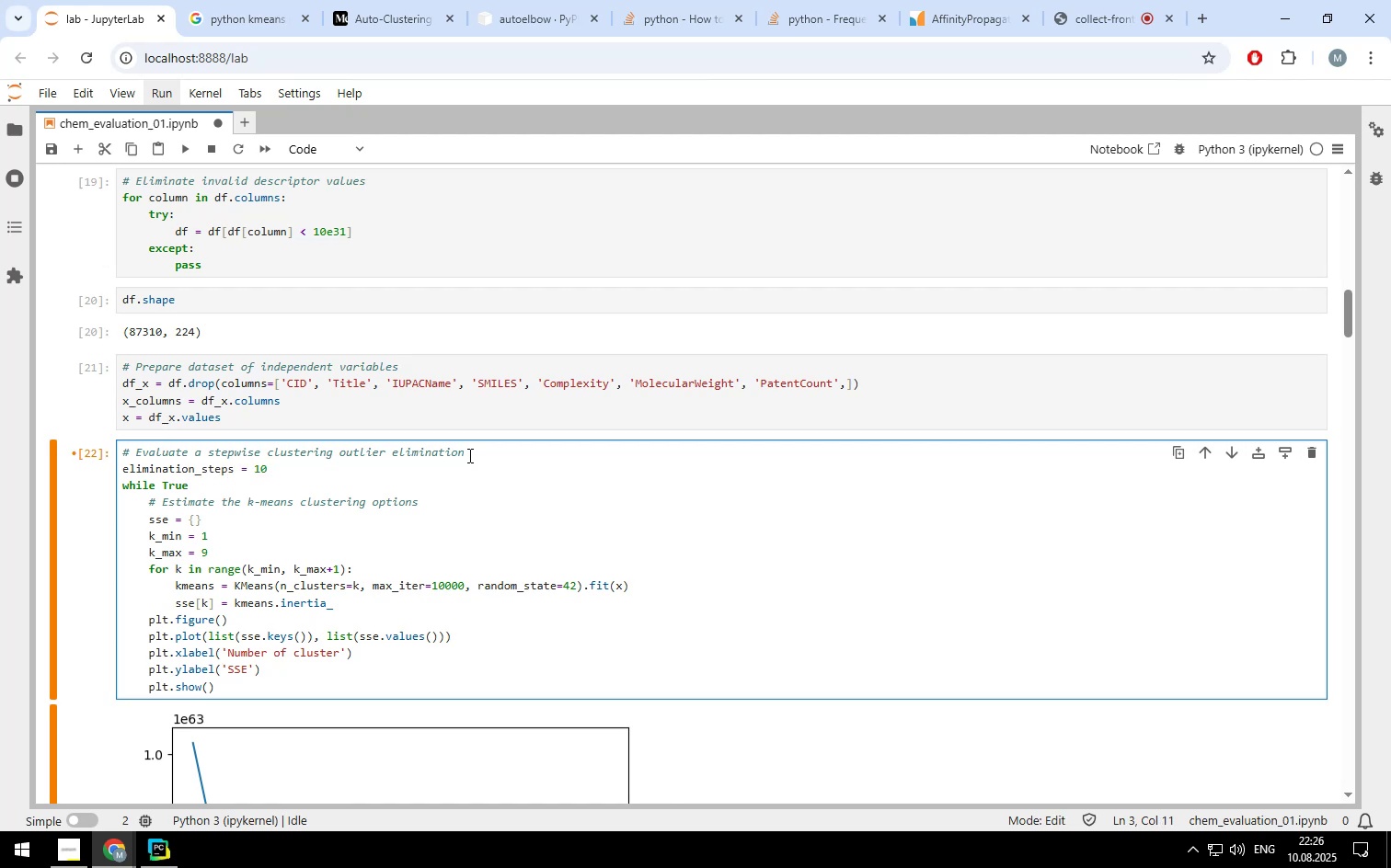 
key(Backspace)
key(Backspace)
key(Backspace)
key(Backspace)
type(elimination_steps > 0:)
 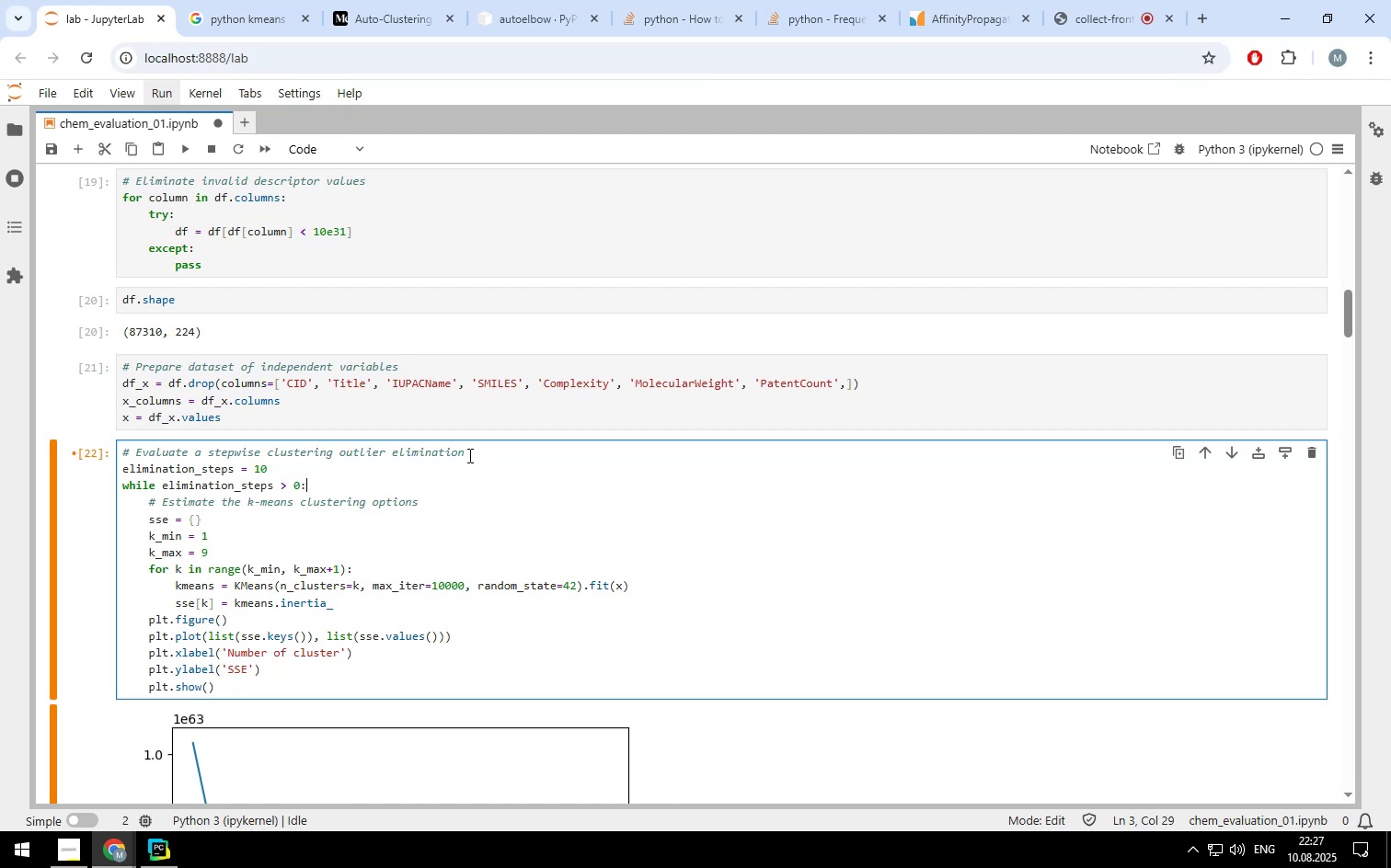 
key(Enter)
 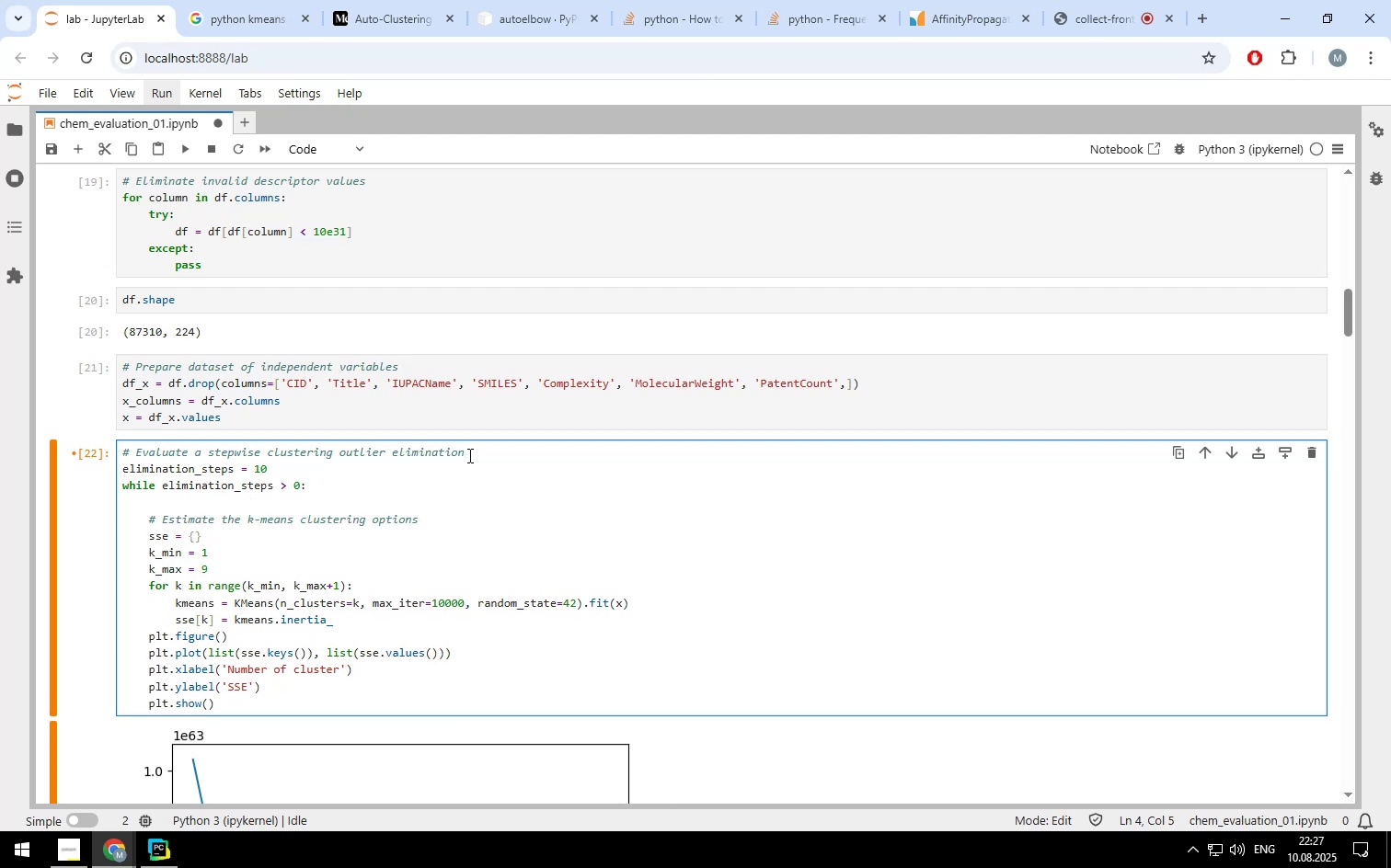 
type(elimination_steps -=1)
 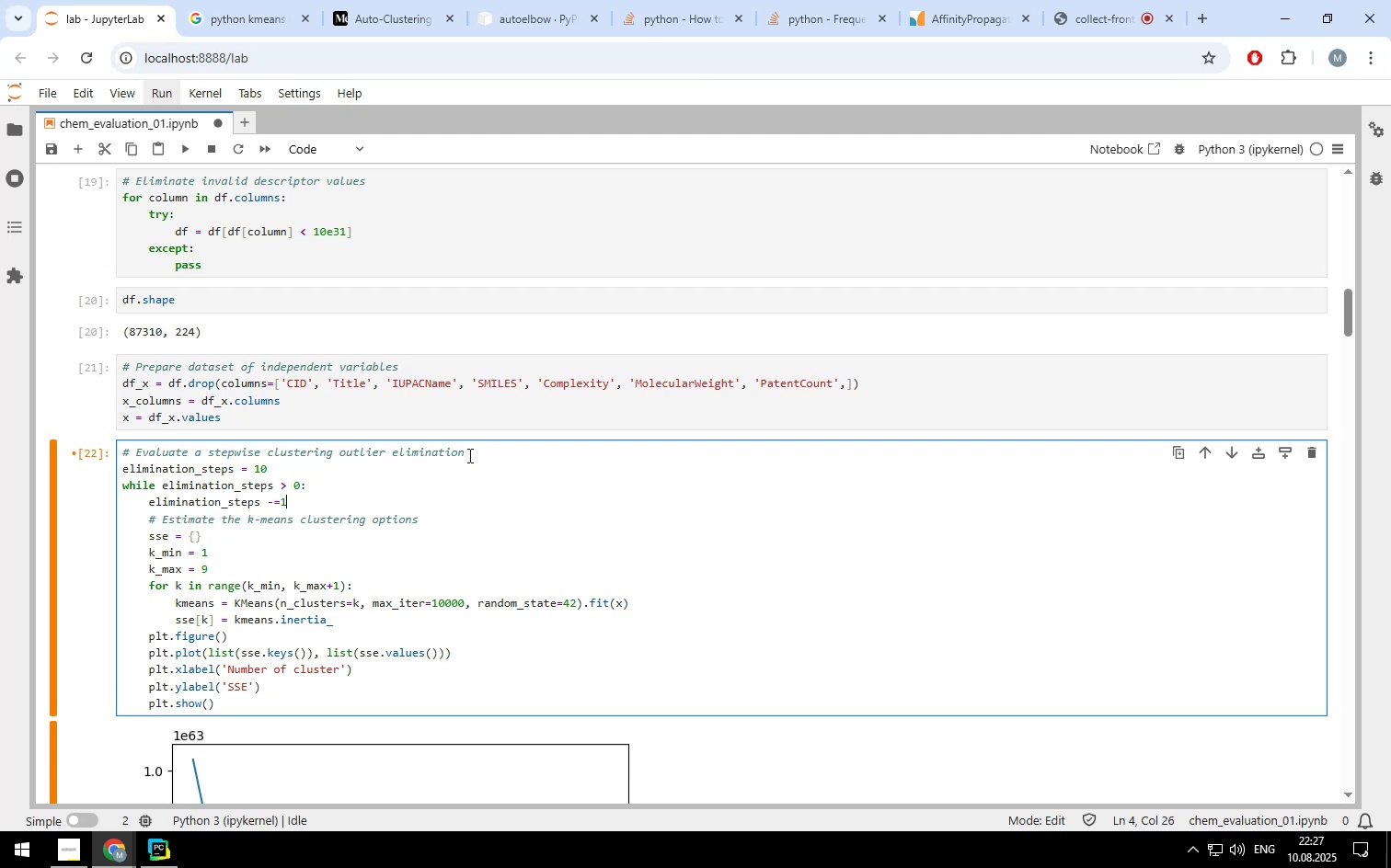 
key(ArrowLeft)
 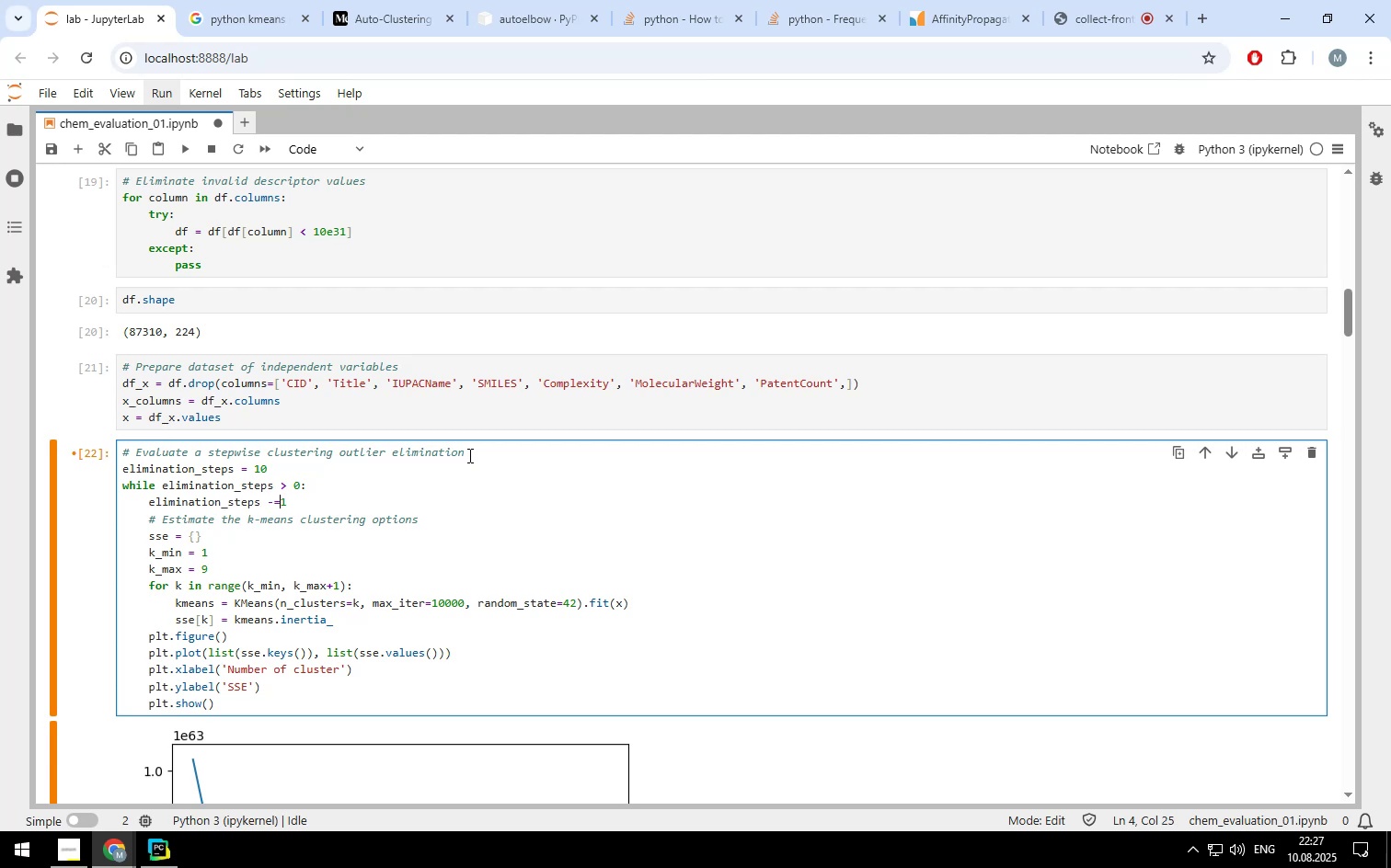 
key(Space)
 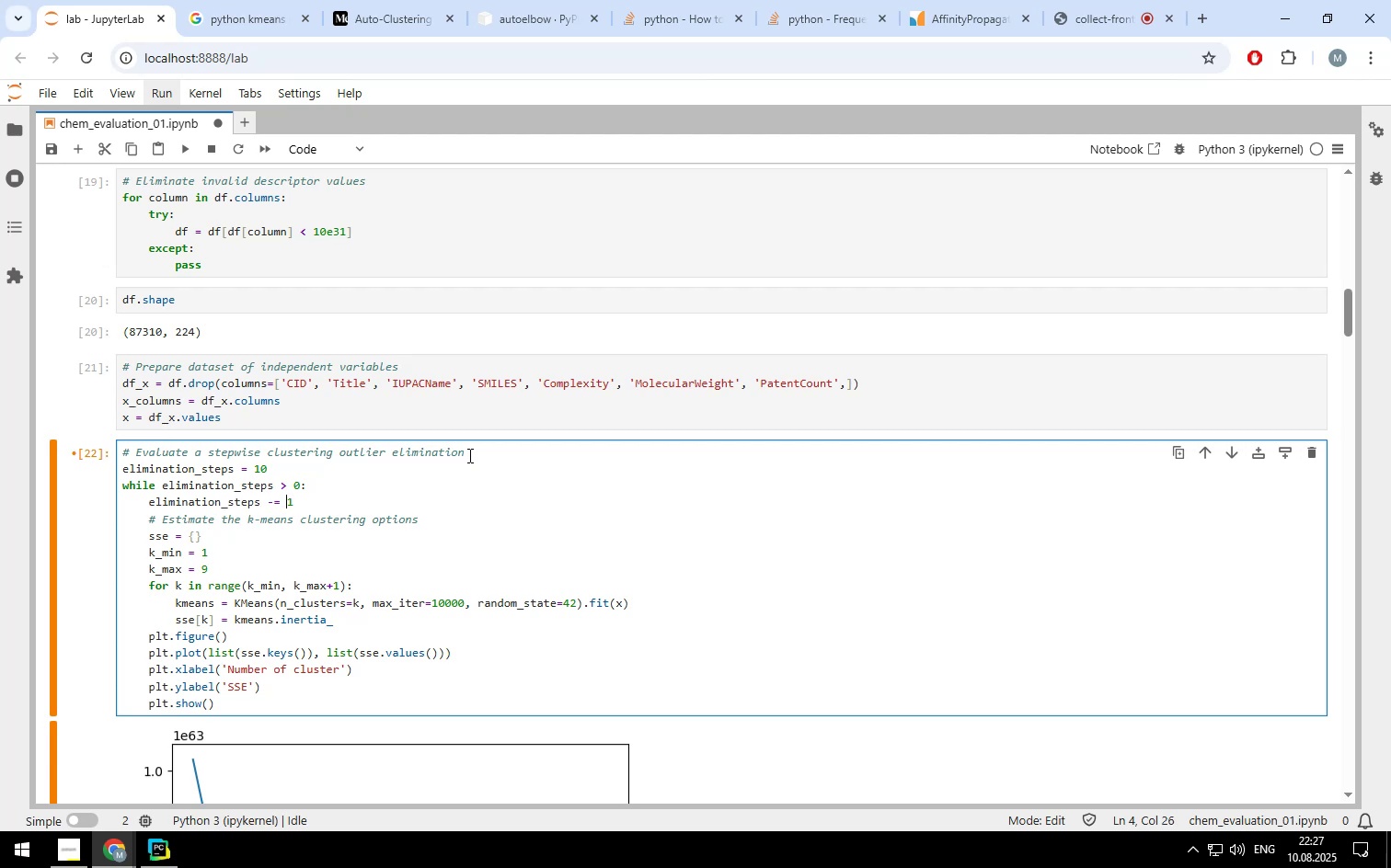 
key(ArrowDown)
 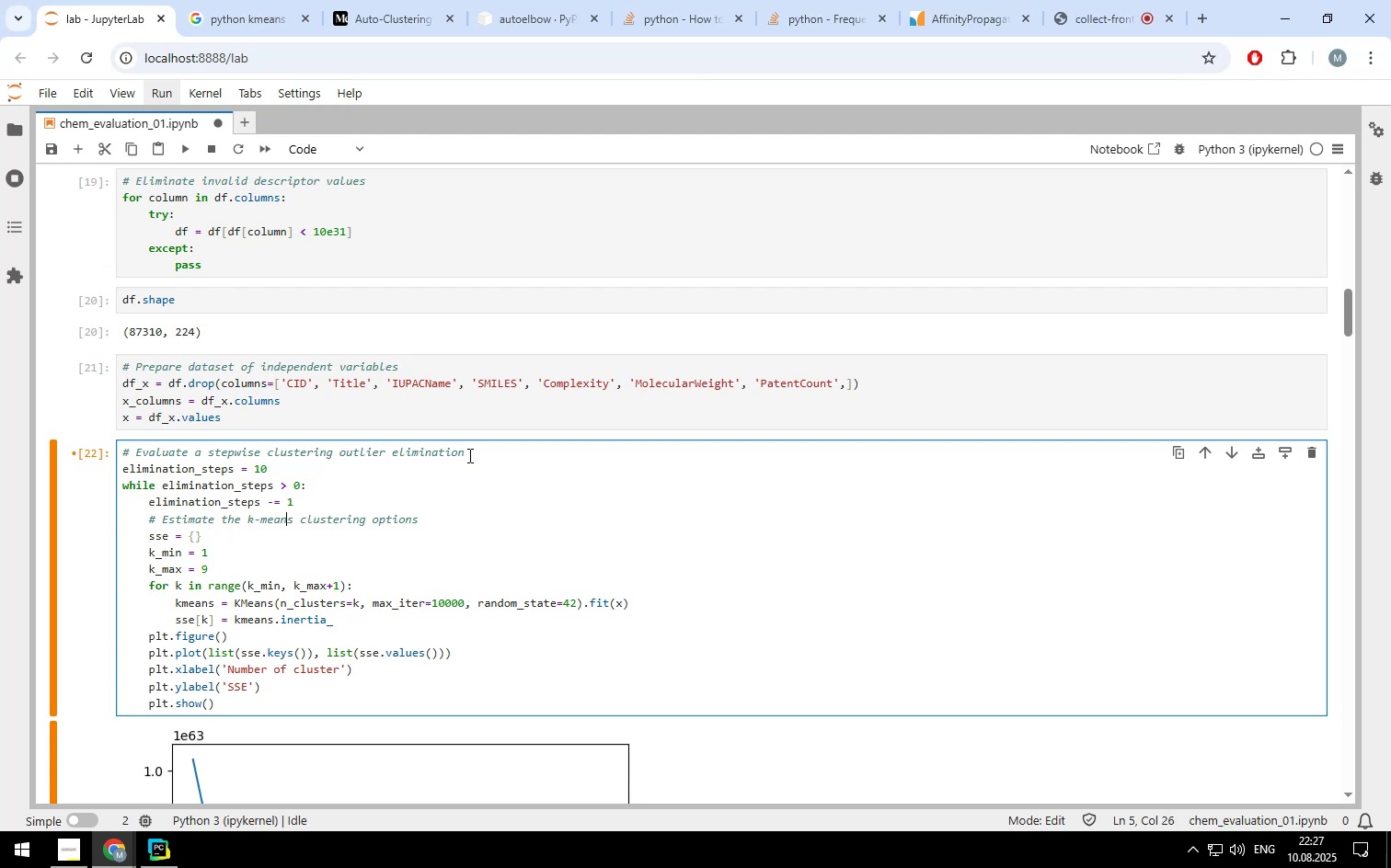 
hold_key(key=ArrowLeft, duration=1.51)
 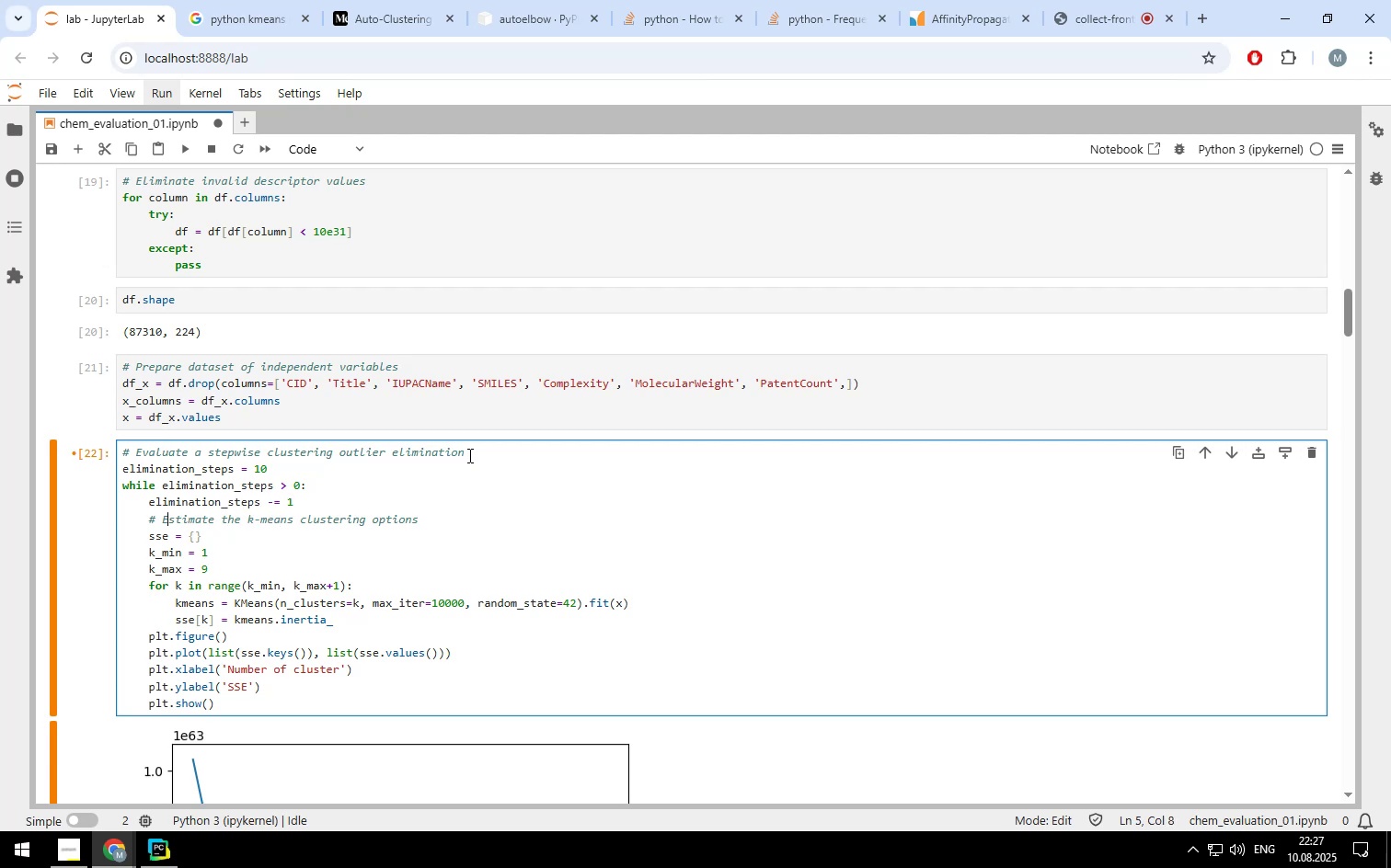 
hold_key(key=ArrowLeft, duration=0.6)
 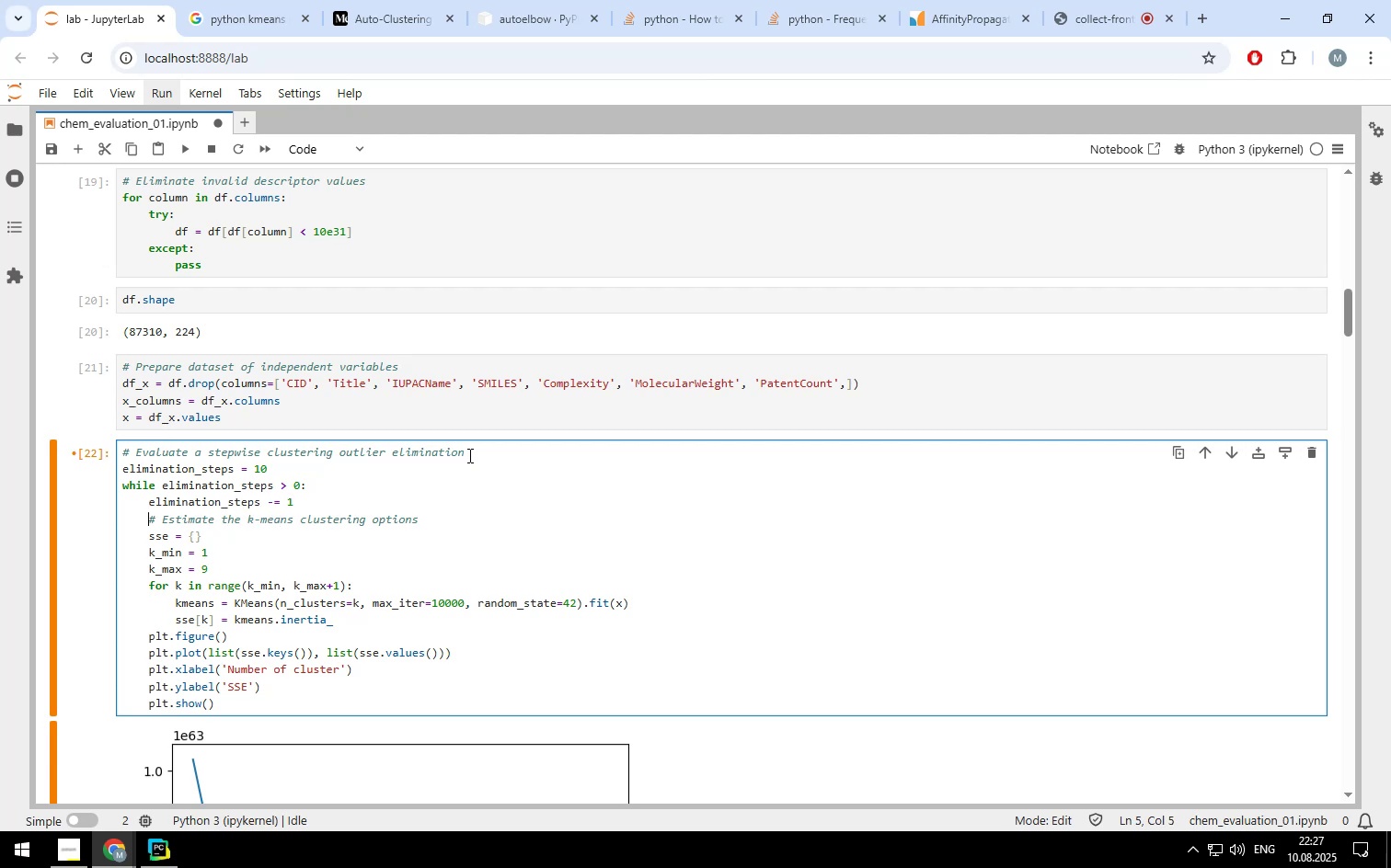 
key(Enter)
 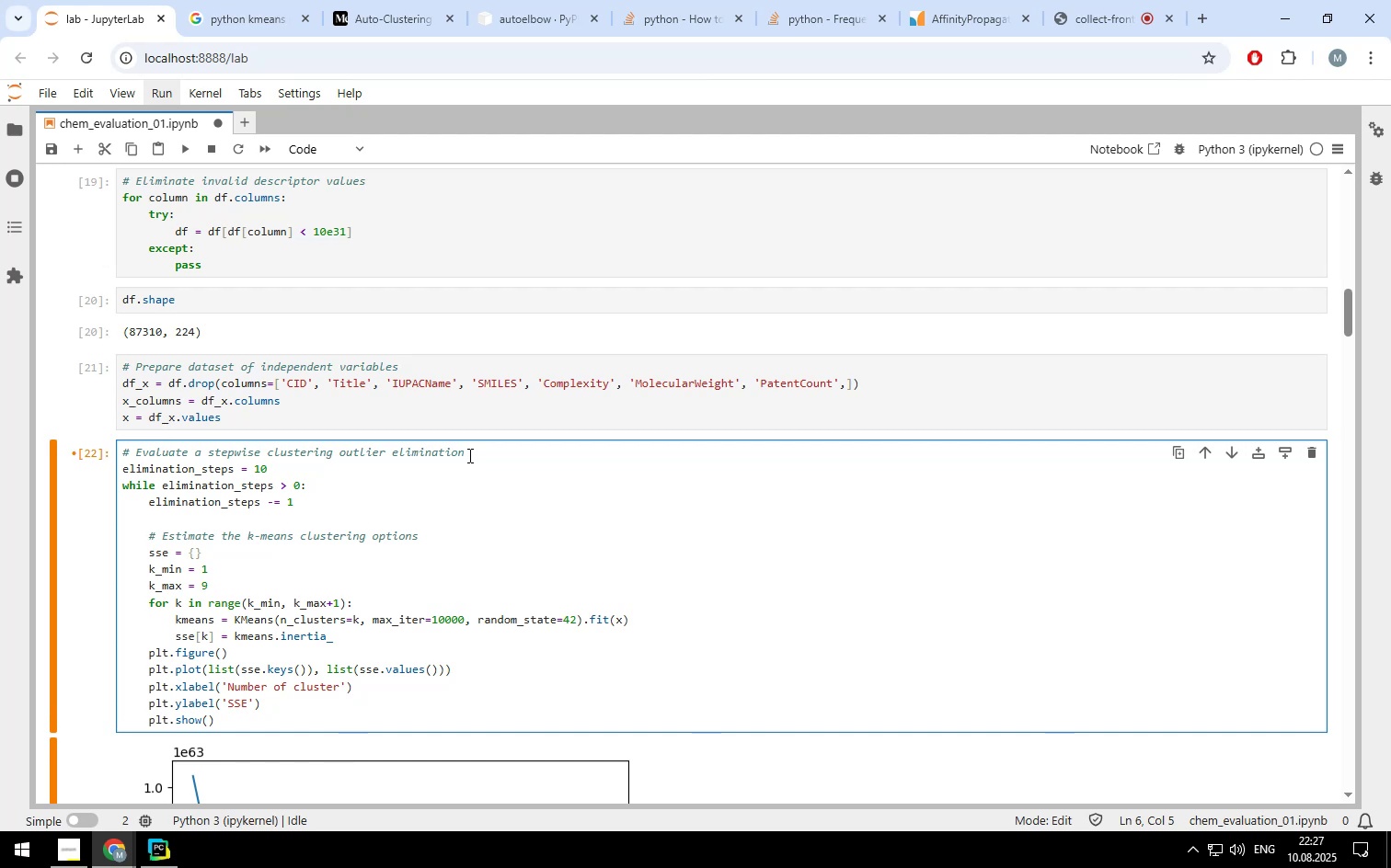 
scroll: coordinate [468, 455], scroll_direction: down, amount: 2.0
 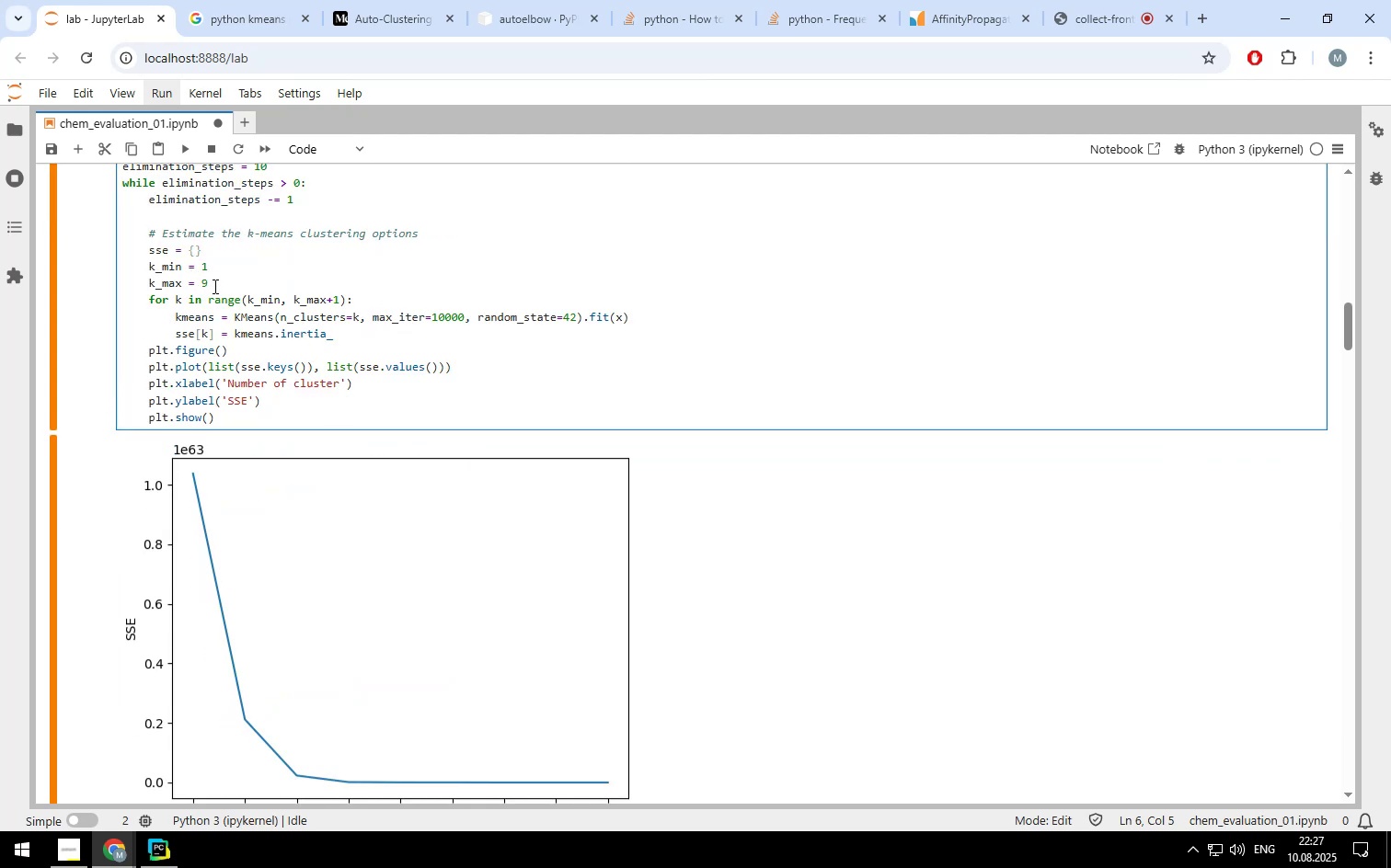 
wait(7.95)
 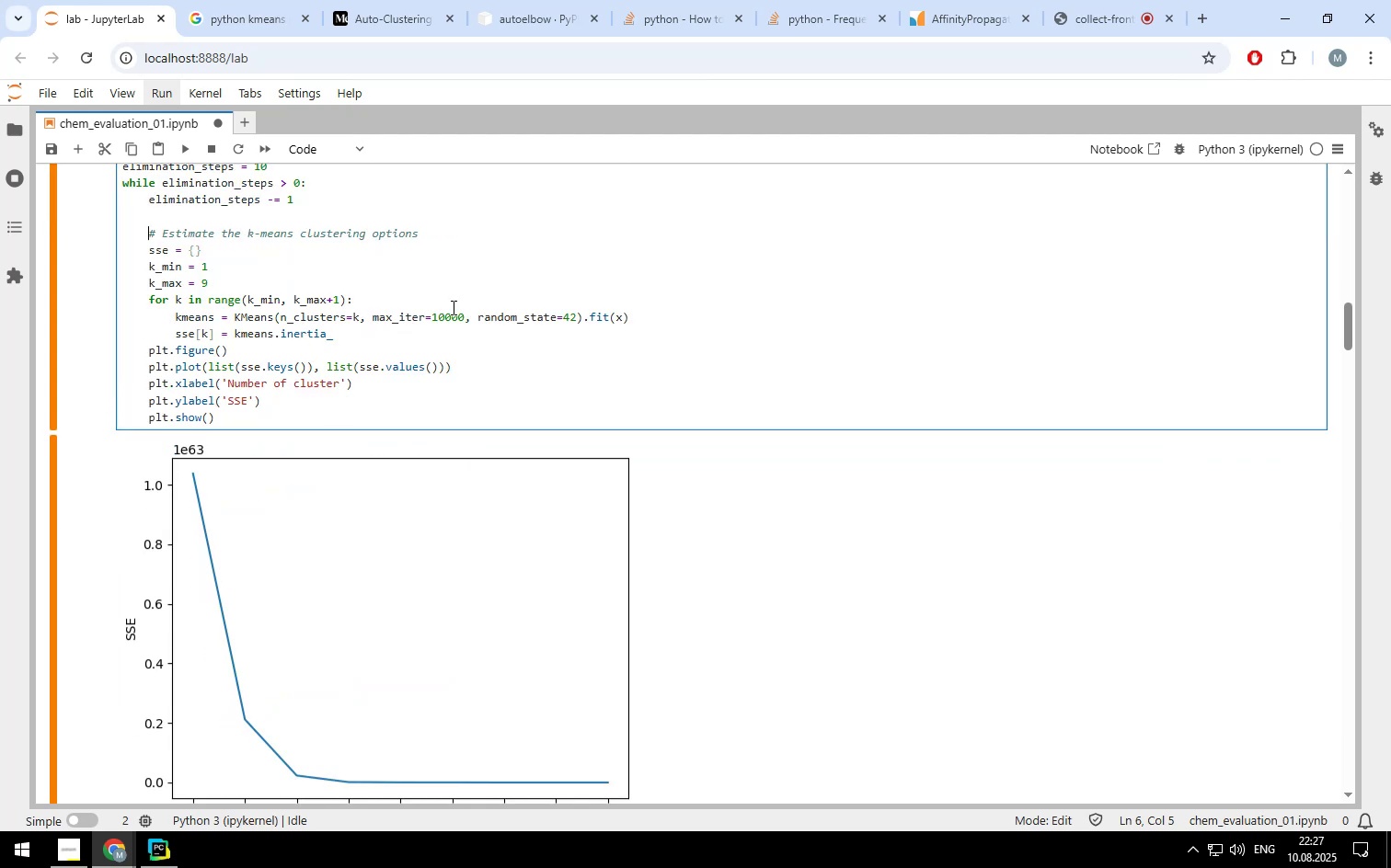 
left_click([146, 353])
 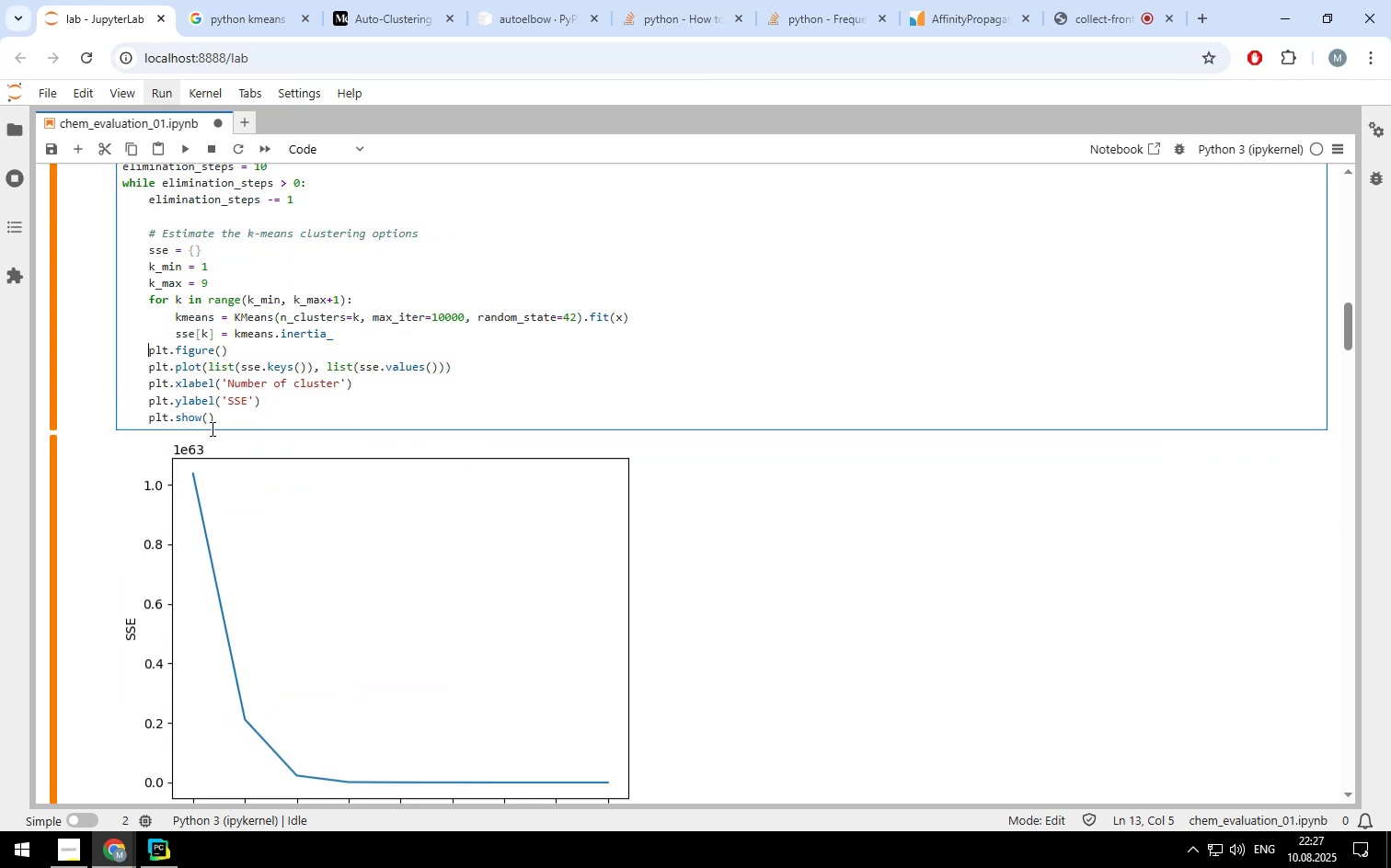 
hold_key(key=ShiftLeft, duration=0.76)
left_click([222, 418])
 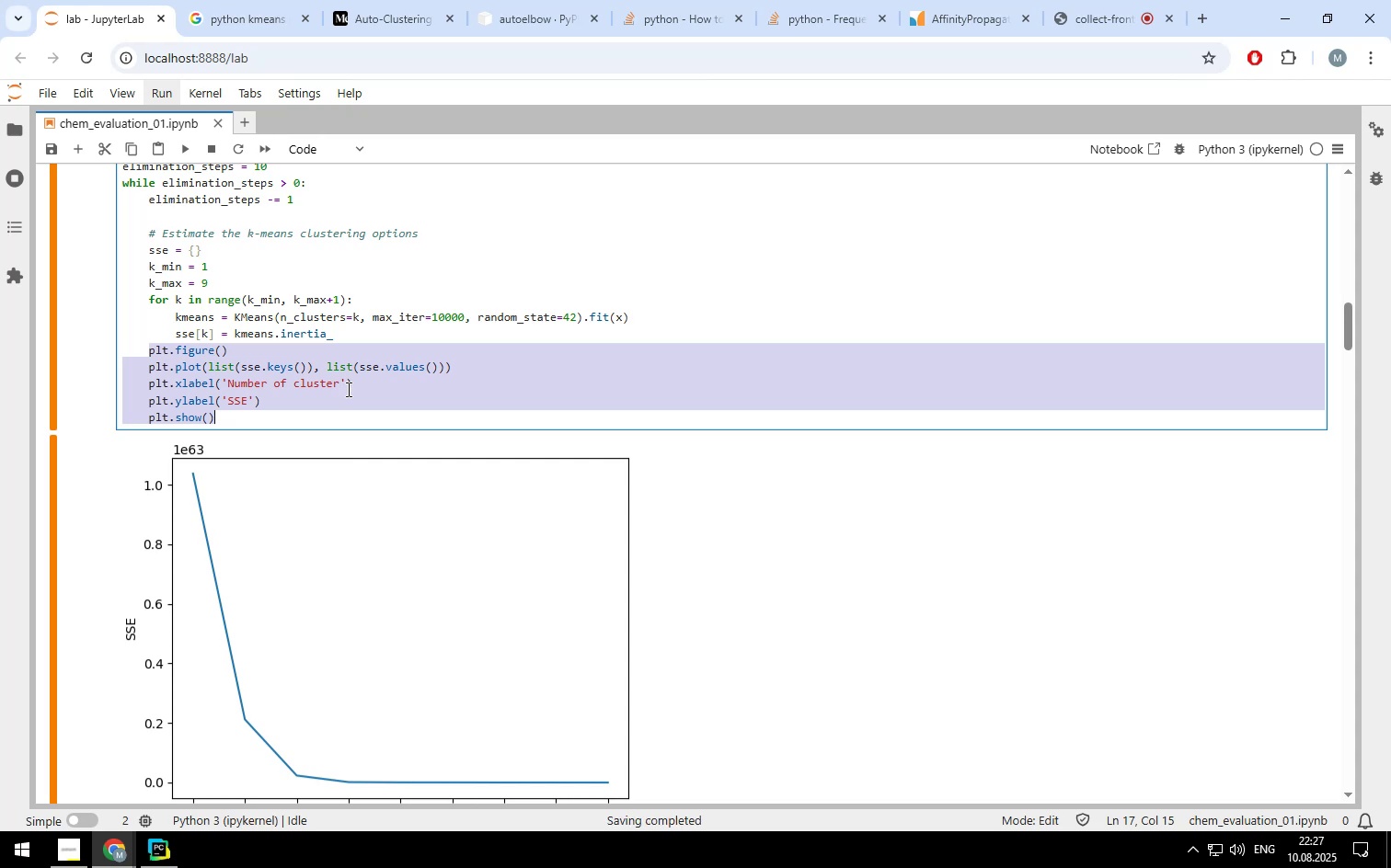 
key(Control+Slash)
 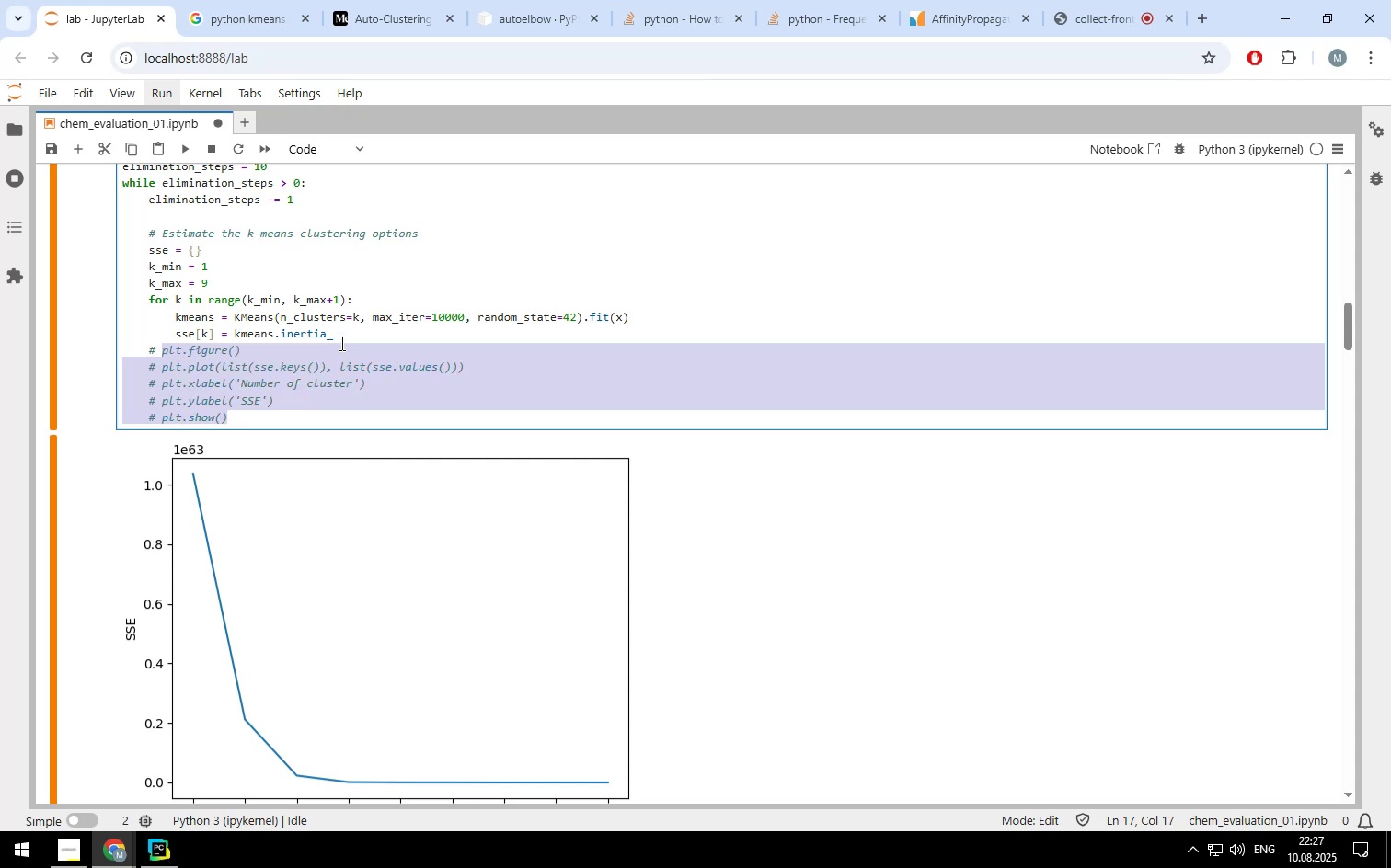 
left_click([338, 330])
 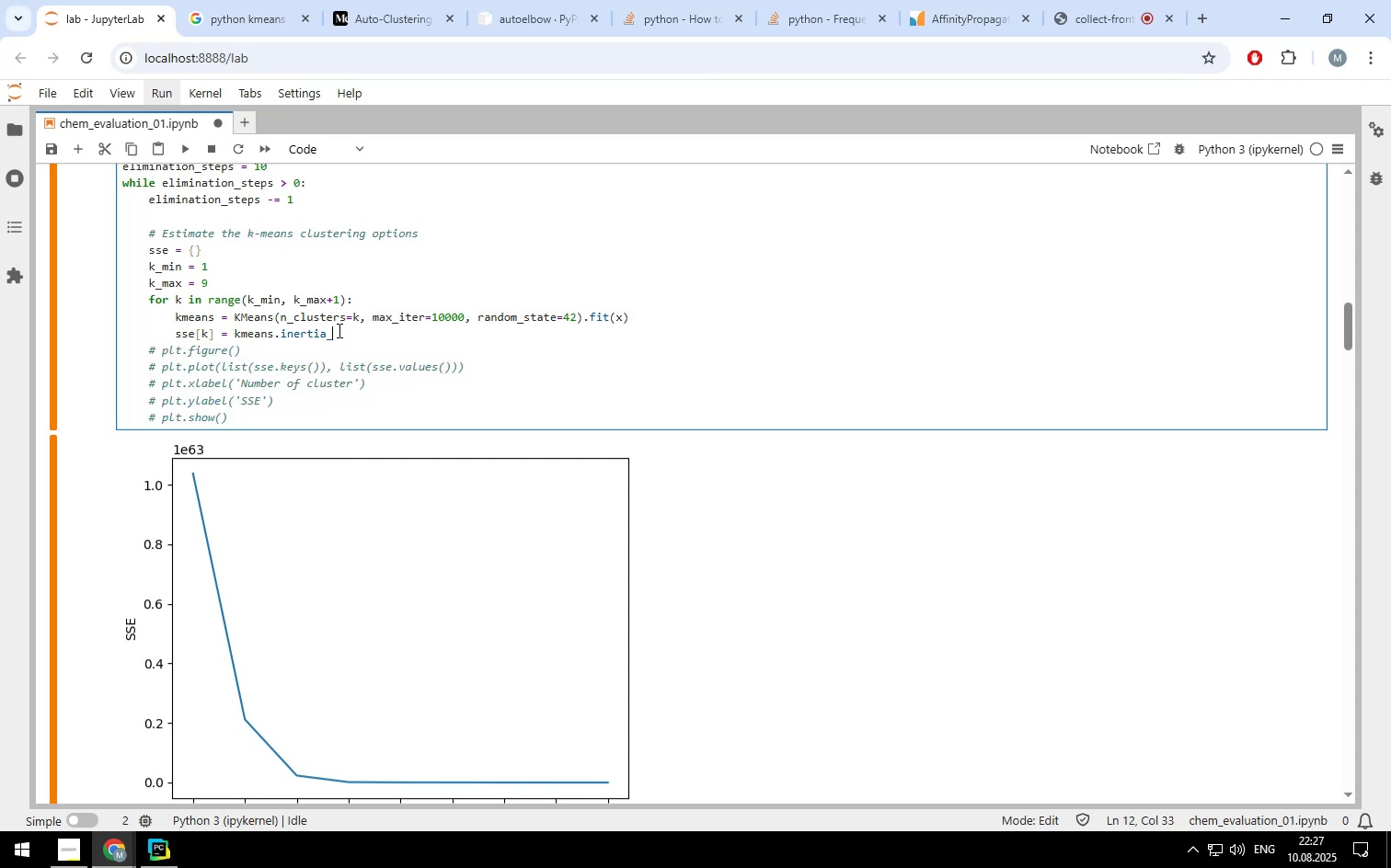 
key(Enter)
 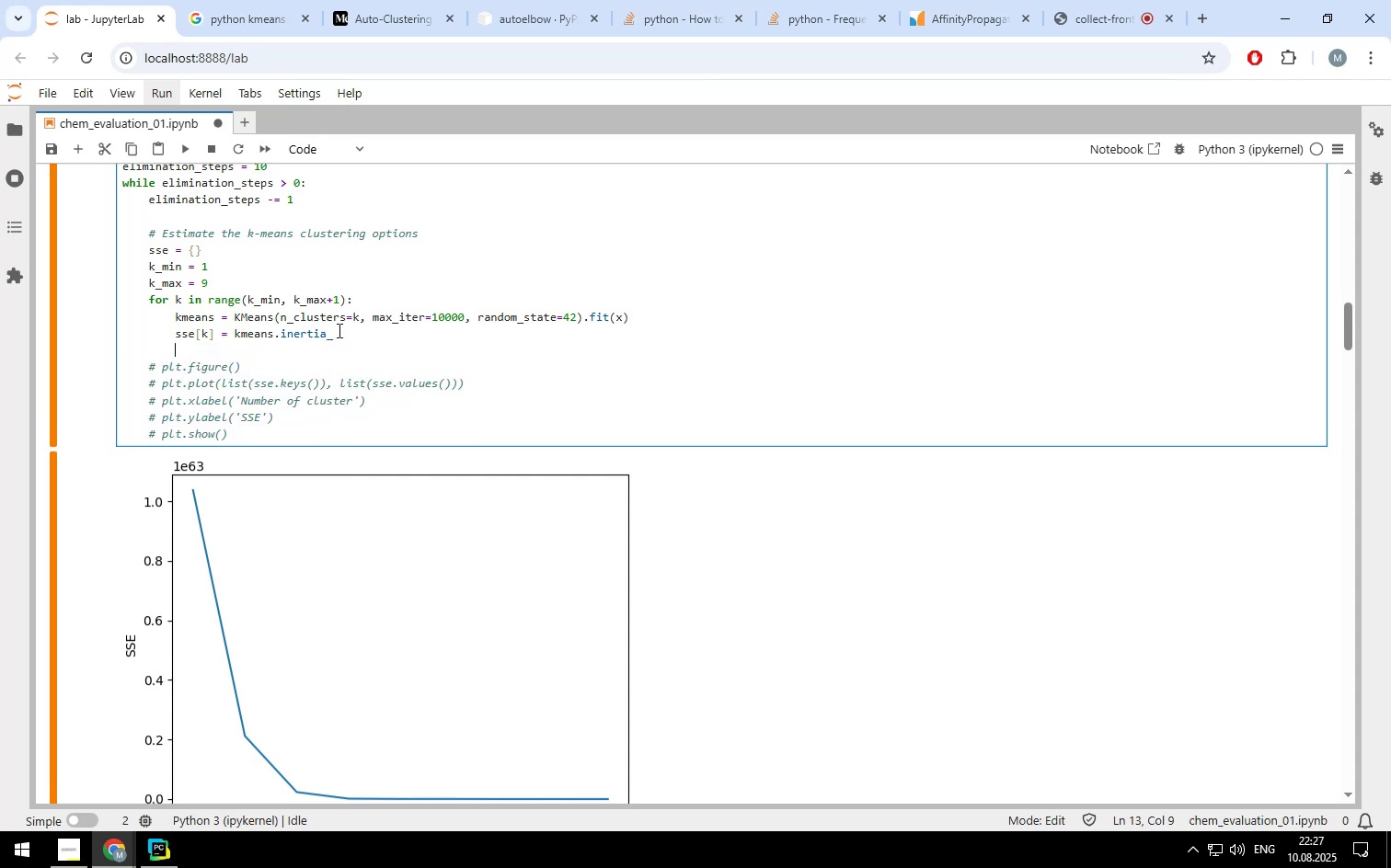 
key(Backspace)
 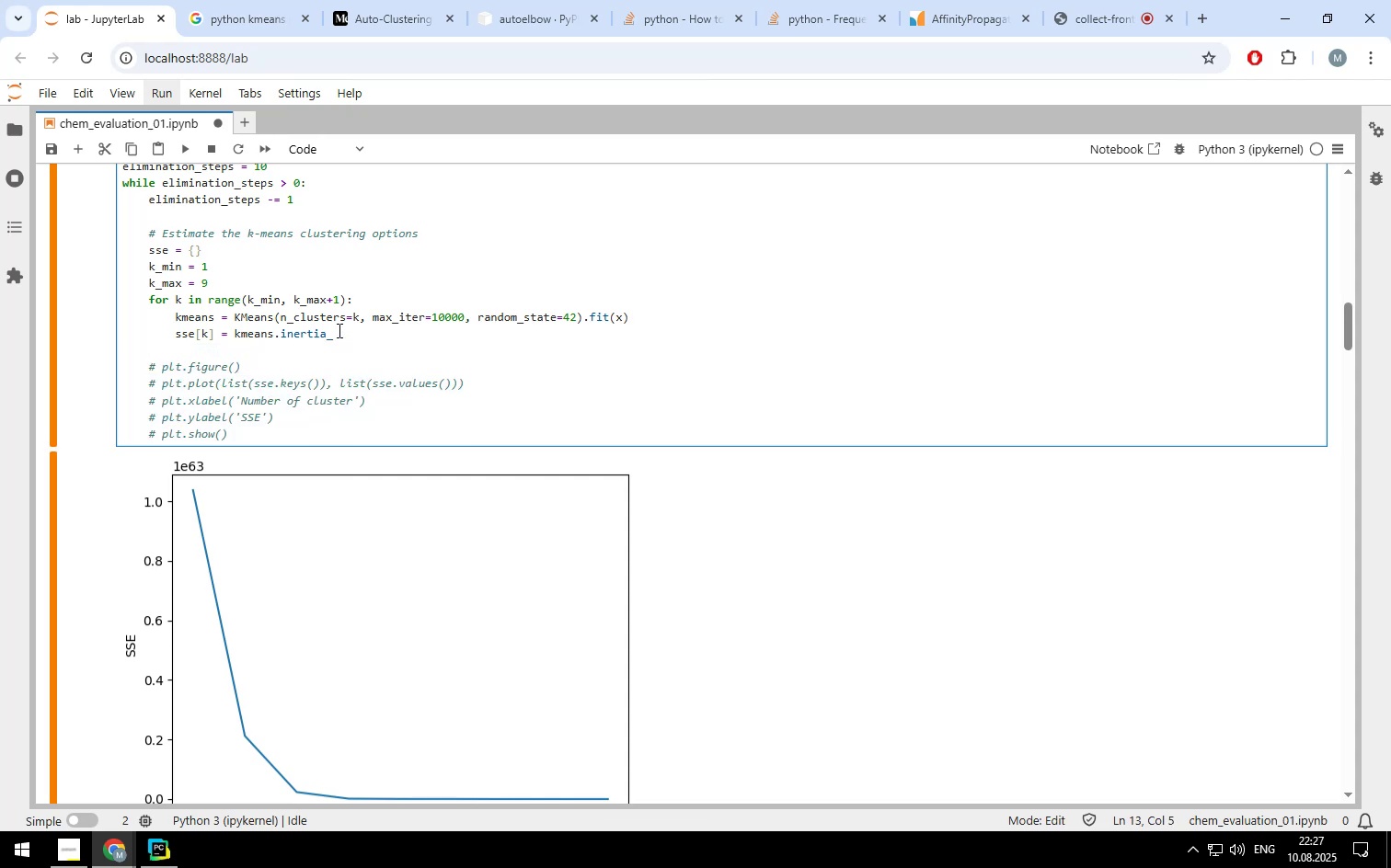 
scroll: coordinate [338, 330], scroll_direction: down, amount: 4.0
 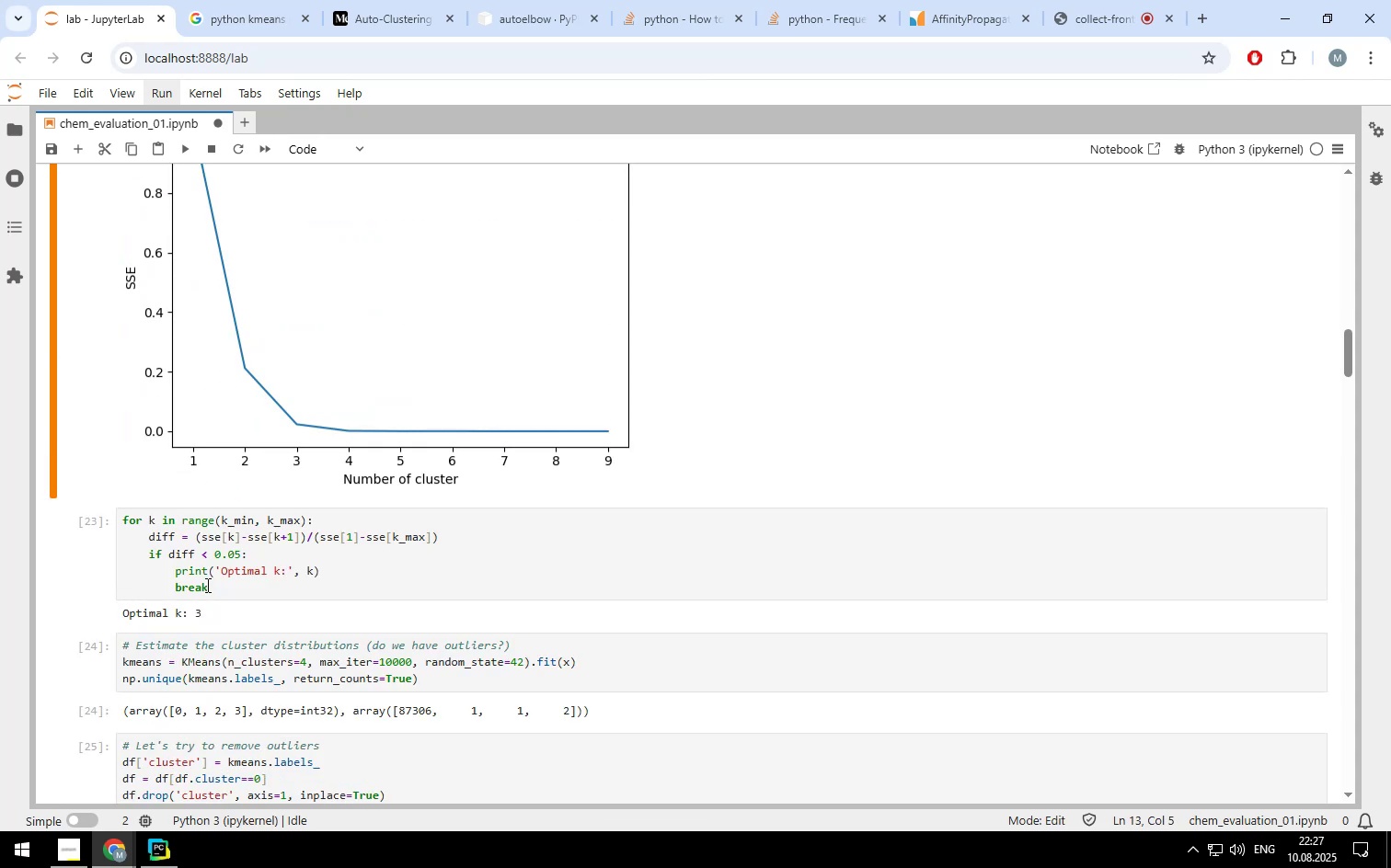 
left_click_drag(start_coordinate=[213, 588], to_coordinate=[85, 503])
 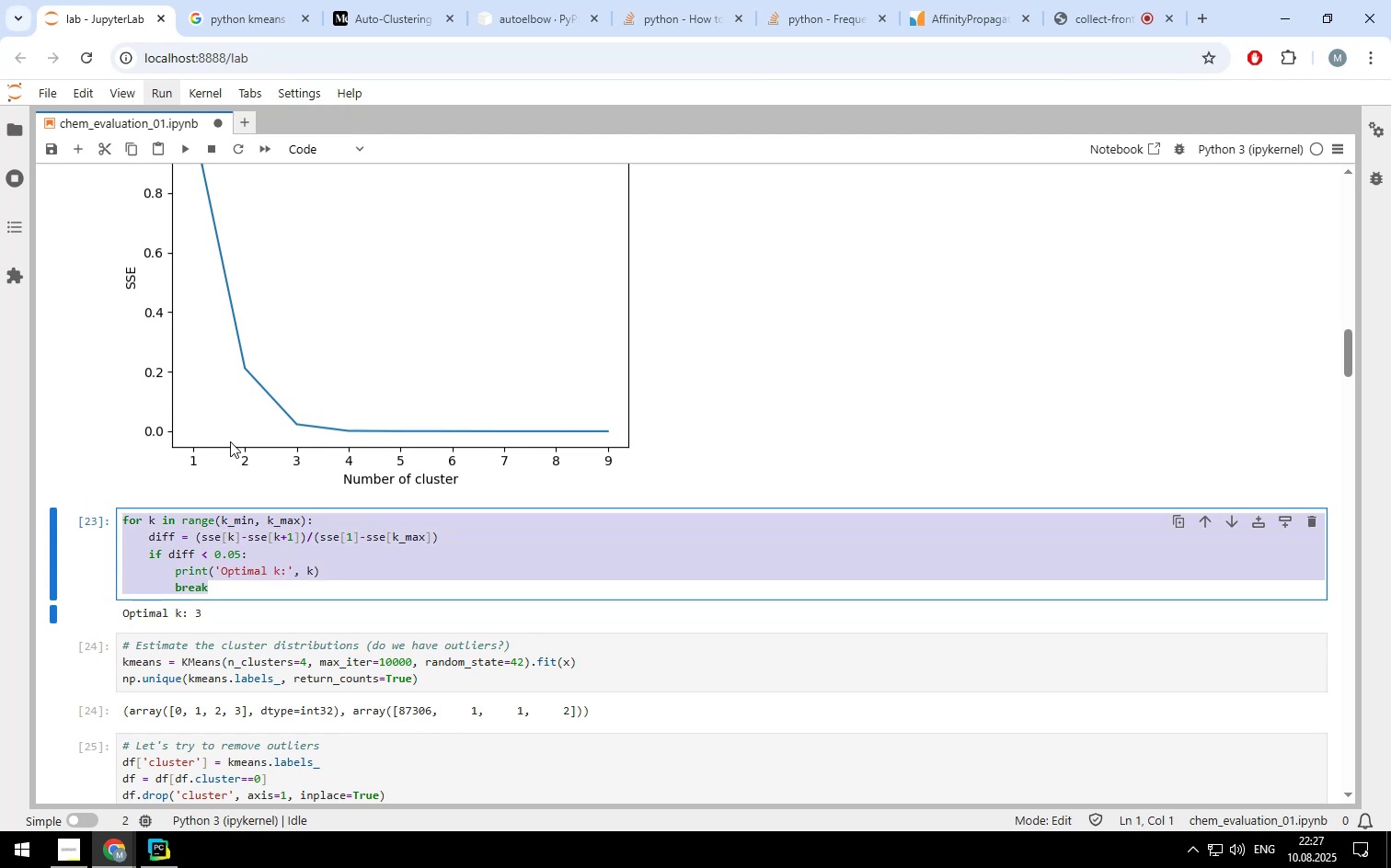 
key(Control+ControlLeft)
 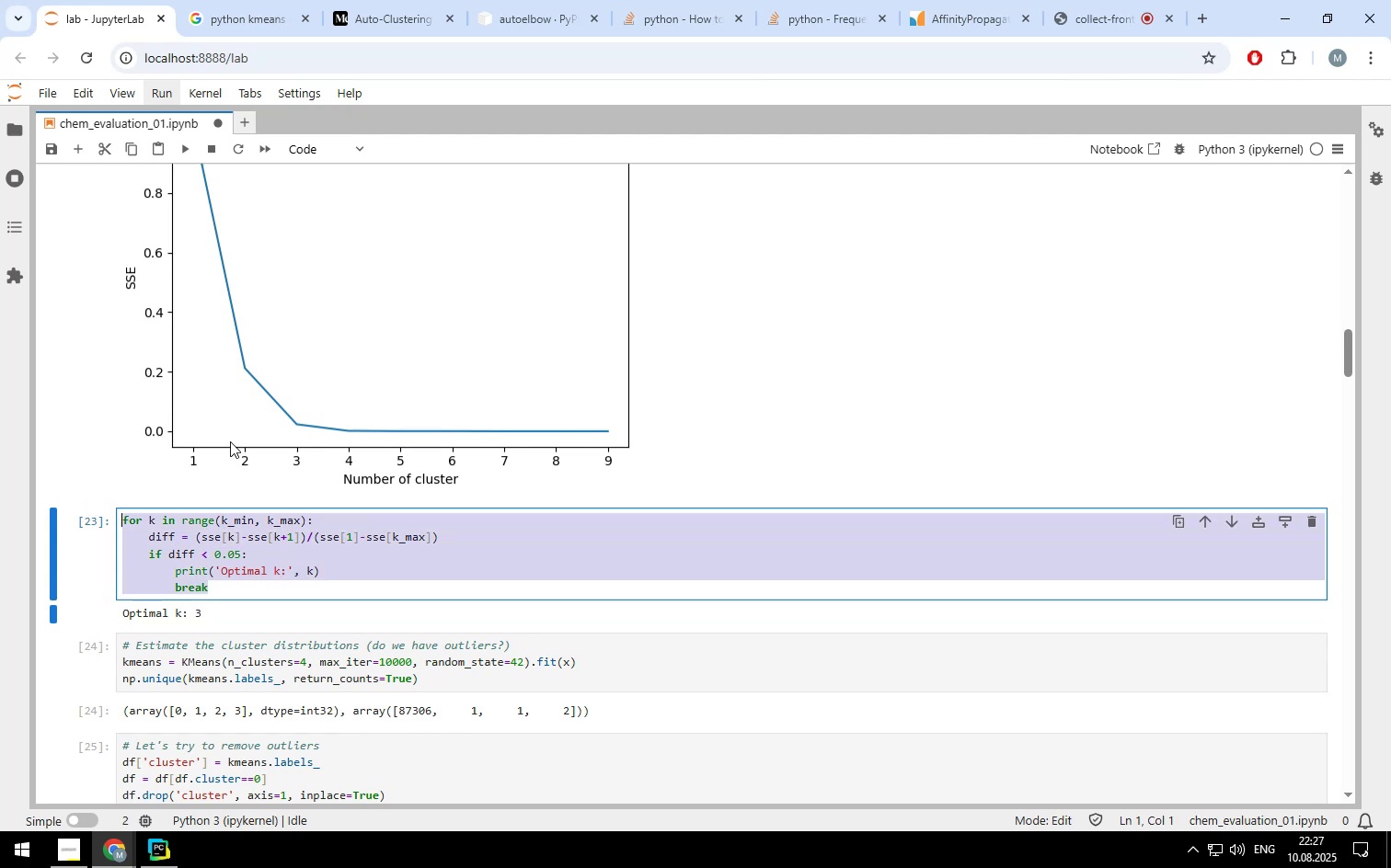 
key(Control+C)
 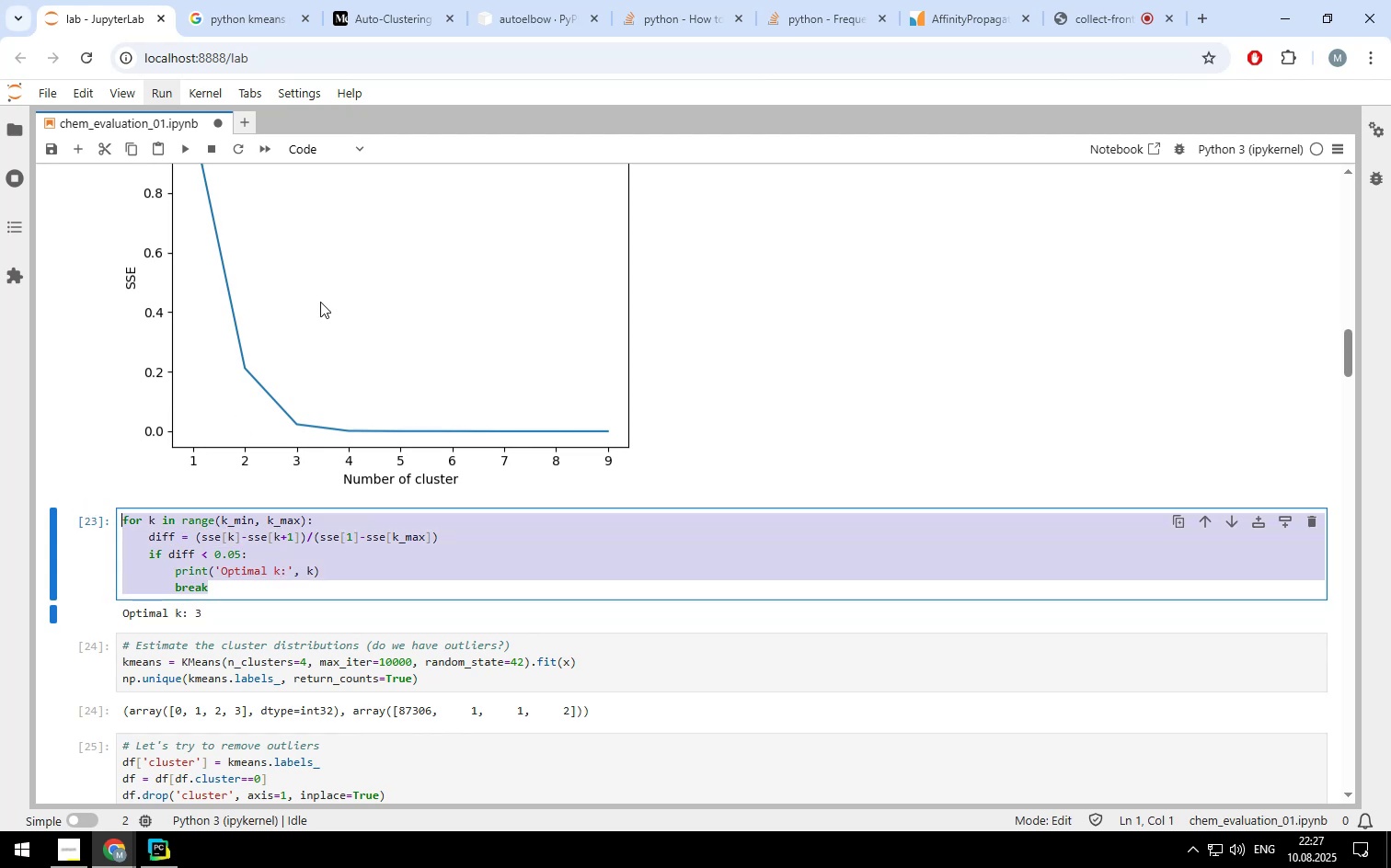 
scroll: coordinate [251, 318], scroll_direction: up, amount: 3.0
 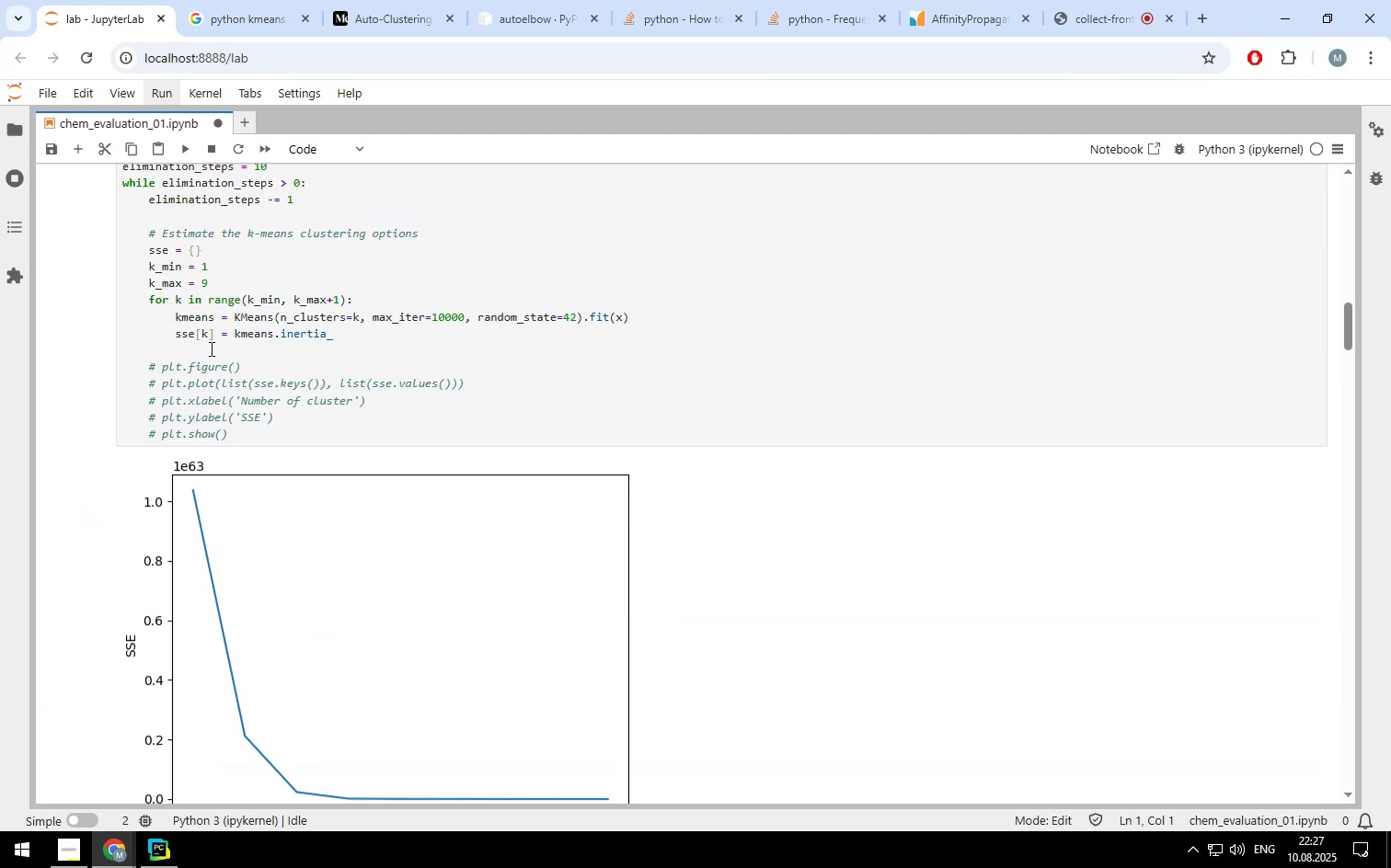 
left_click([209, 349])
 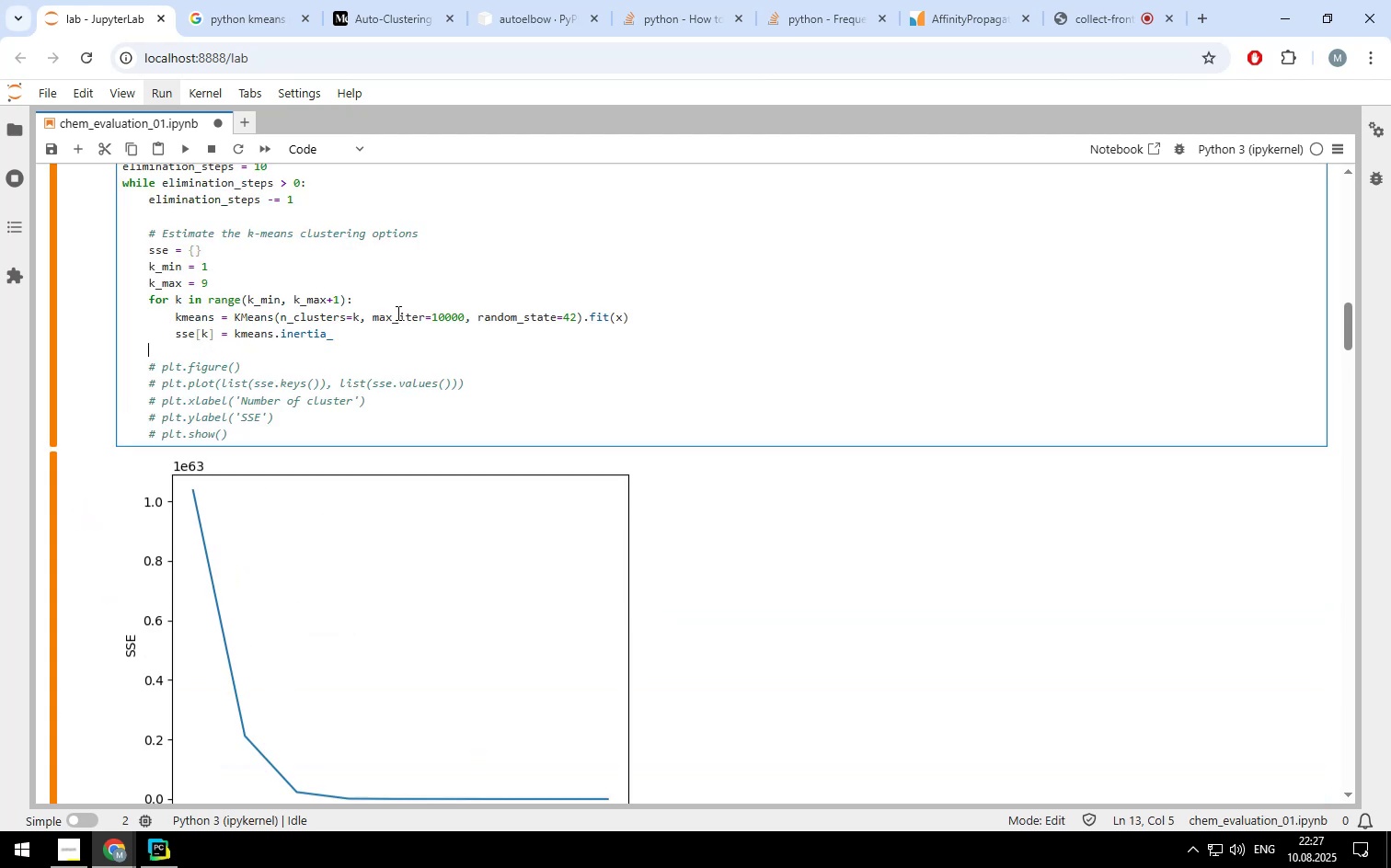 
key(Control+V)
 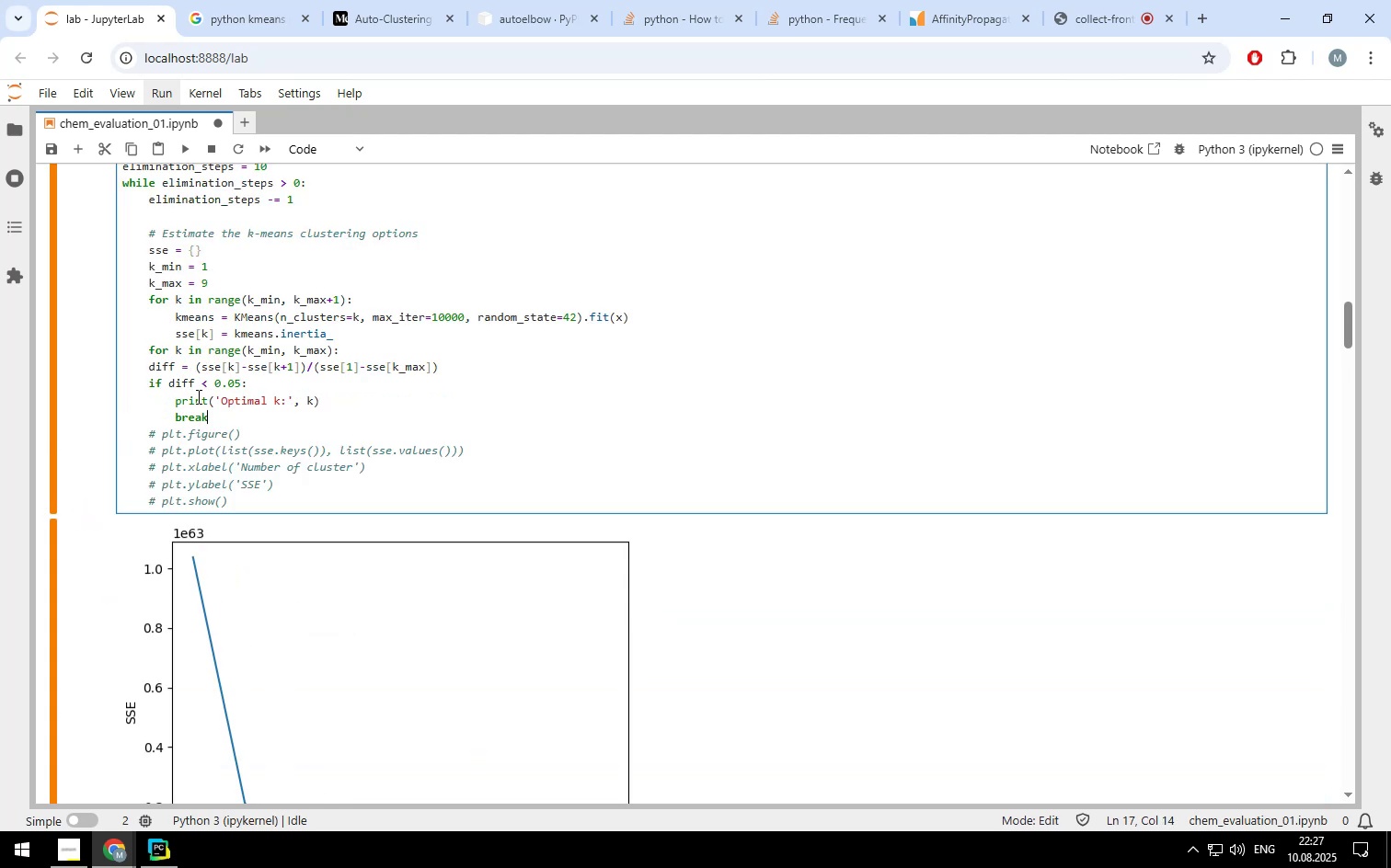 
wait(5.14)
 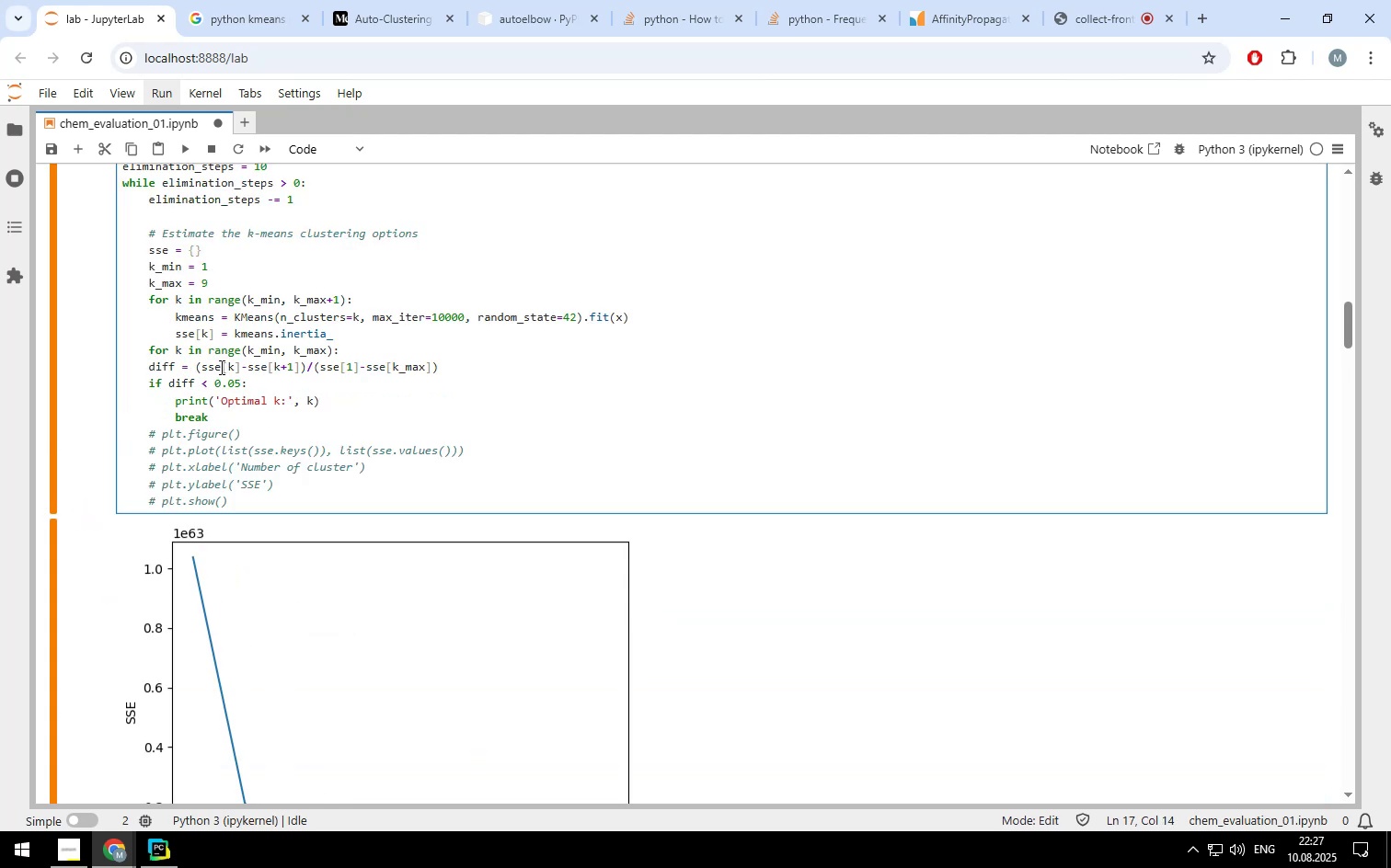 
left_click_drag(start_coordinate=[340, 399], to_coordinate=[175, 404])
 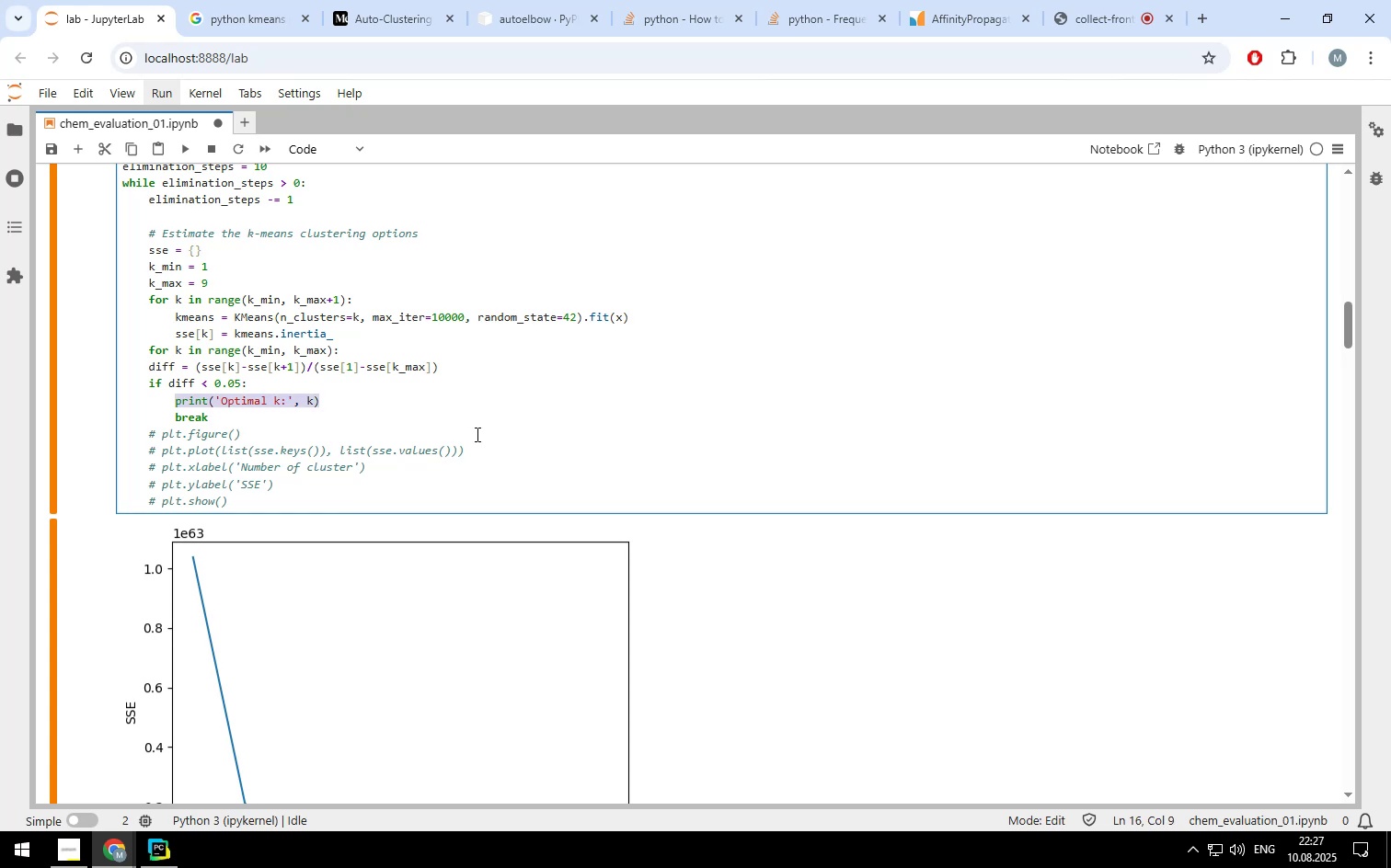 
type(optimal_k = k)
 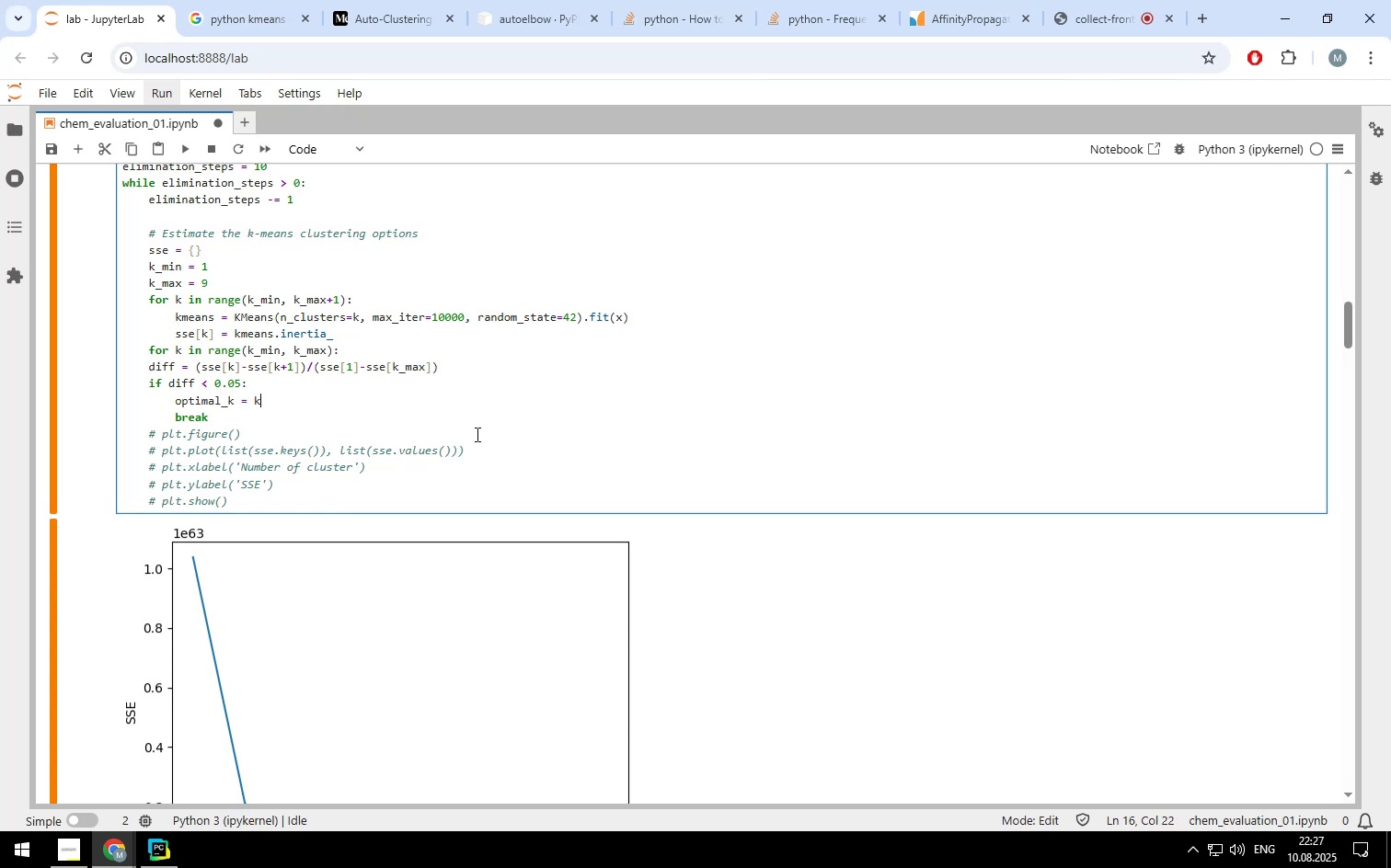 
key(ArrowDown)
 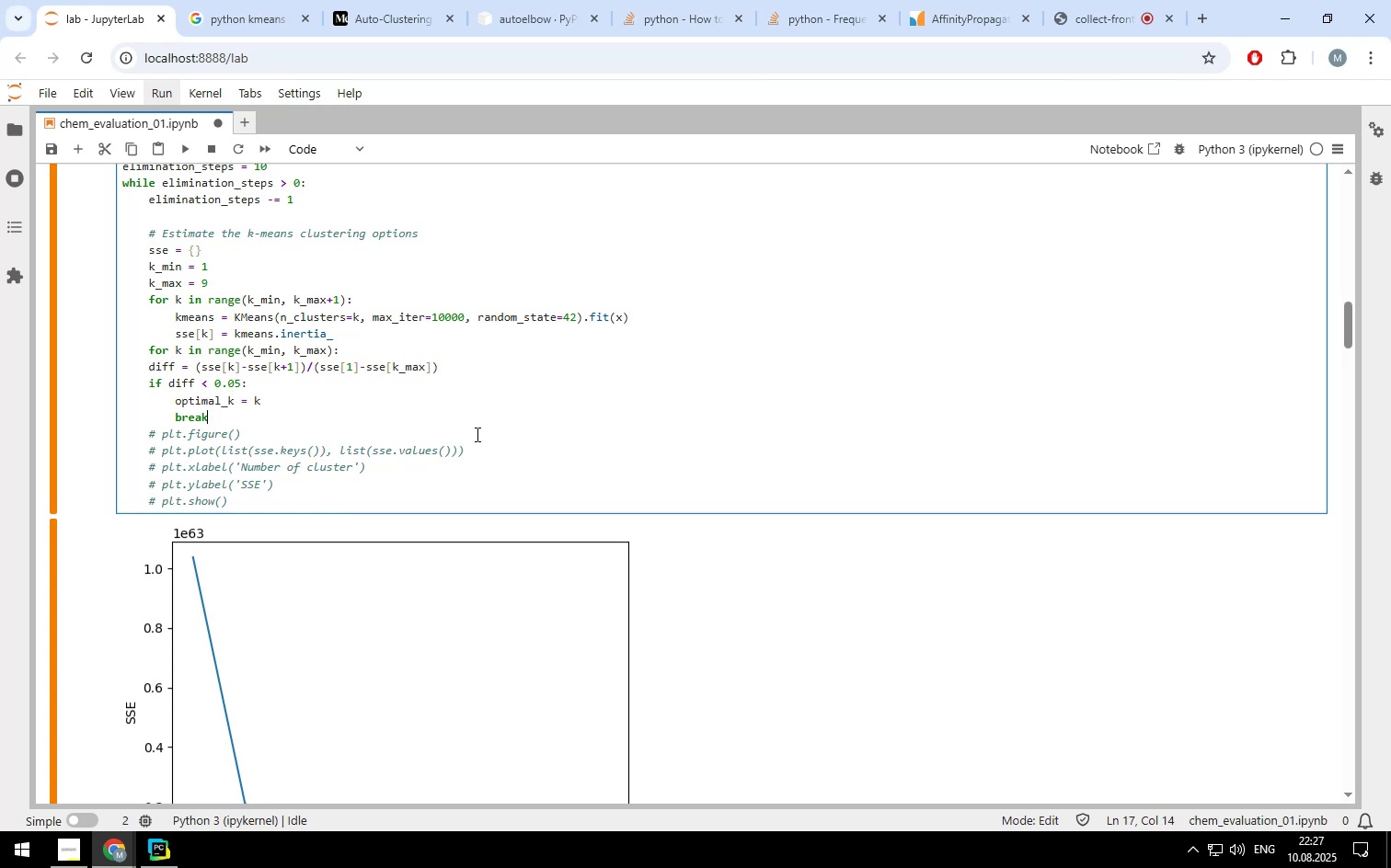 
key(Enter)
 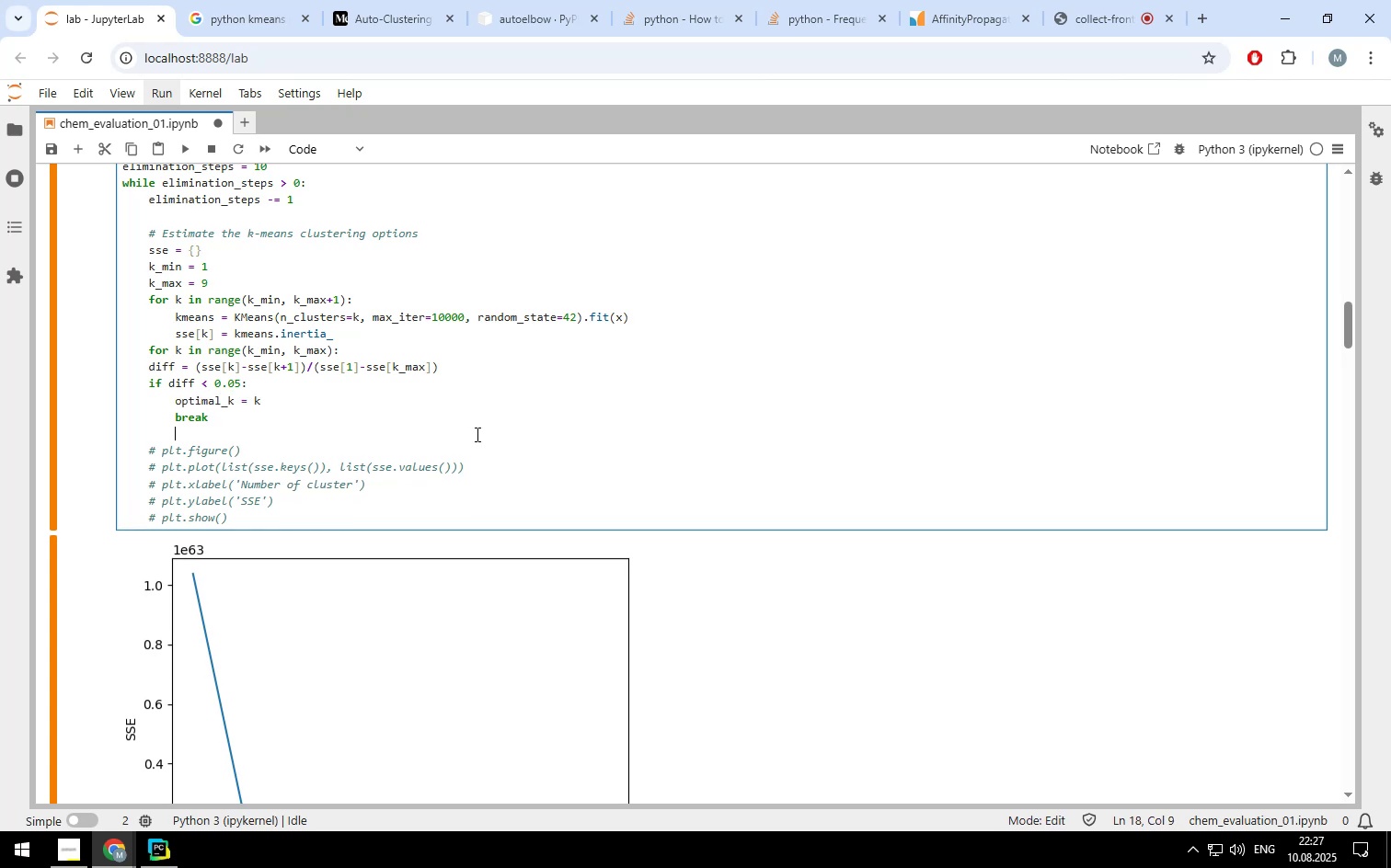 
key(Backspace)
 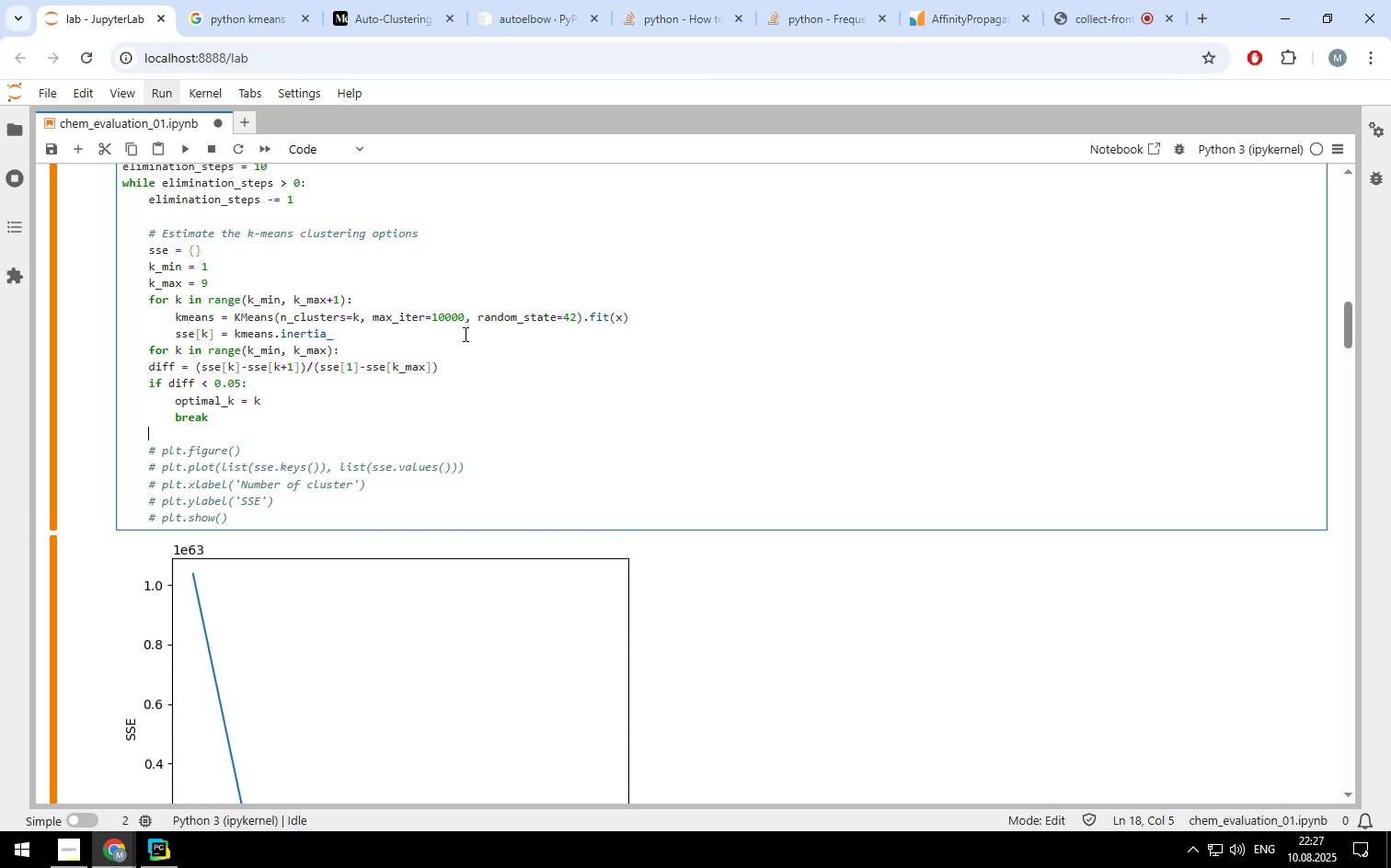 
scroll: coordinate [379, 316], scroll_direction: down, amount: 5.0
 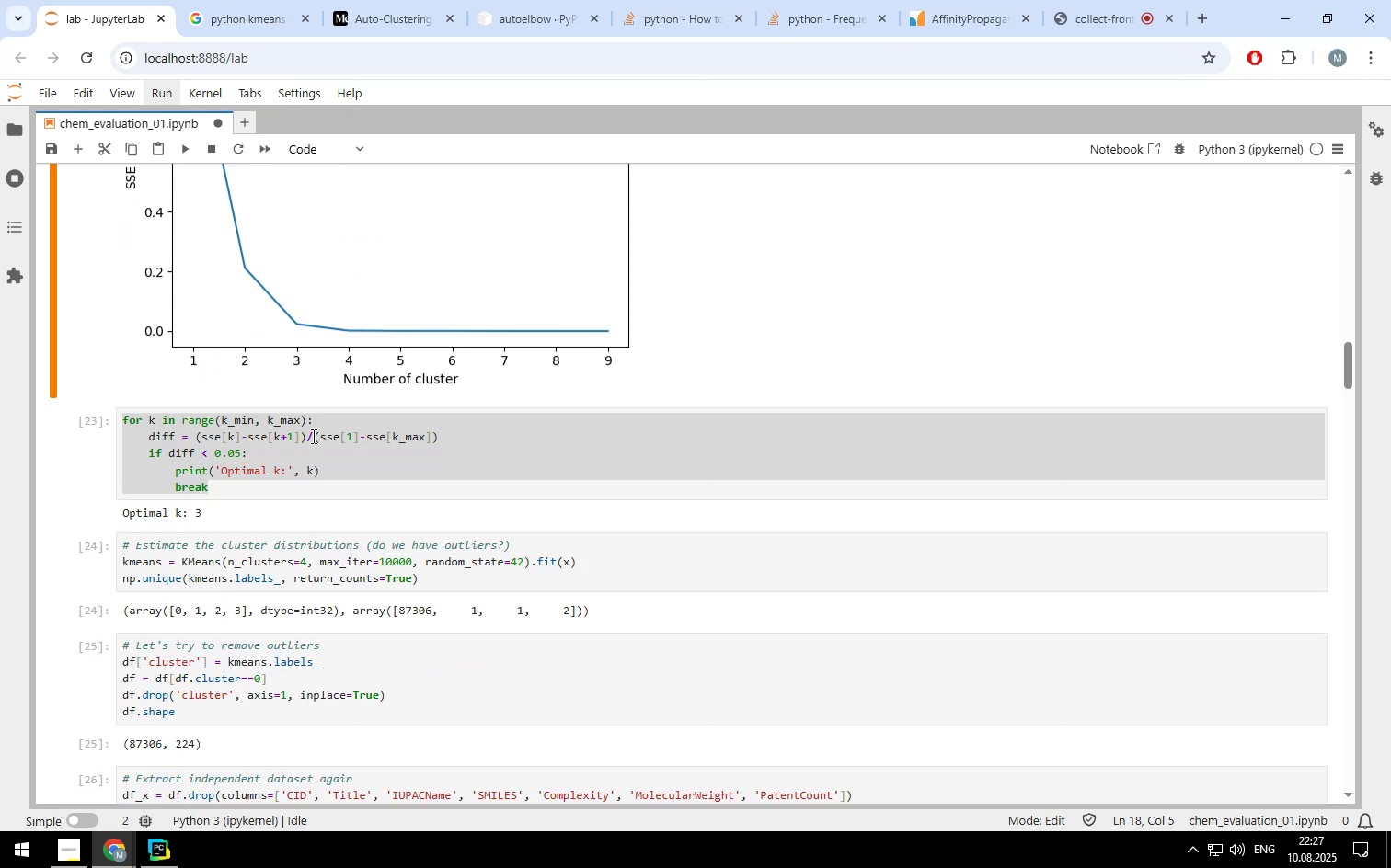 
left_click([312, 424])
 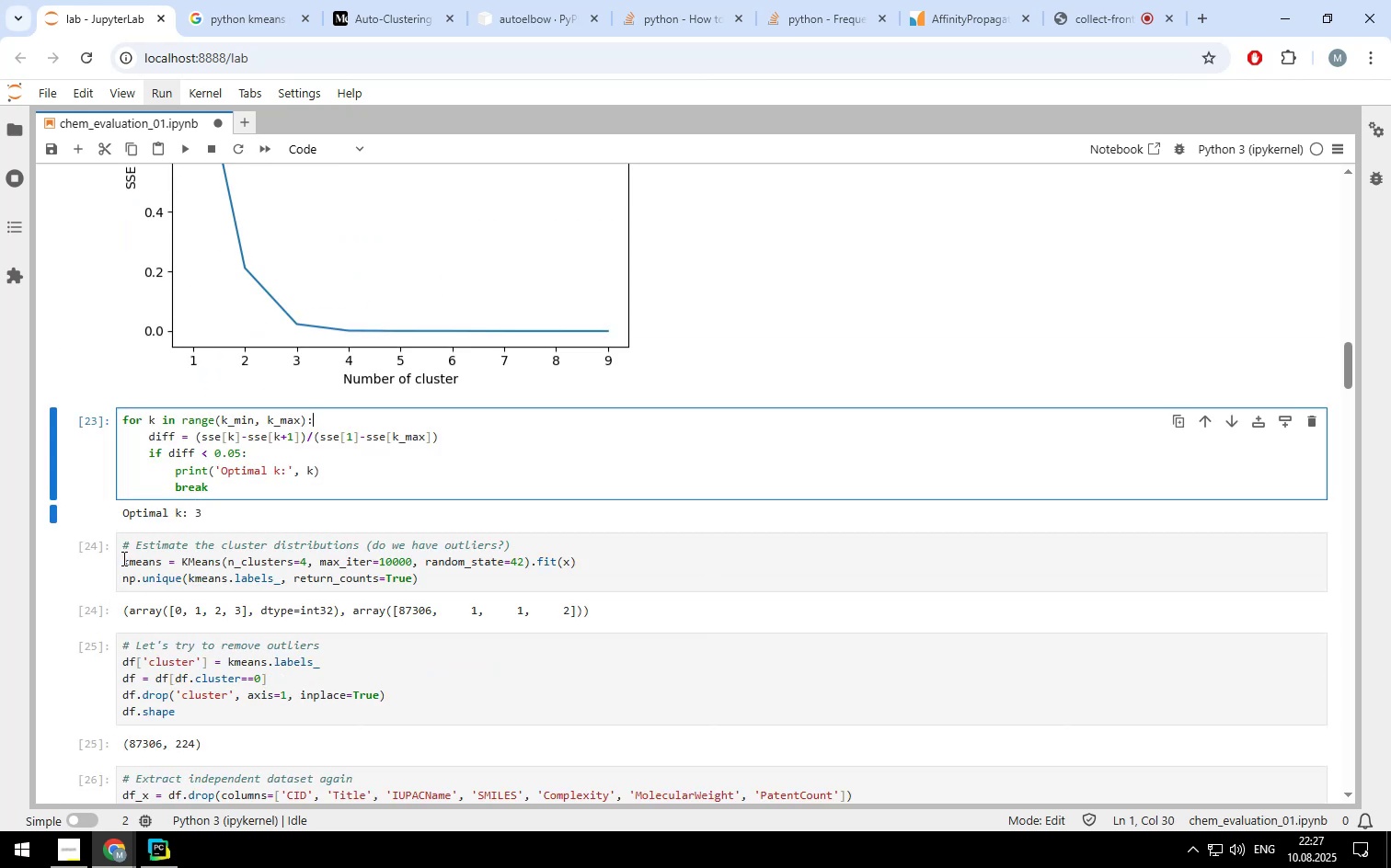 
left_click_drag(start_coordinate=[121, 560], to_coordinate=[506, 573])
 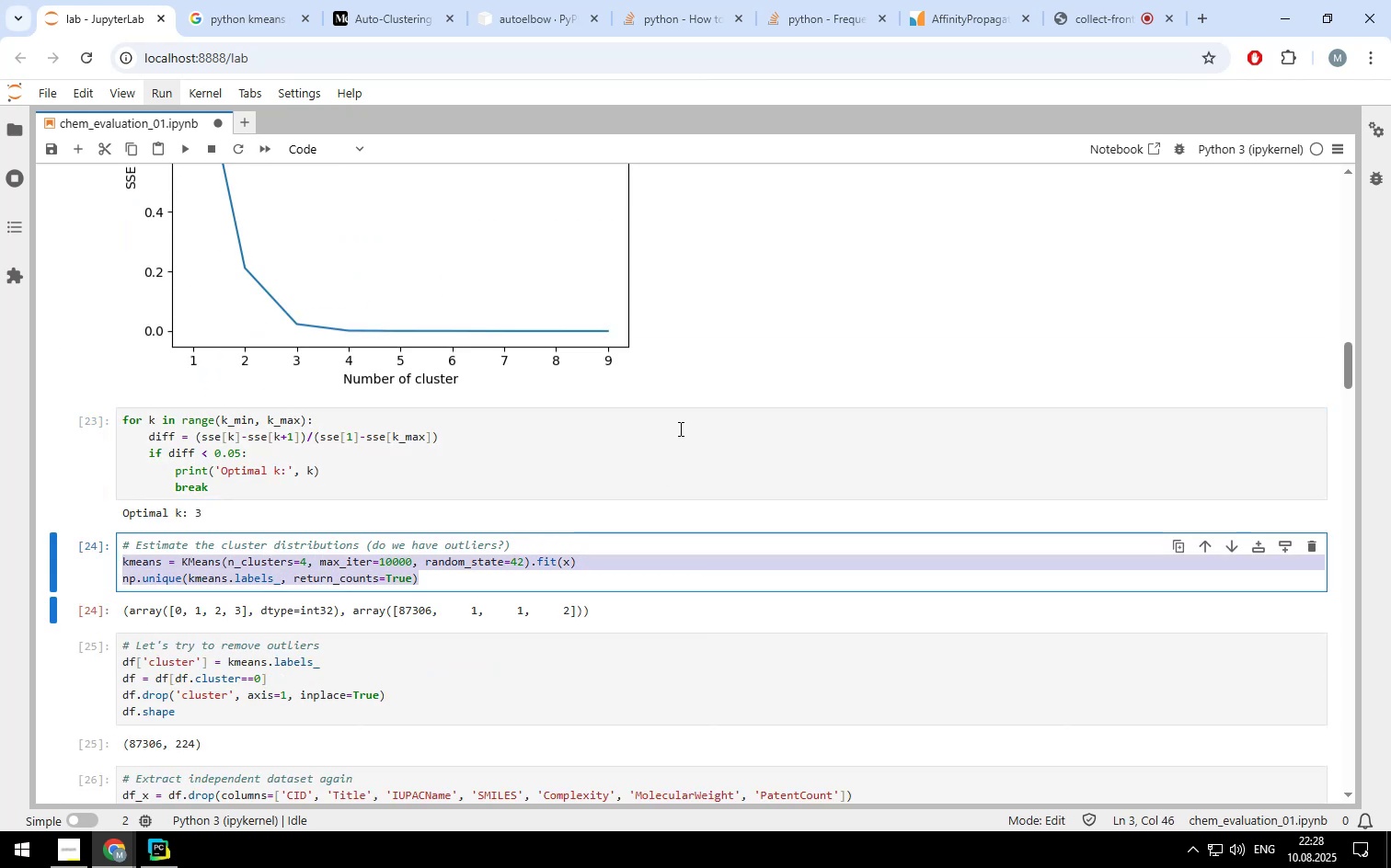 
key(Control+ControlLeft)
 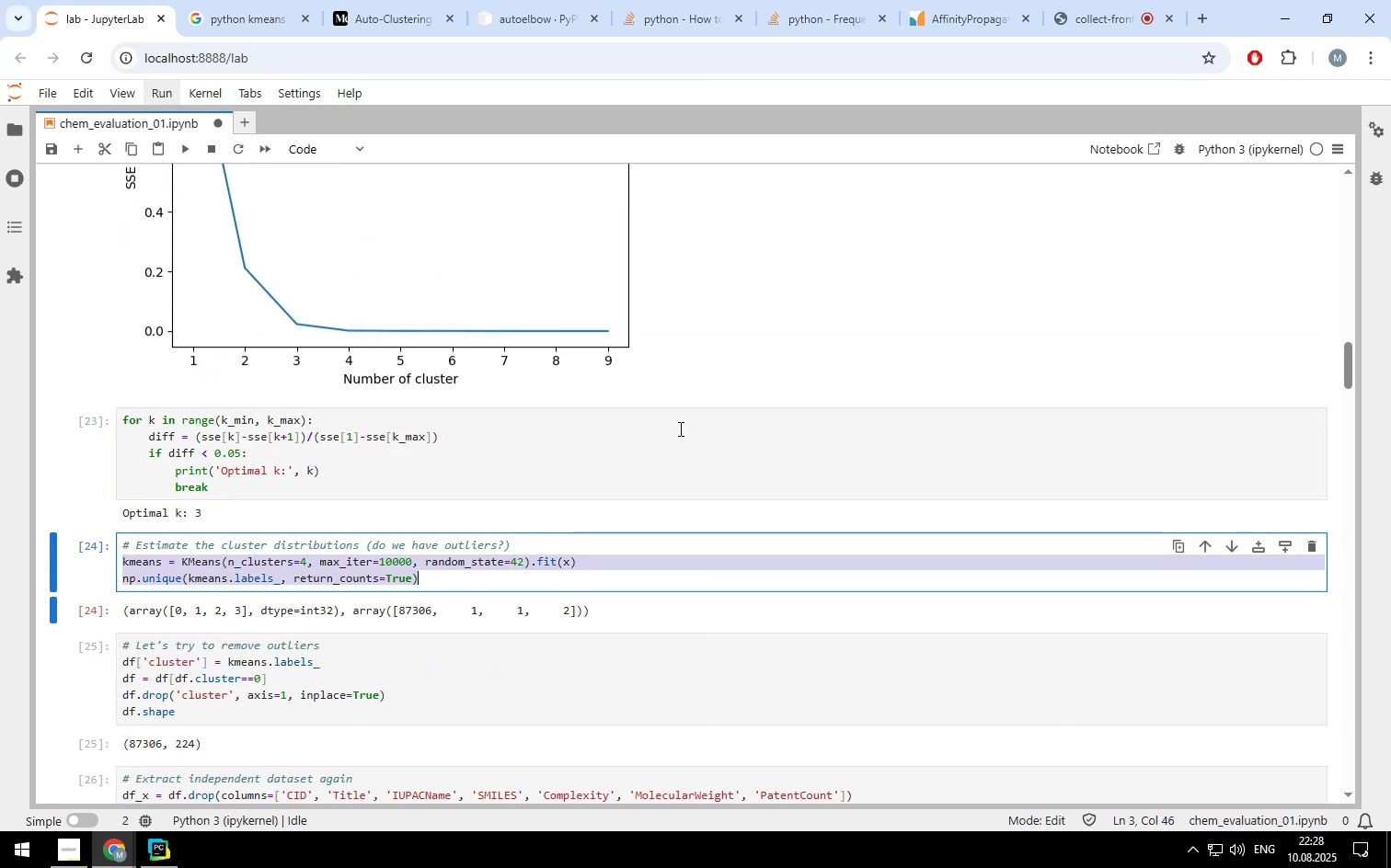 
key(Control+C)
 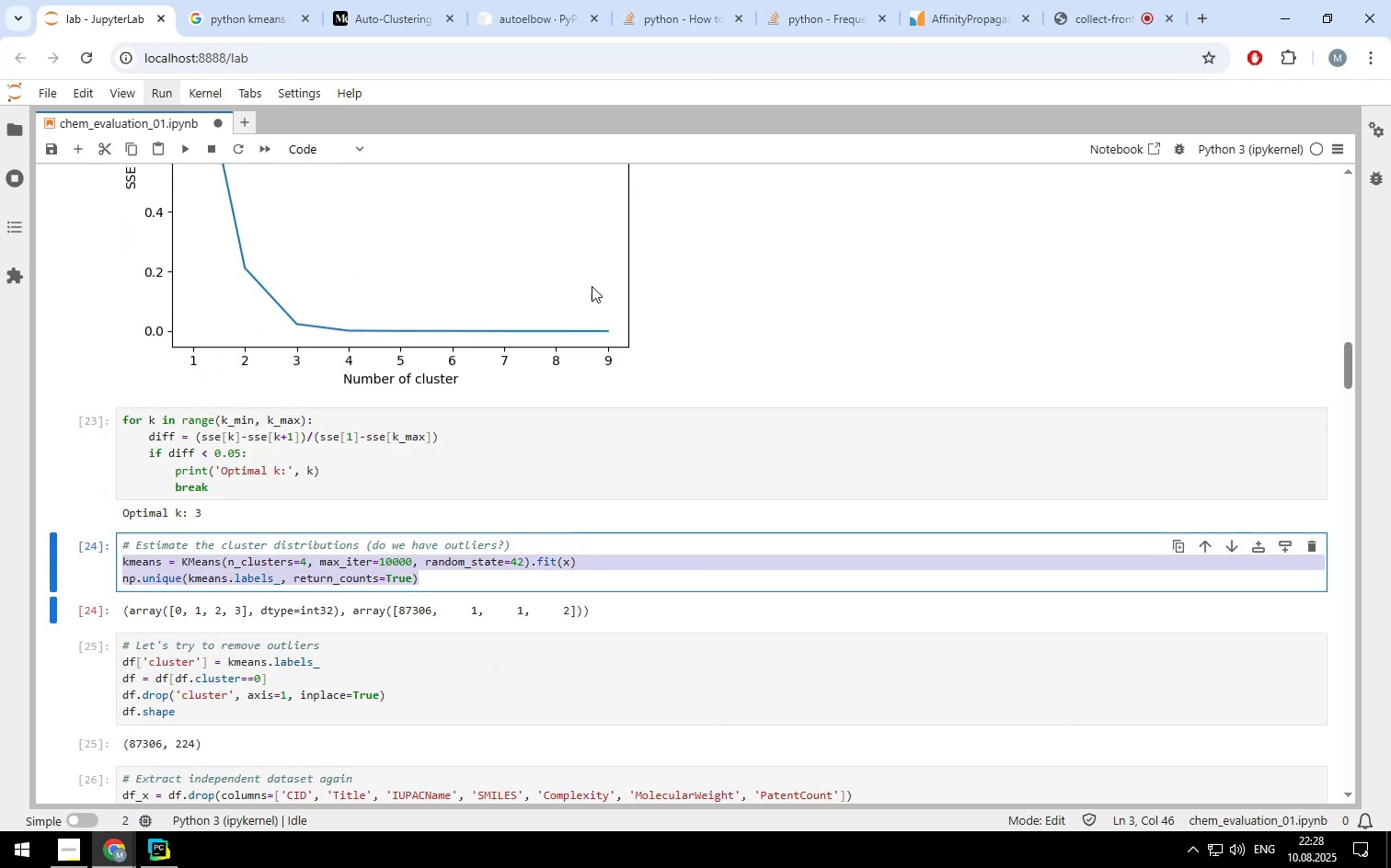 
scroll: coordinate [484, 272], scroll_direction: up, amount: 4.0
 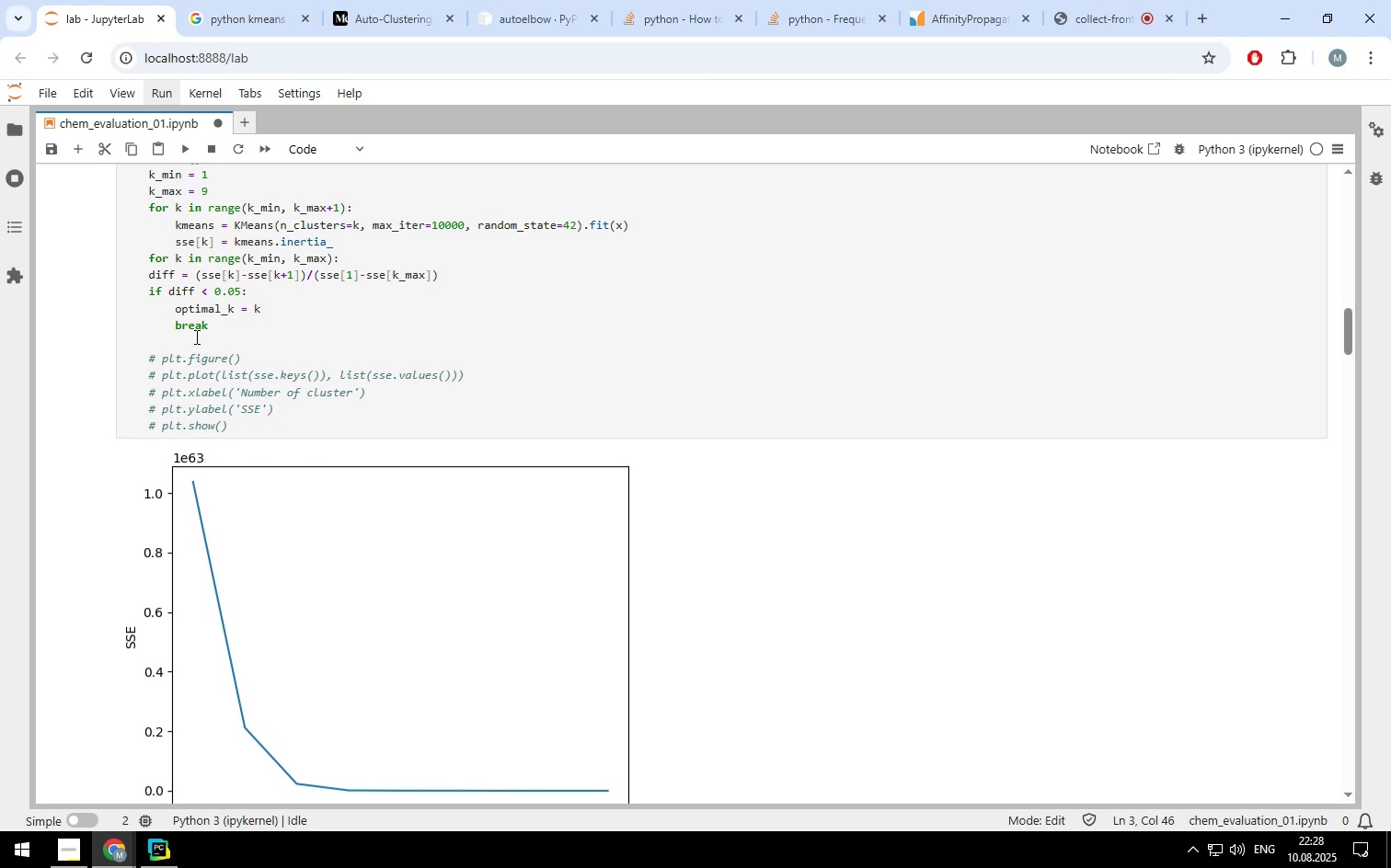 
left_click([194, 340])
 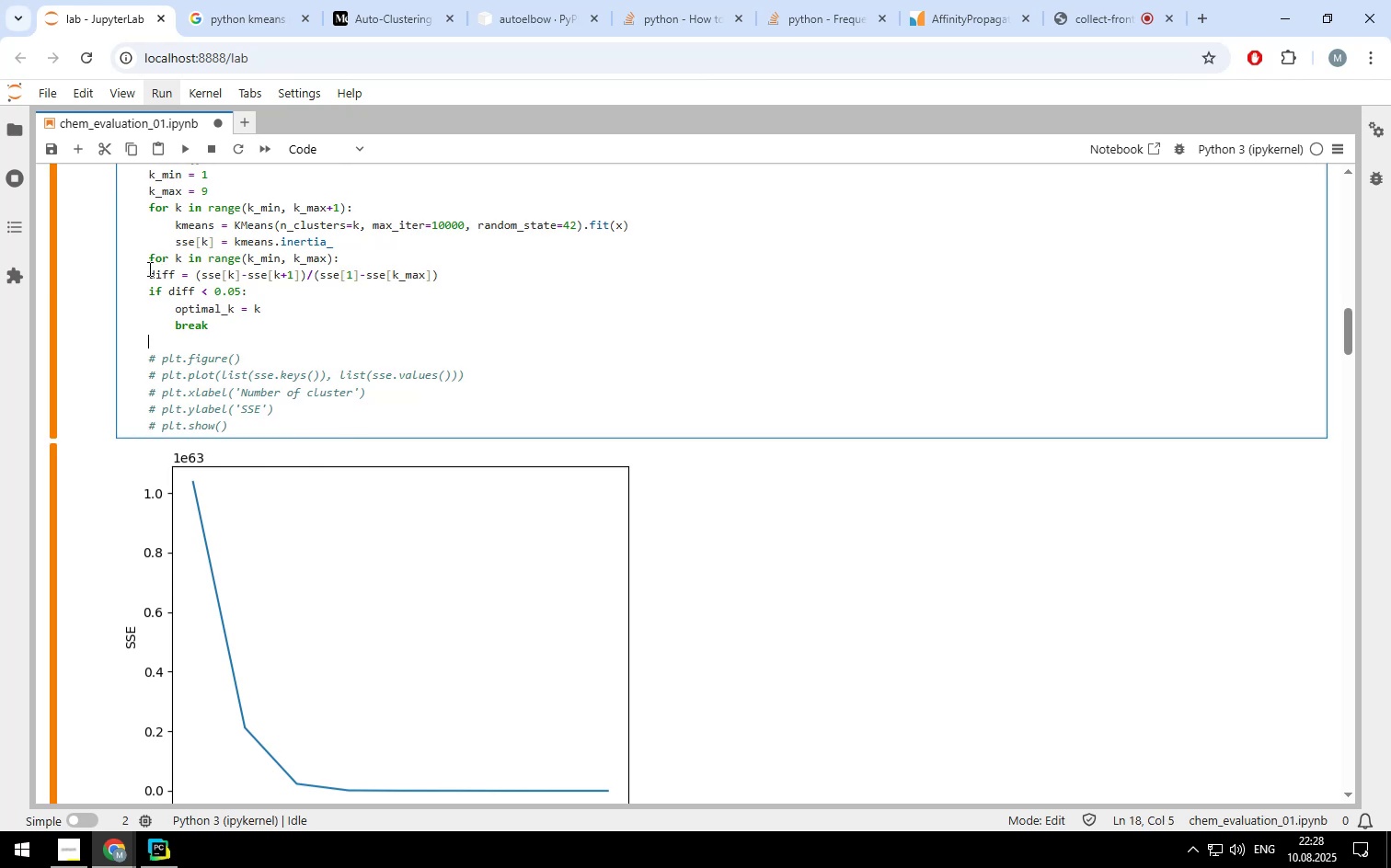 
left_click([148, 263])
 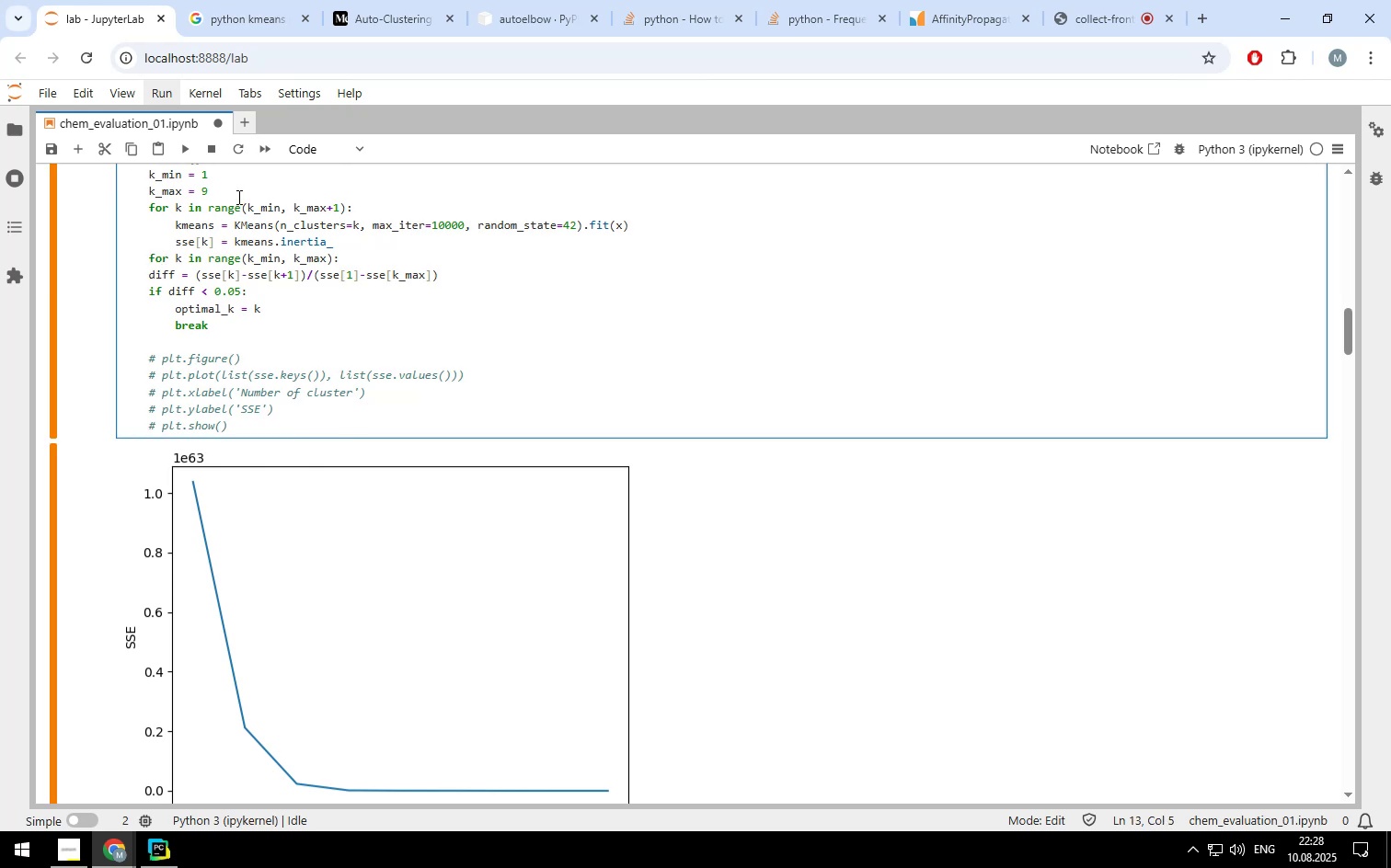 
key(Enter)
 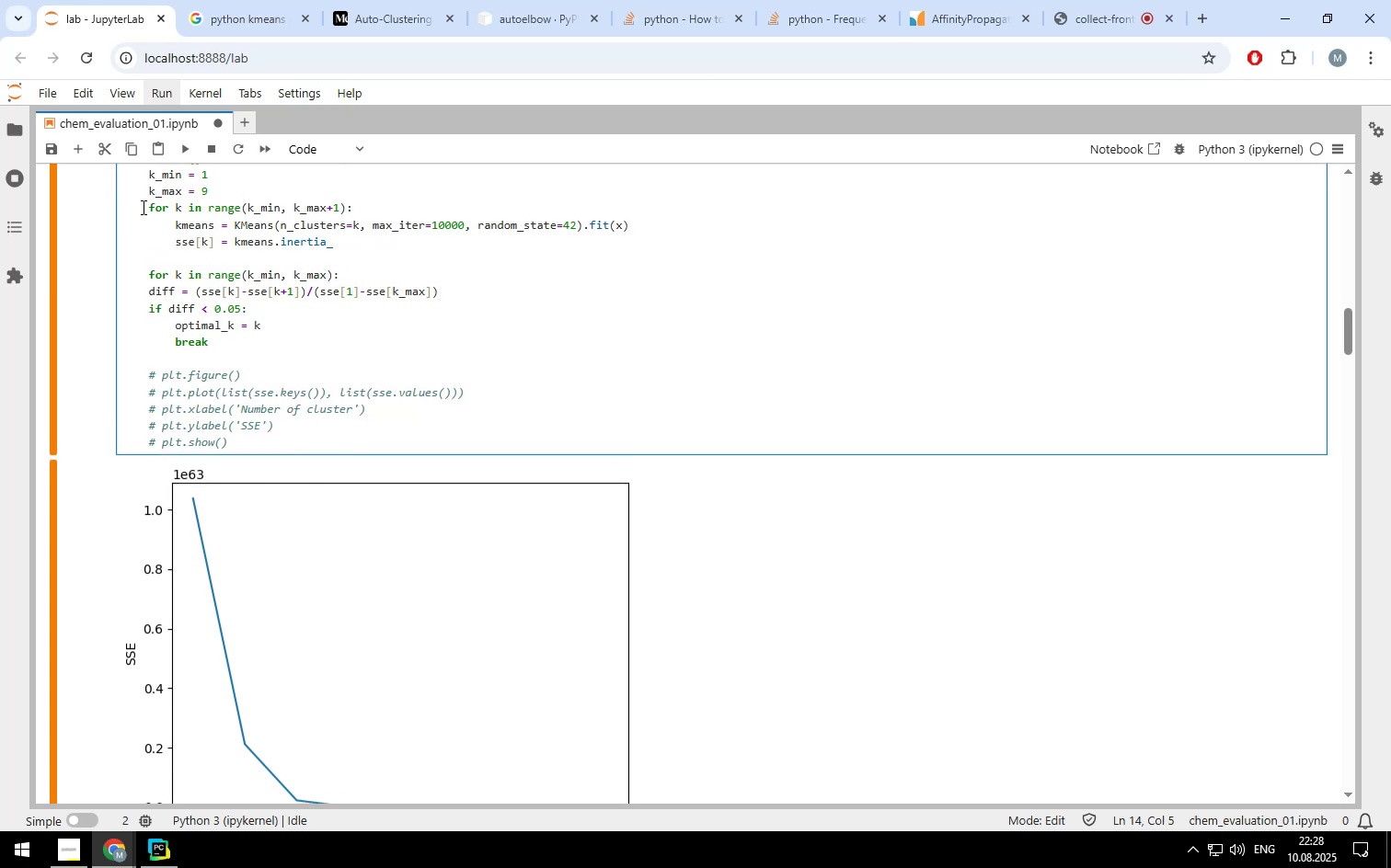 
left_click([146, 207])
 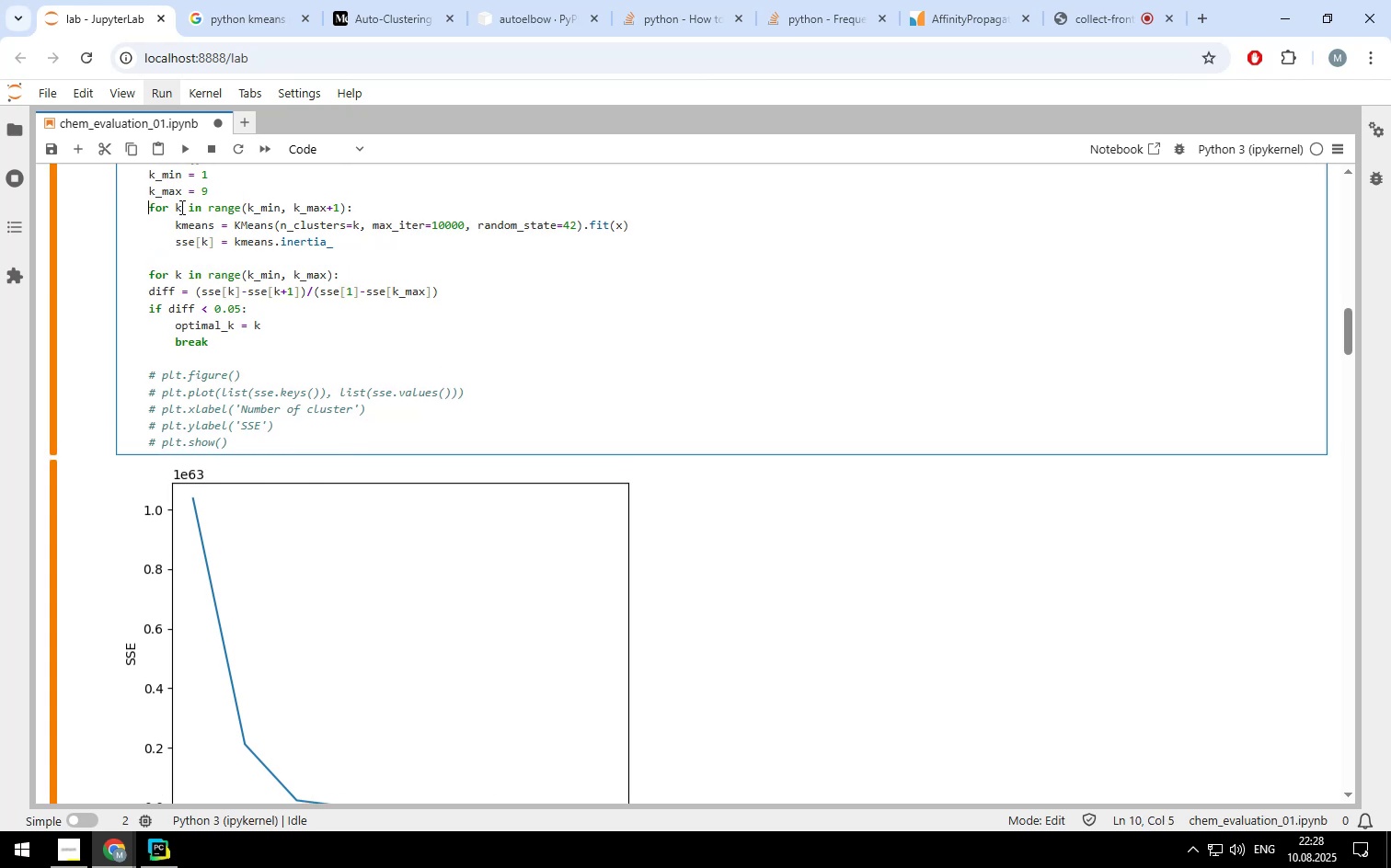 
key(Enter)
 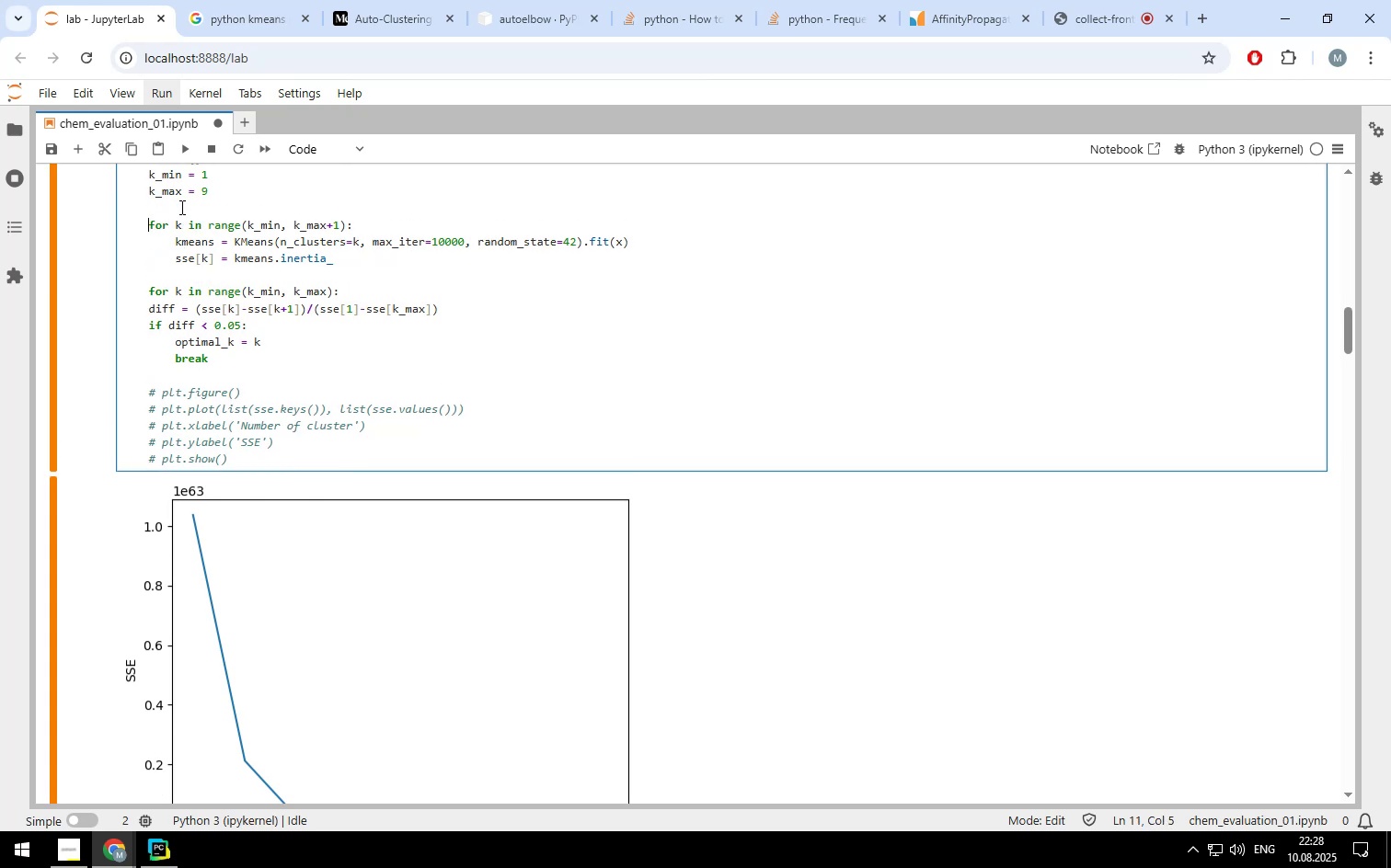 
scroll: coordinate [180, 207], scroll_direction: up, amount: 3.0
 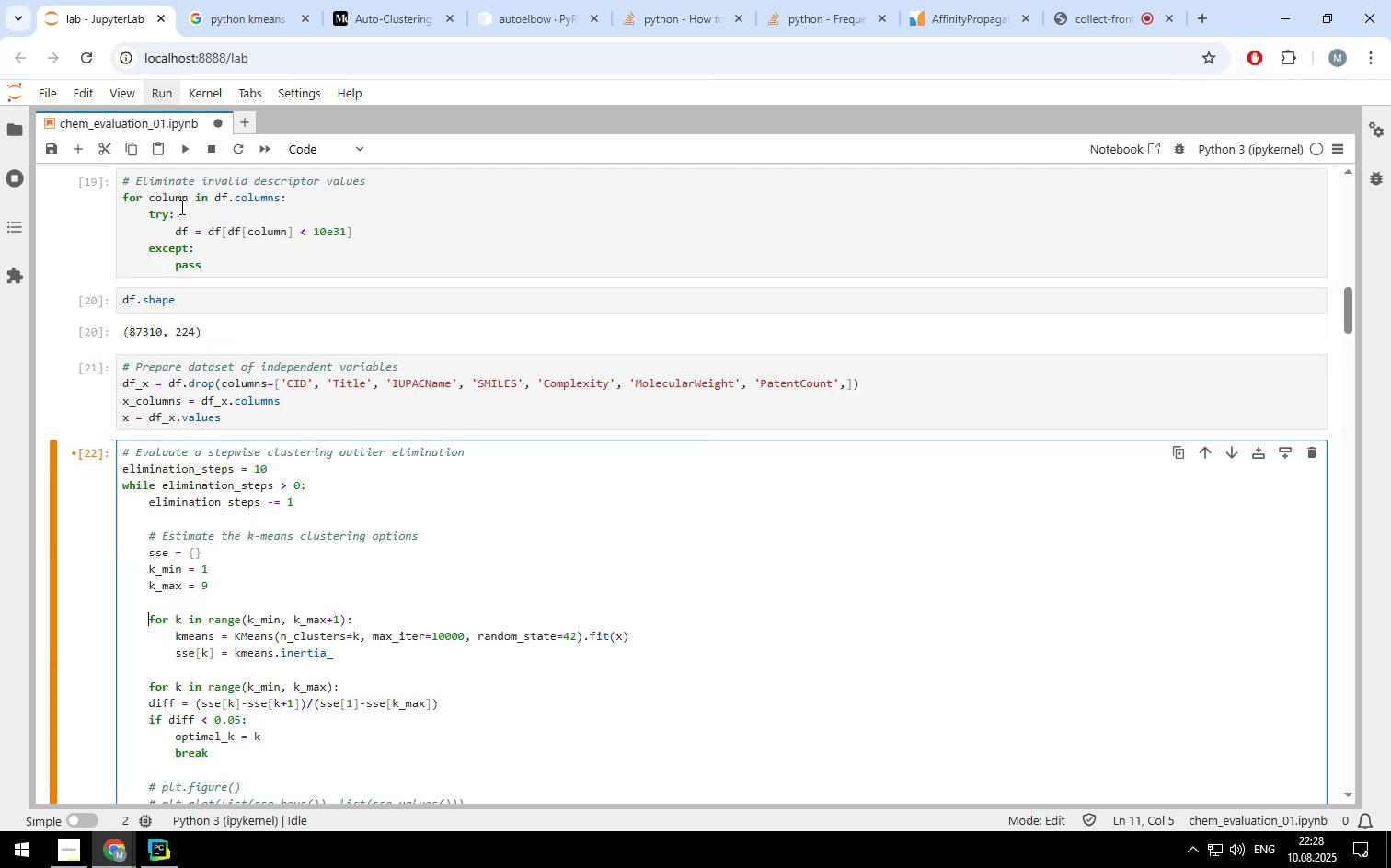 
scroll: coordinate [180, 207], scroll_direction: down, amount: 2.0
 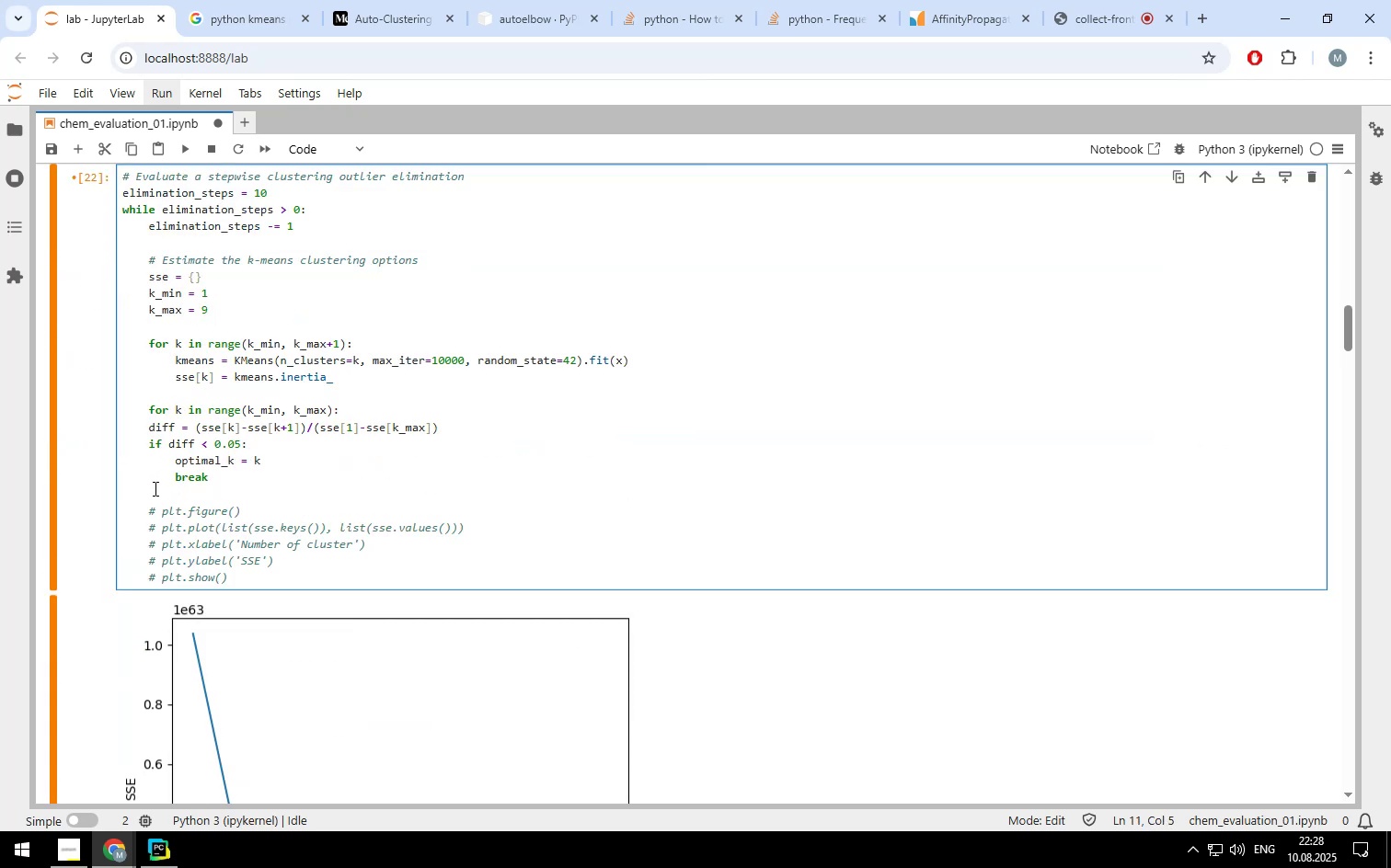 
left_click([152, 492])
 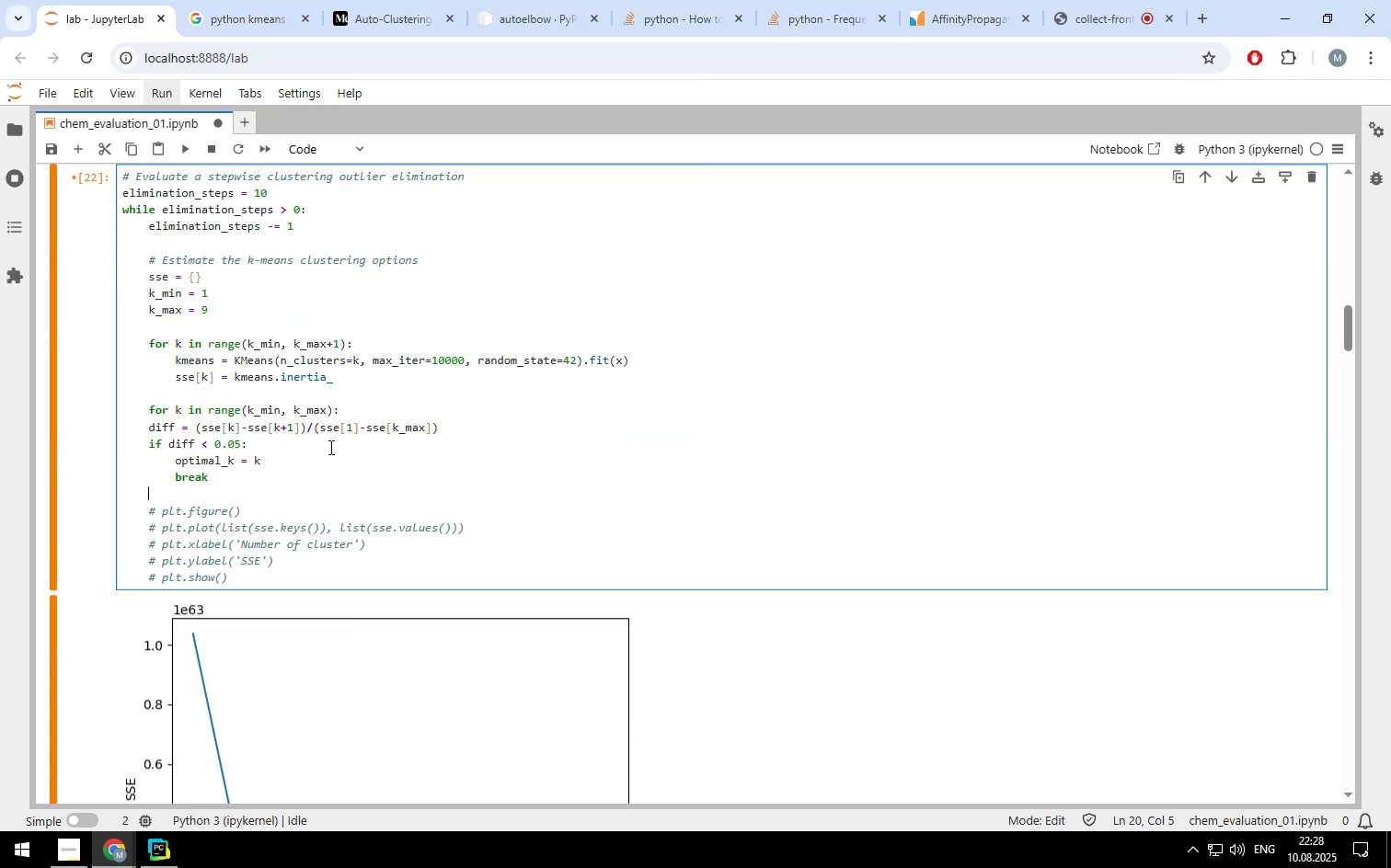 
key(Enter)
 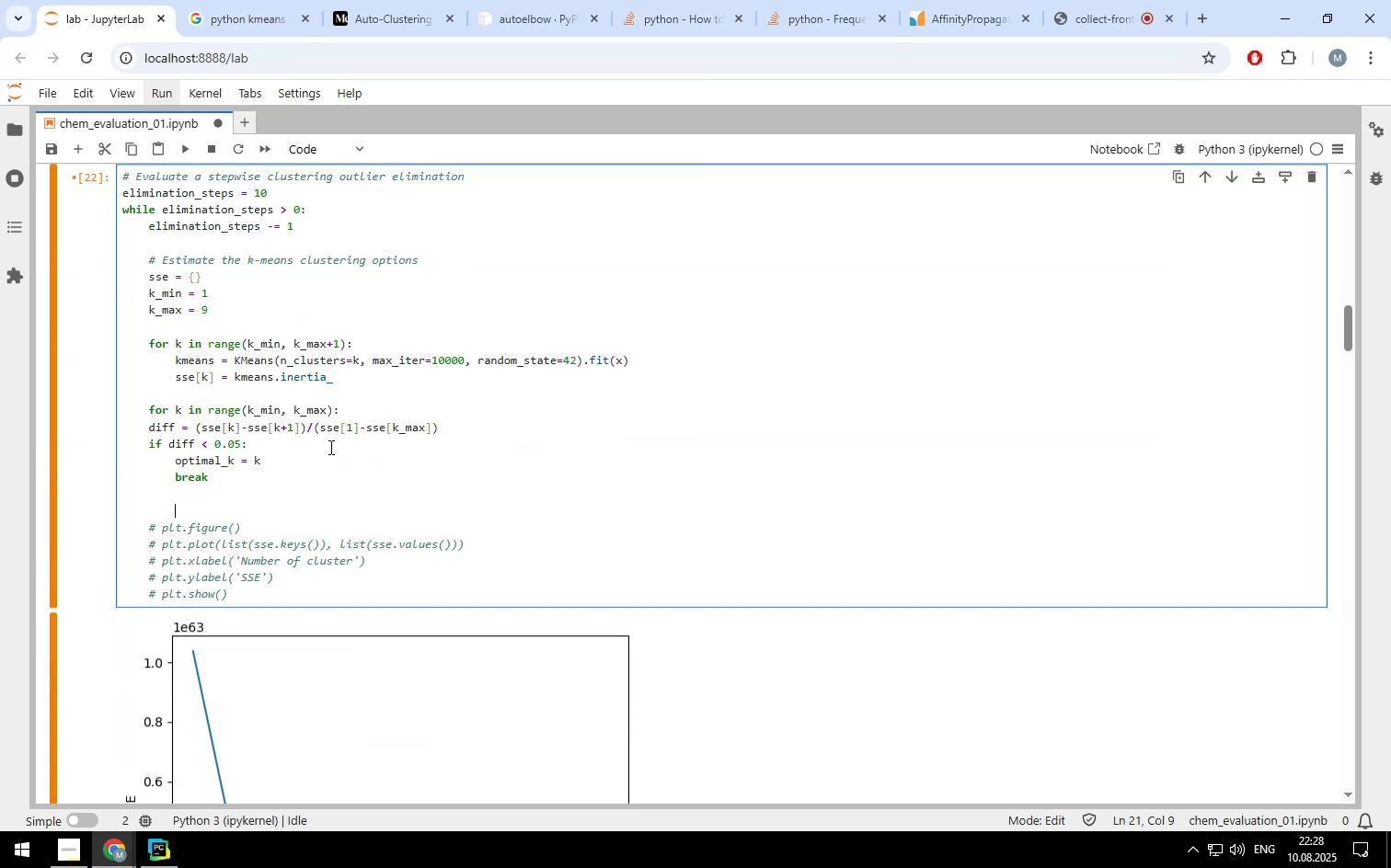 
key(Control+ControlLeft)
 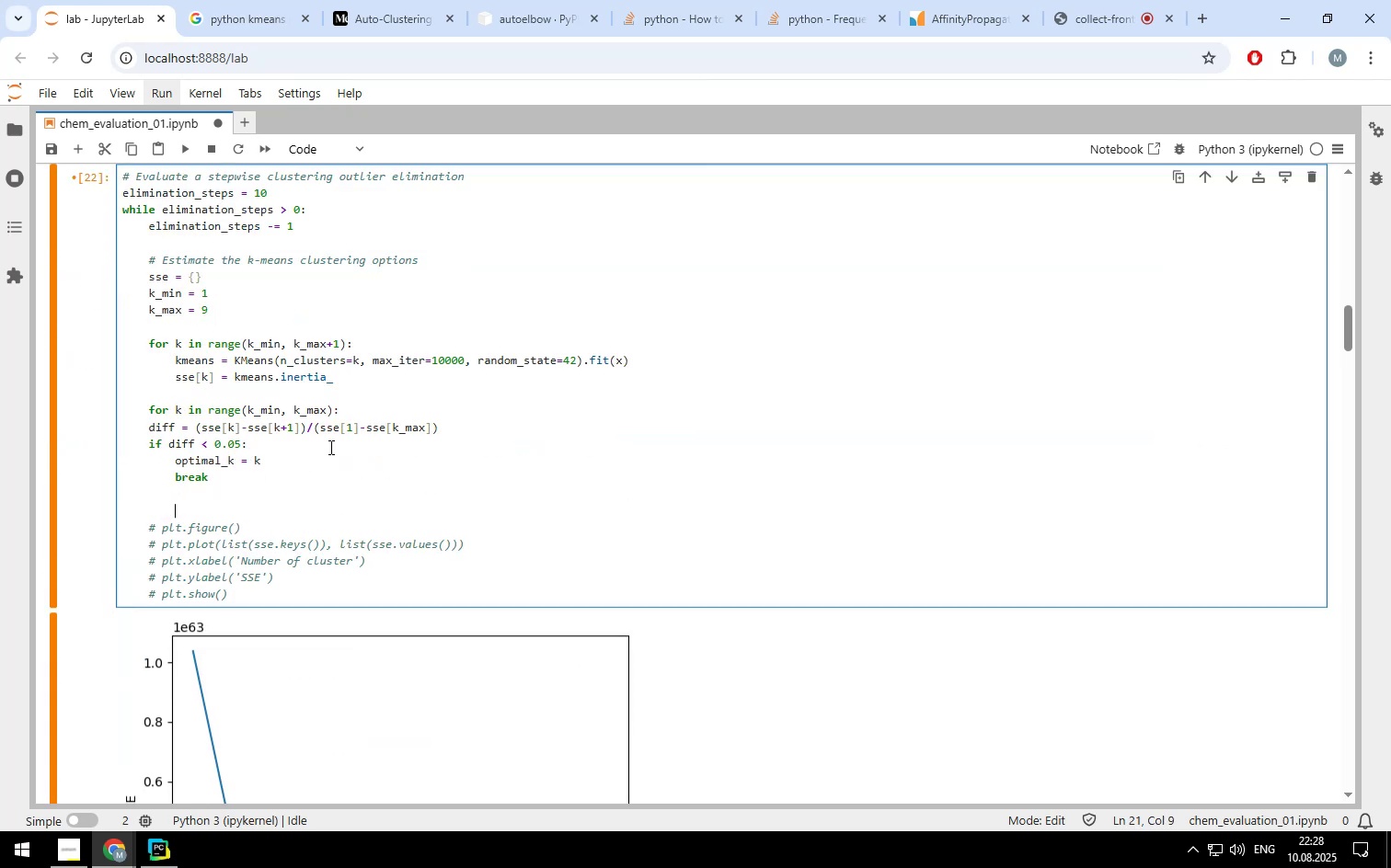 
key(Control+V)
 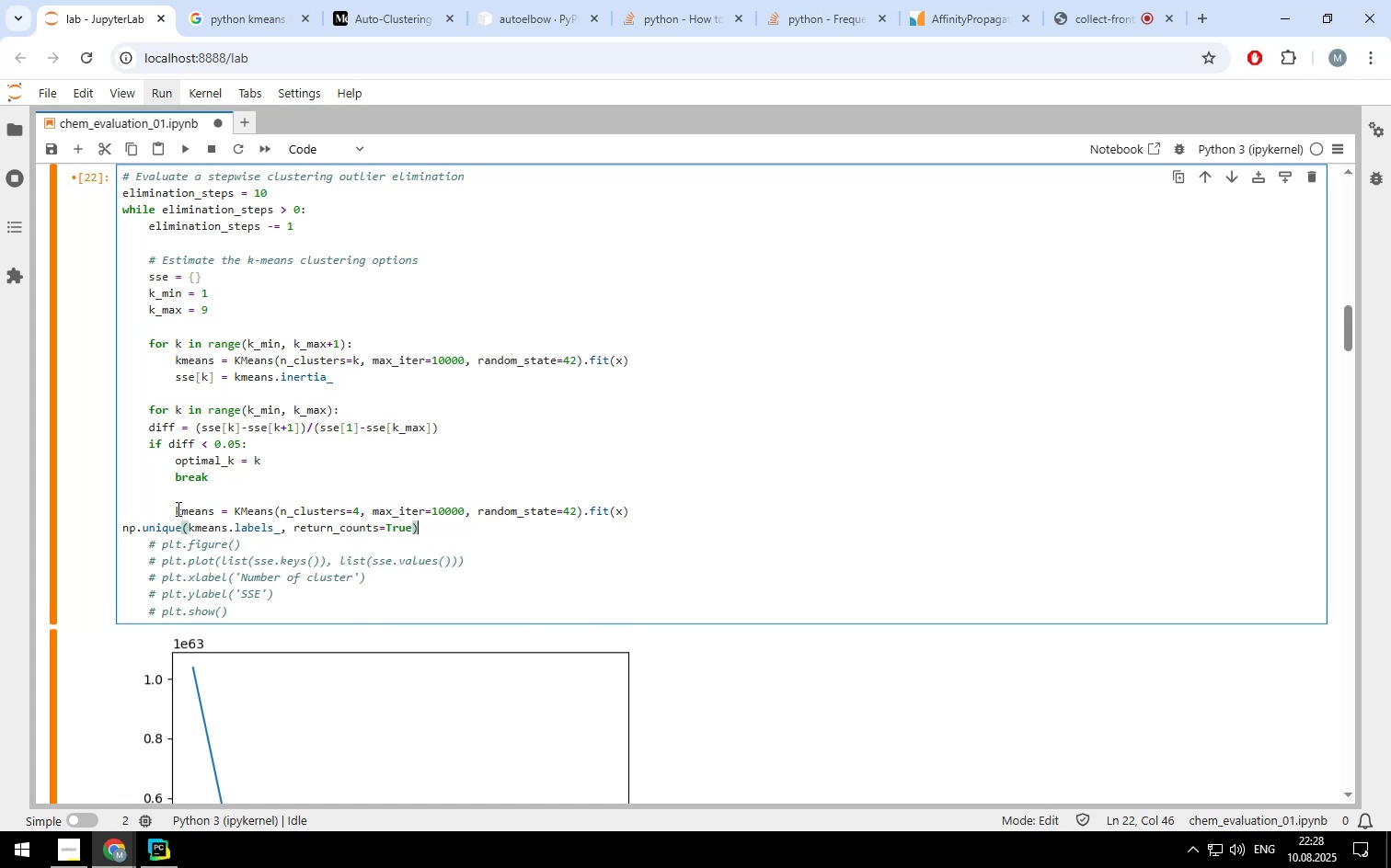 
left_click([174, 508])
 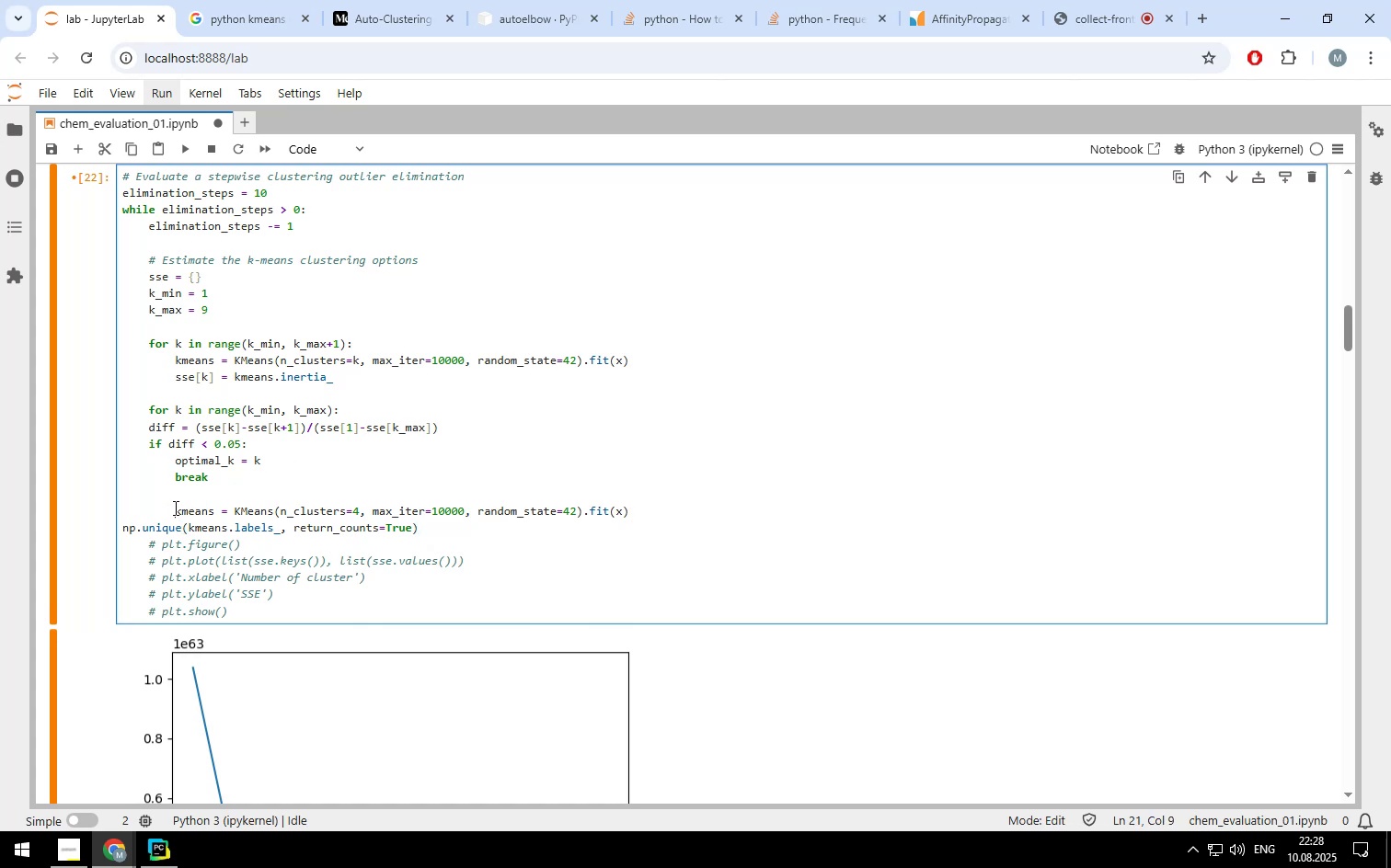 
key(Backspace)
 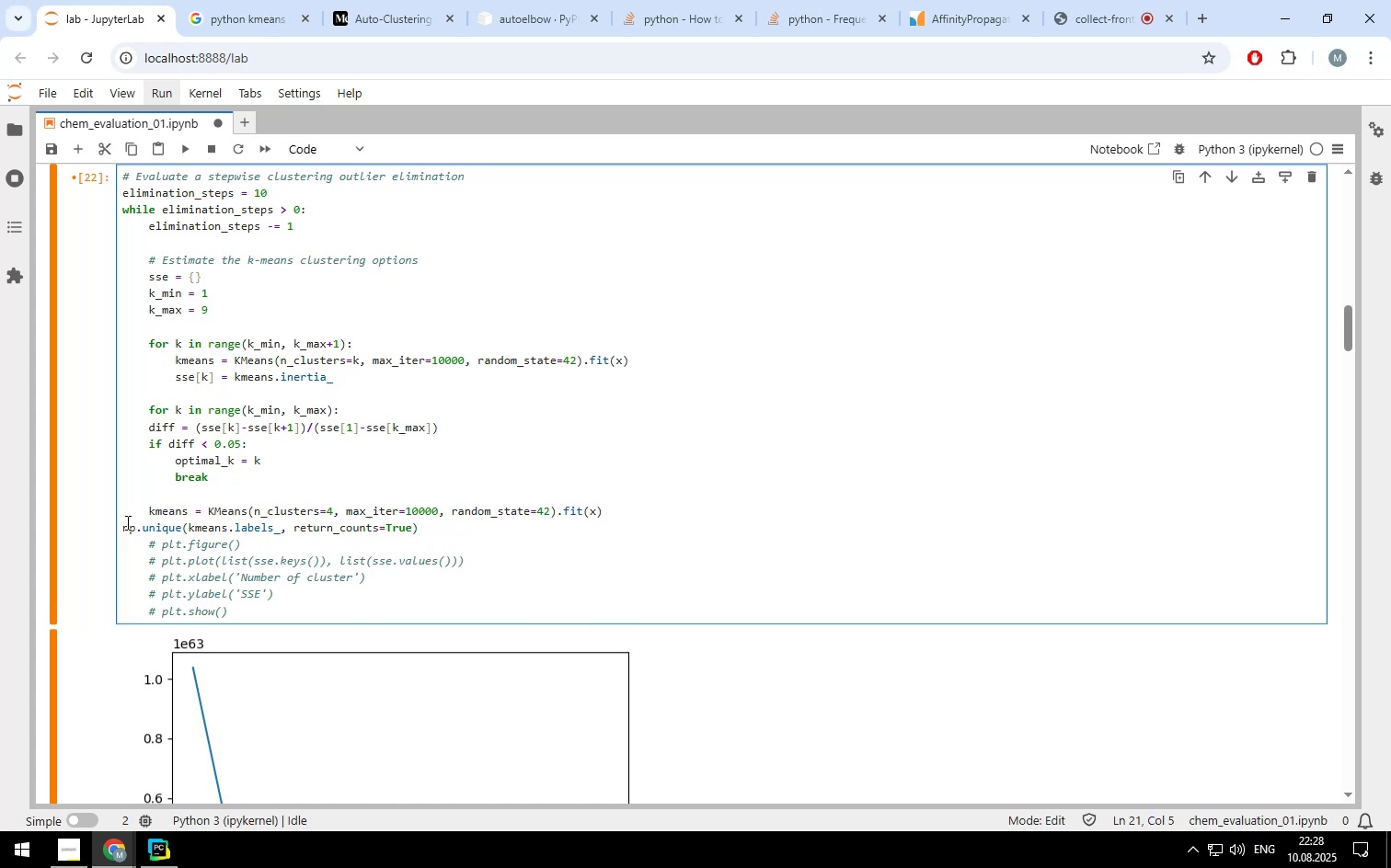 
left_click([123, 524])
 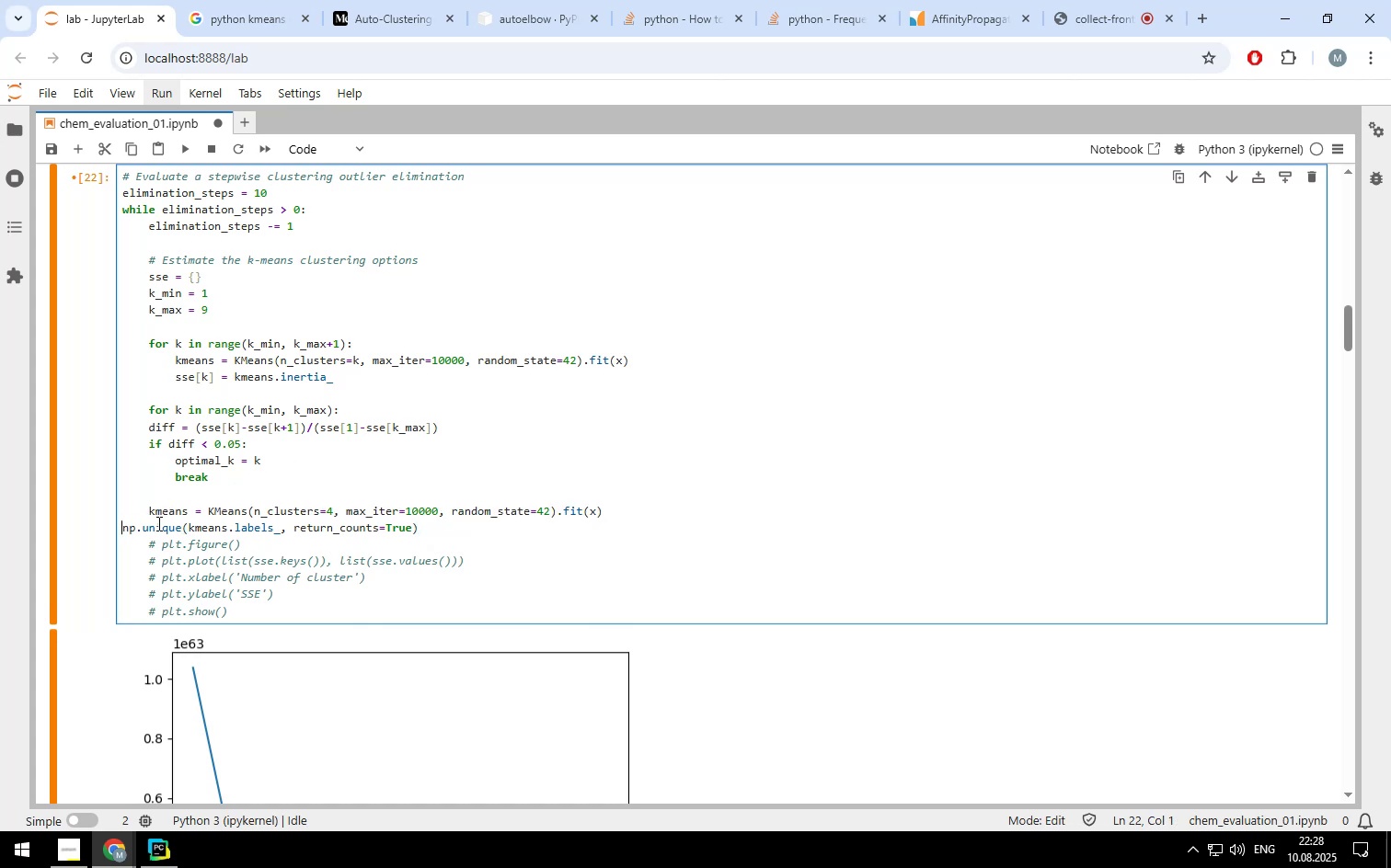 
key(Tab)
 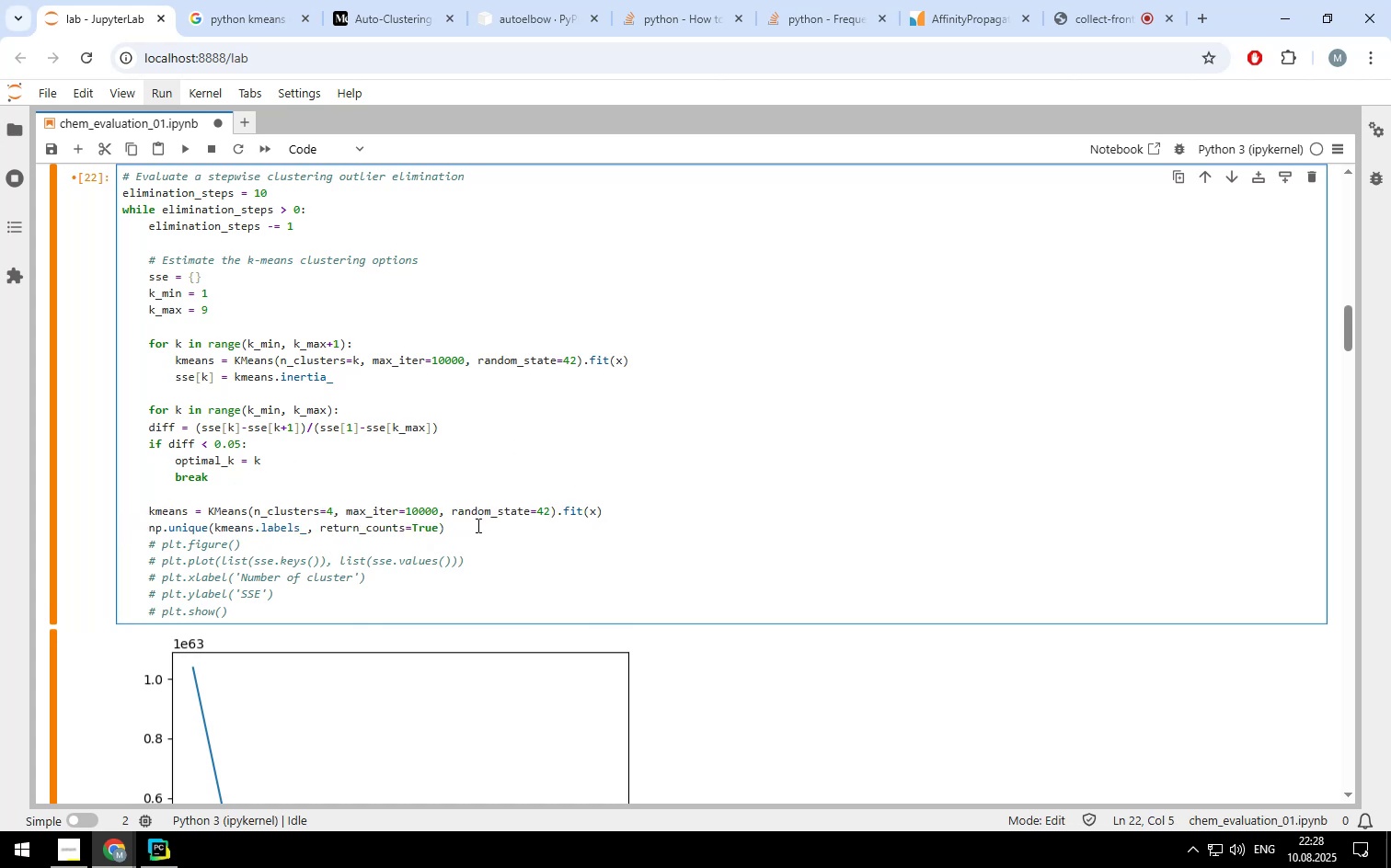 
left_click([468, 533])
 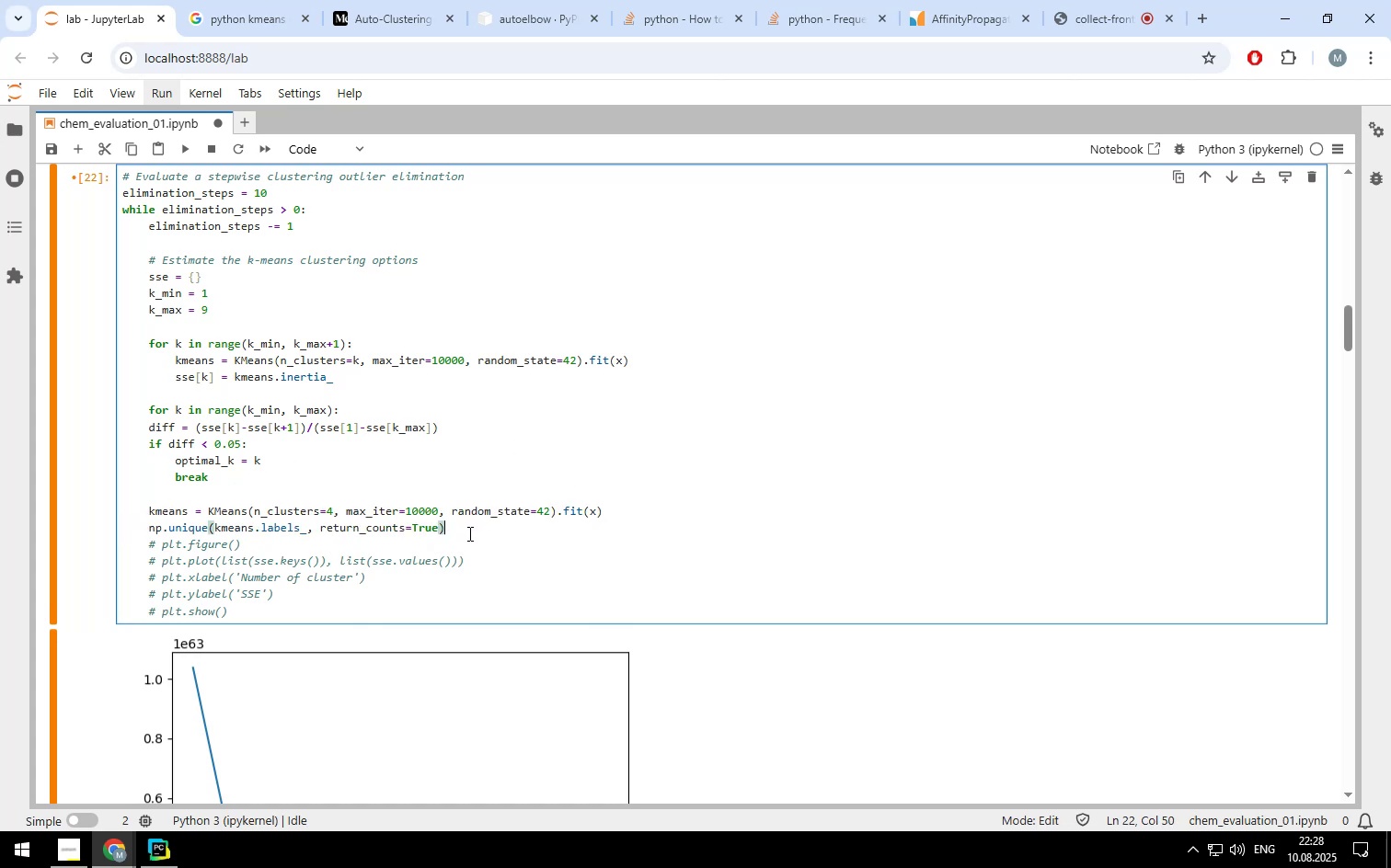 
key(Enter)
 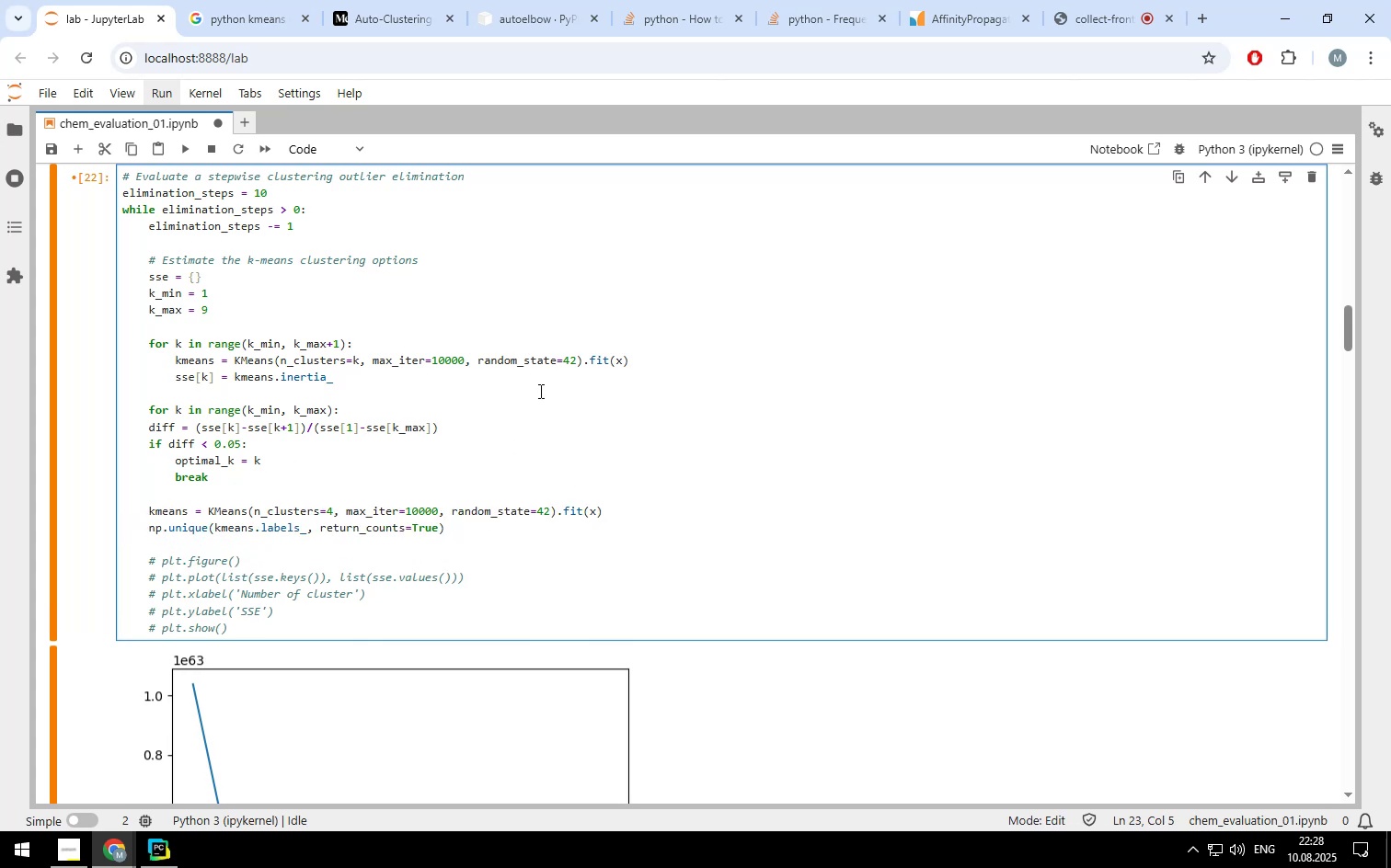 
scroll: coordinate [544, 388], scroll_direction: down, amount: 1.0
 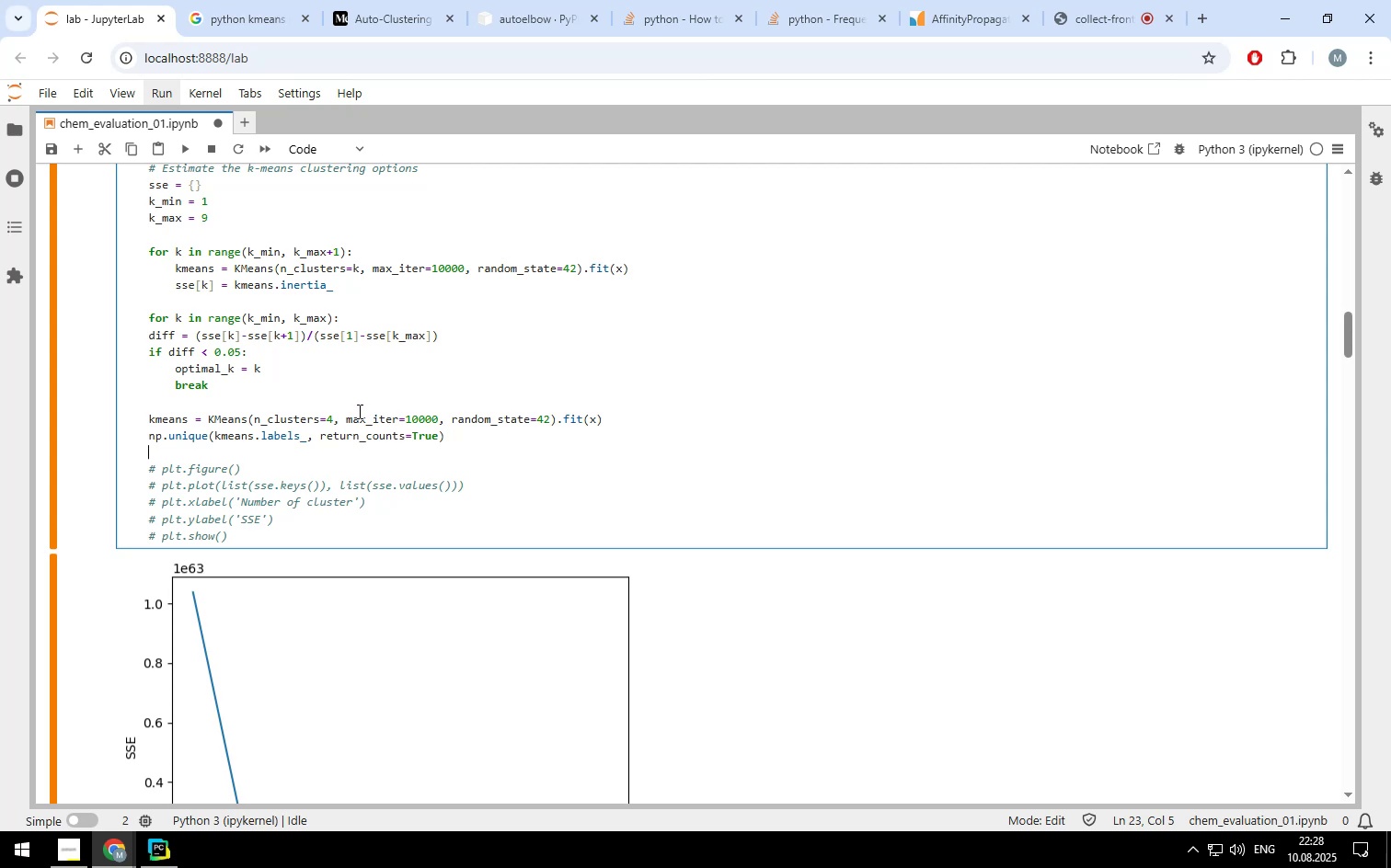 
left_click([332, 418])
 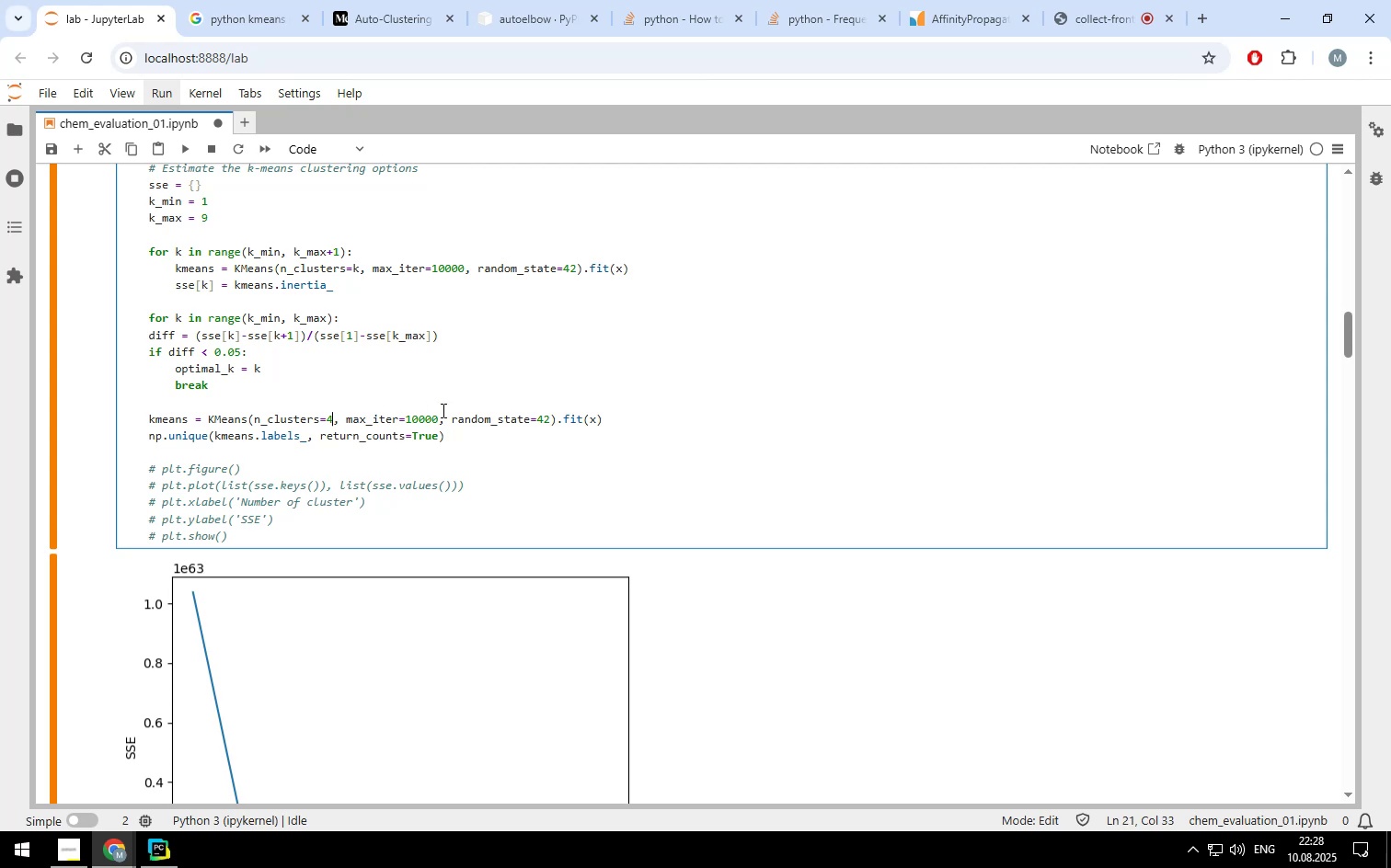 
key(Backspace)
type(optimal_k)
 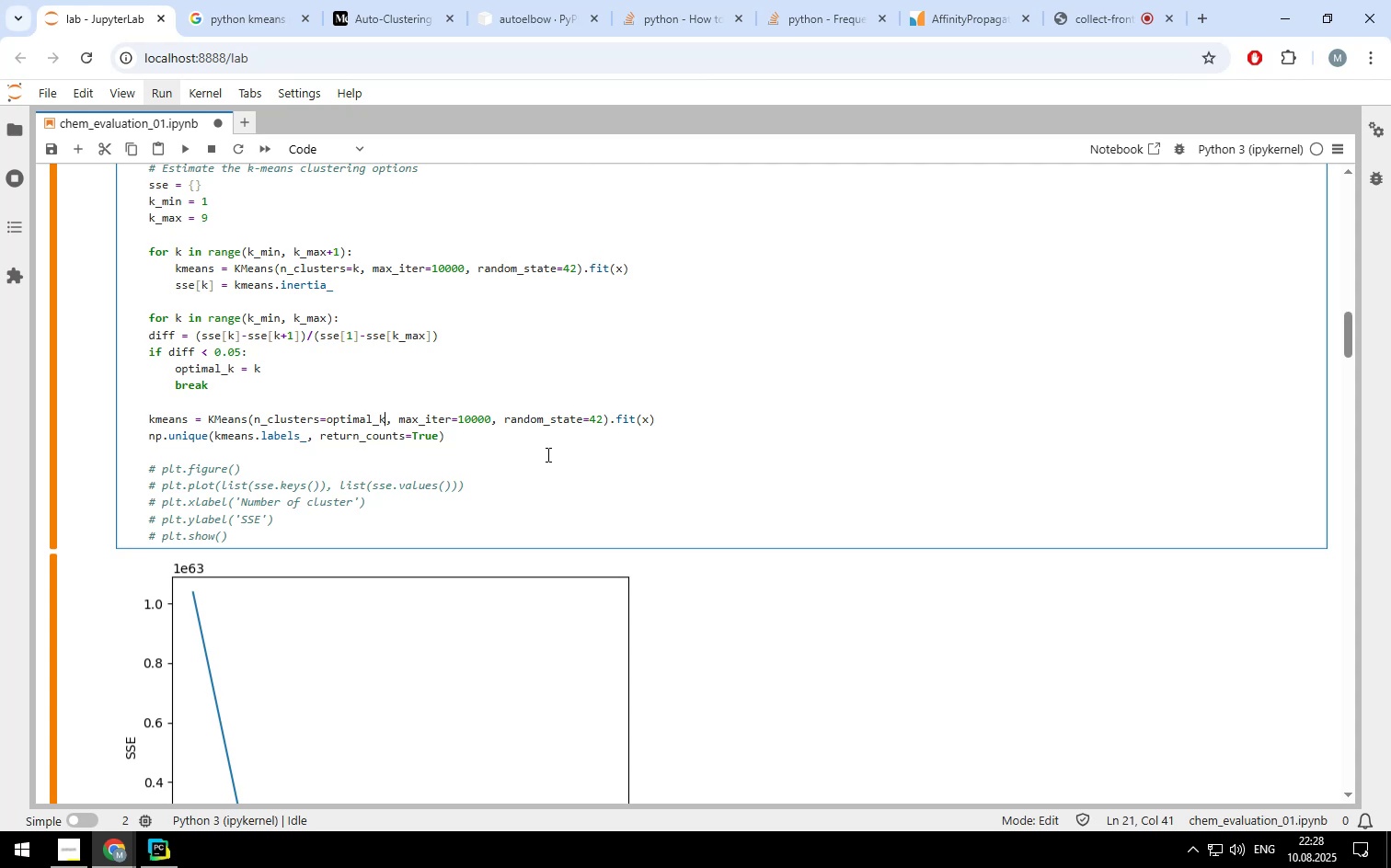 
wait(6.62)
 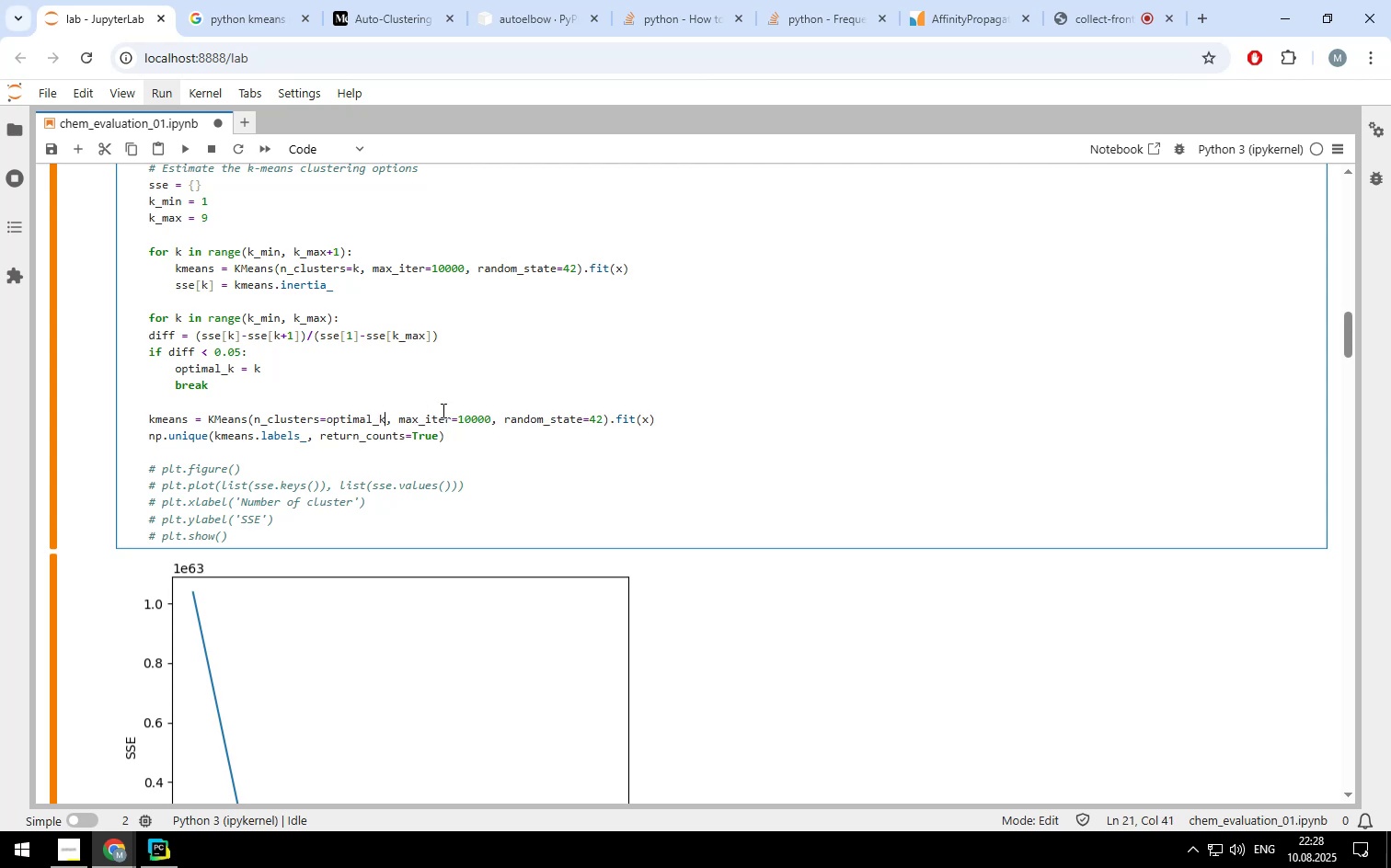 
left_click([471, 436])
 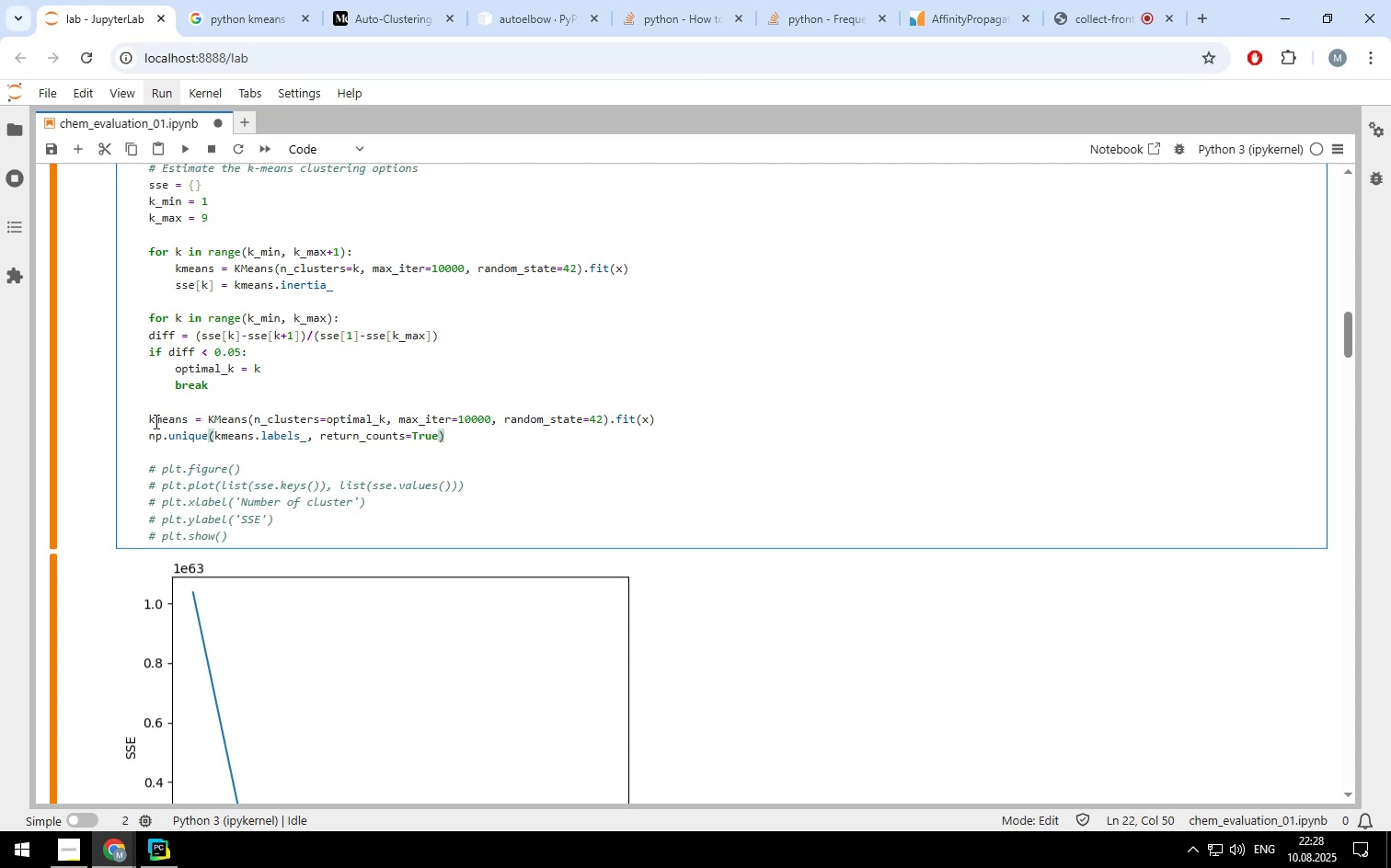 
left_click([150, 434])
 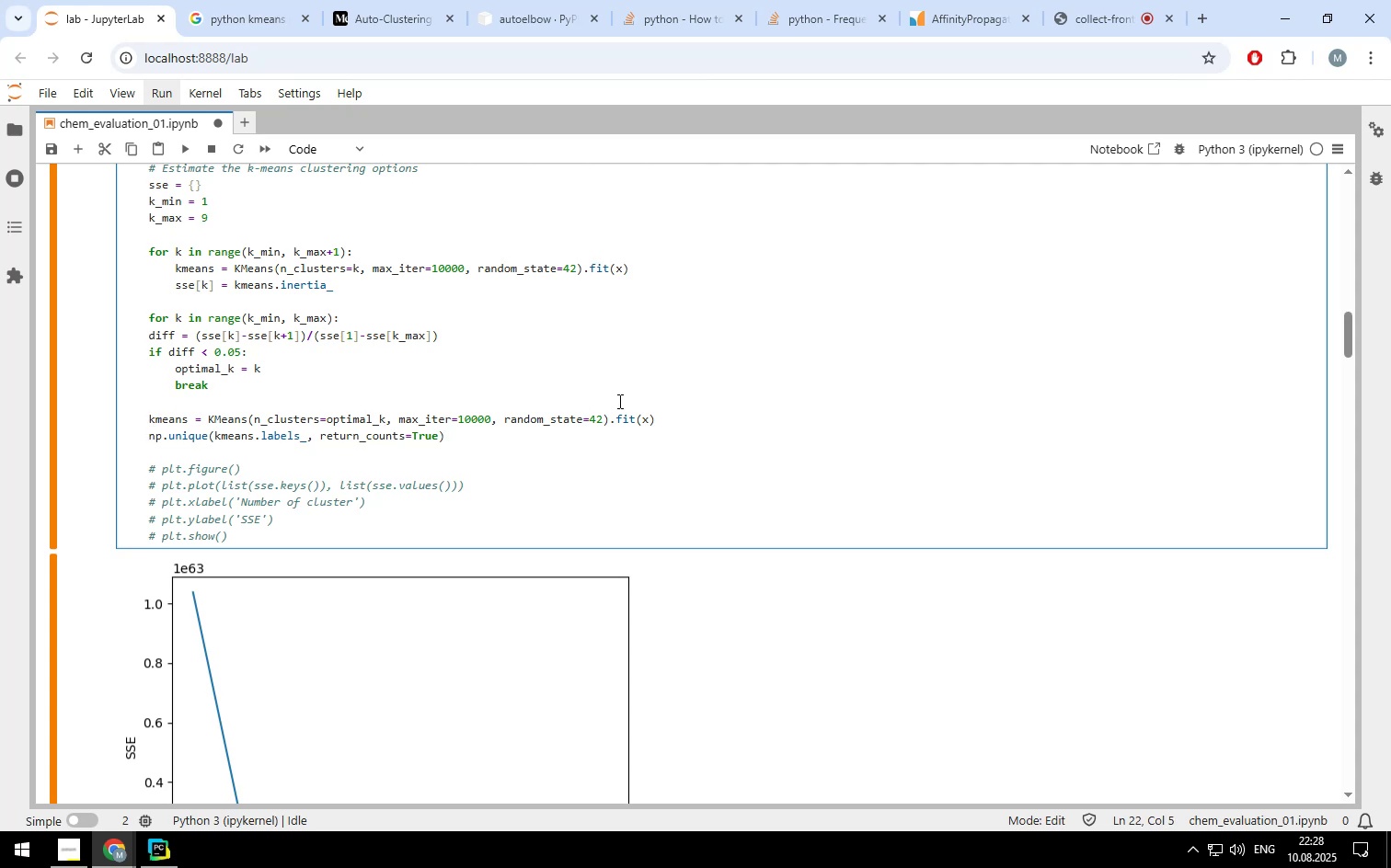 
type(print()
 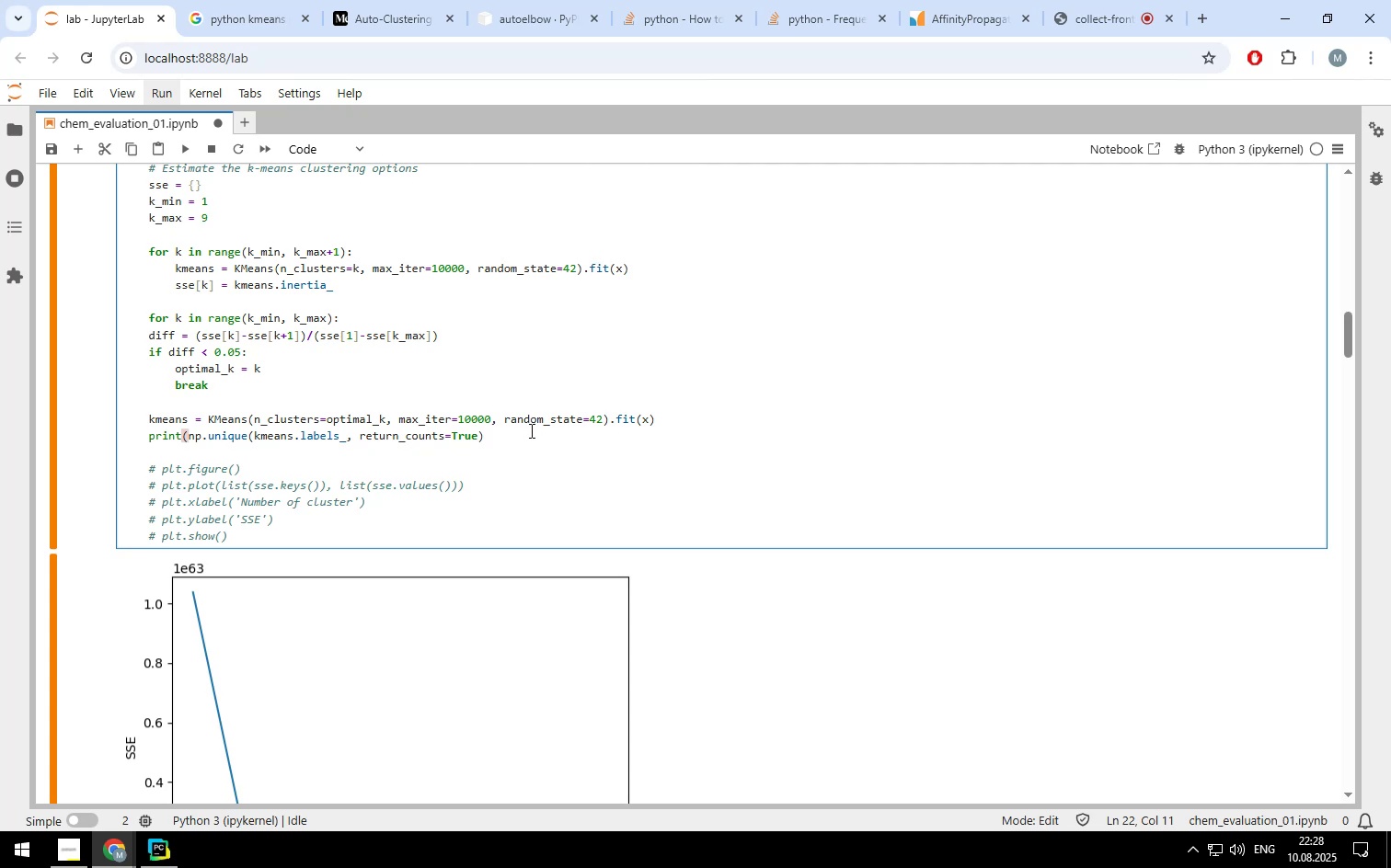 
left_click([525, 440])
 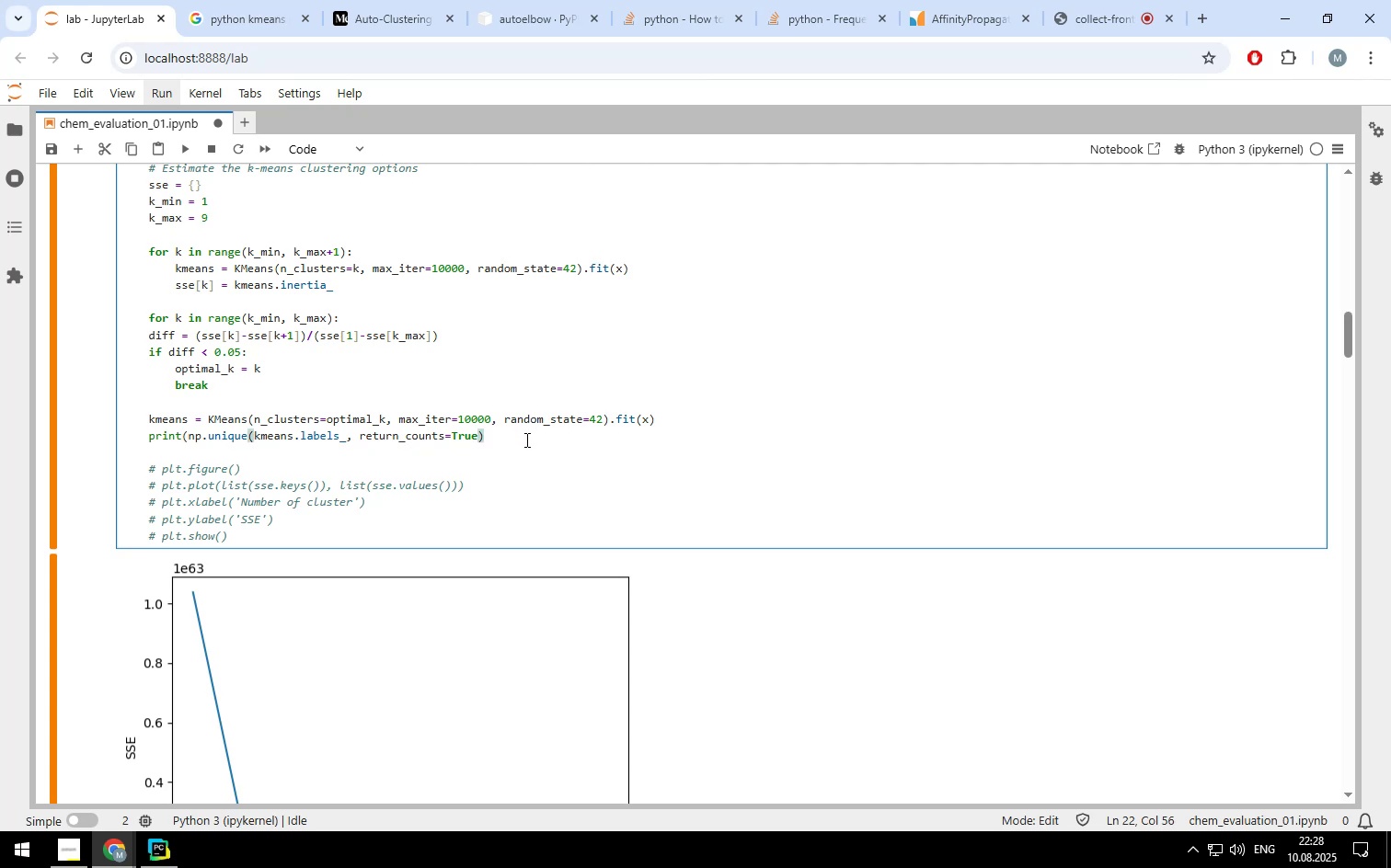 
key(Shift+ShiftLeft)
 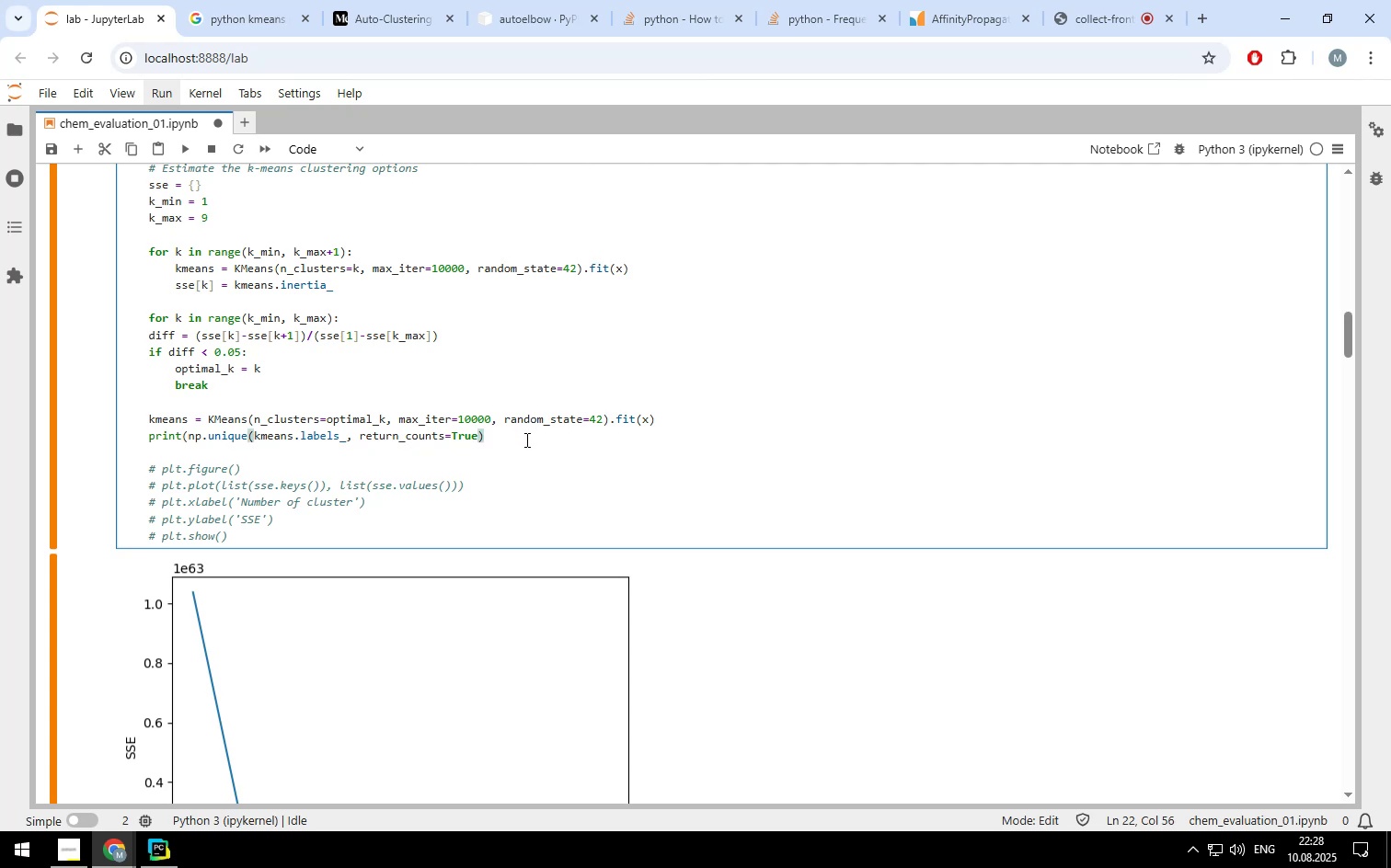 
key(Shift+0)
 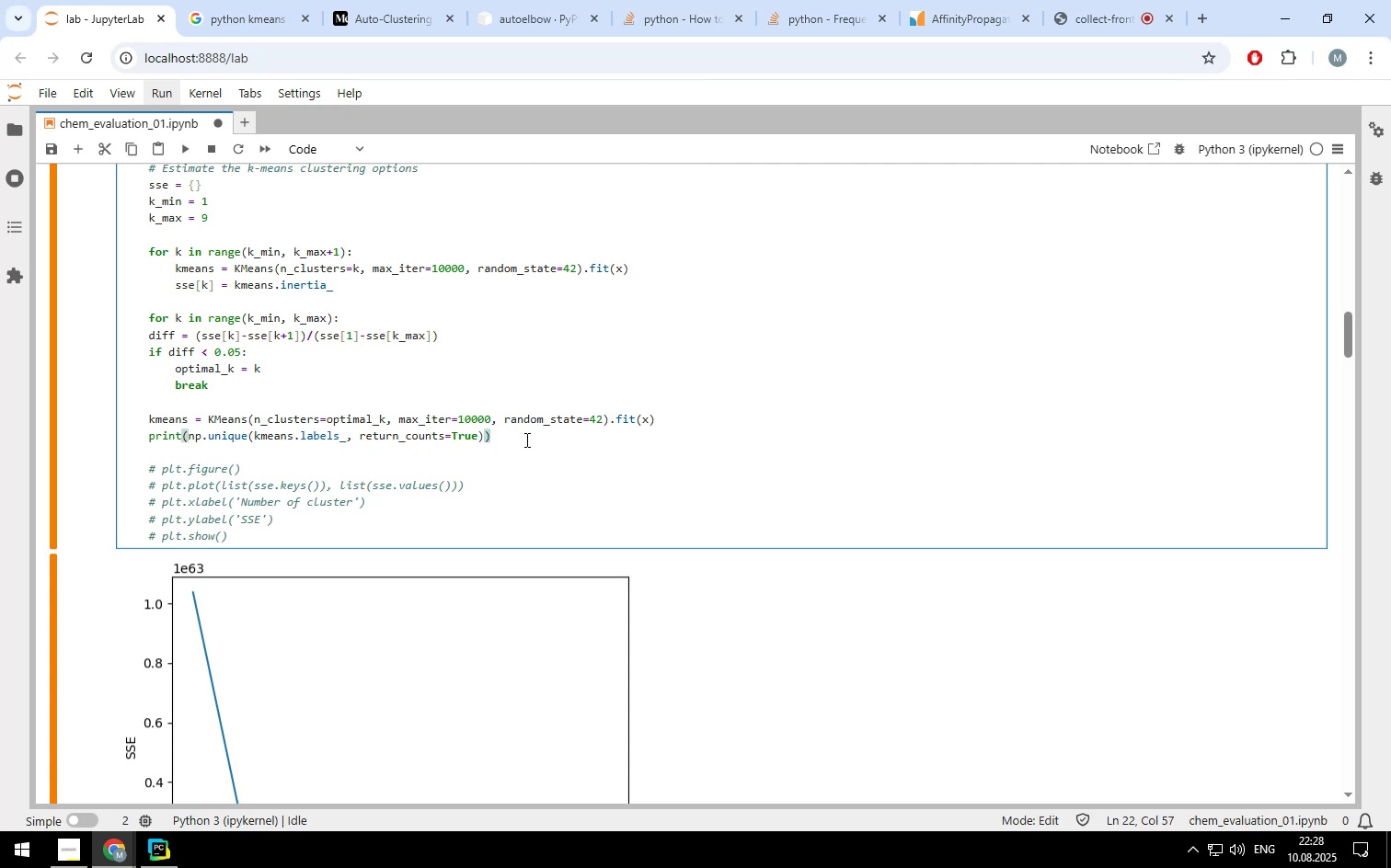 
key(Shift+BracketLeft)
 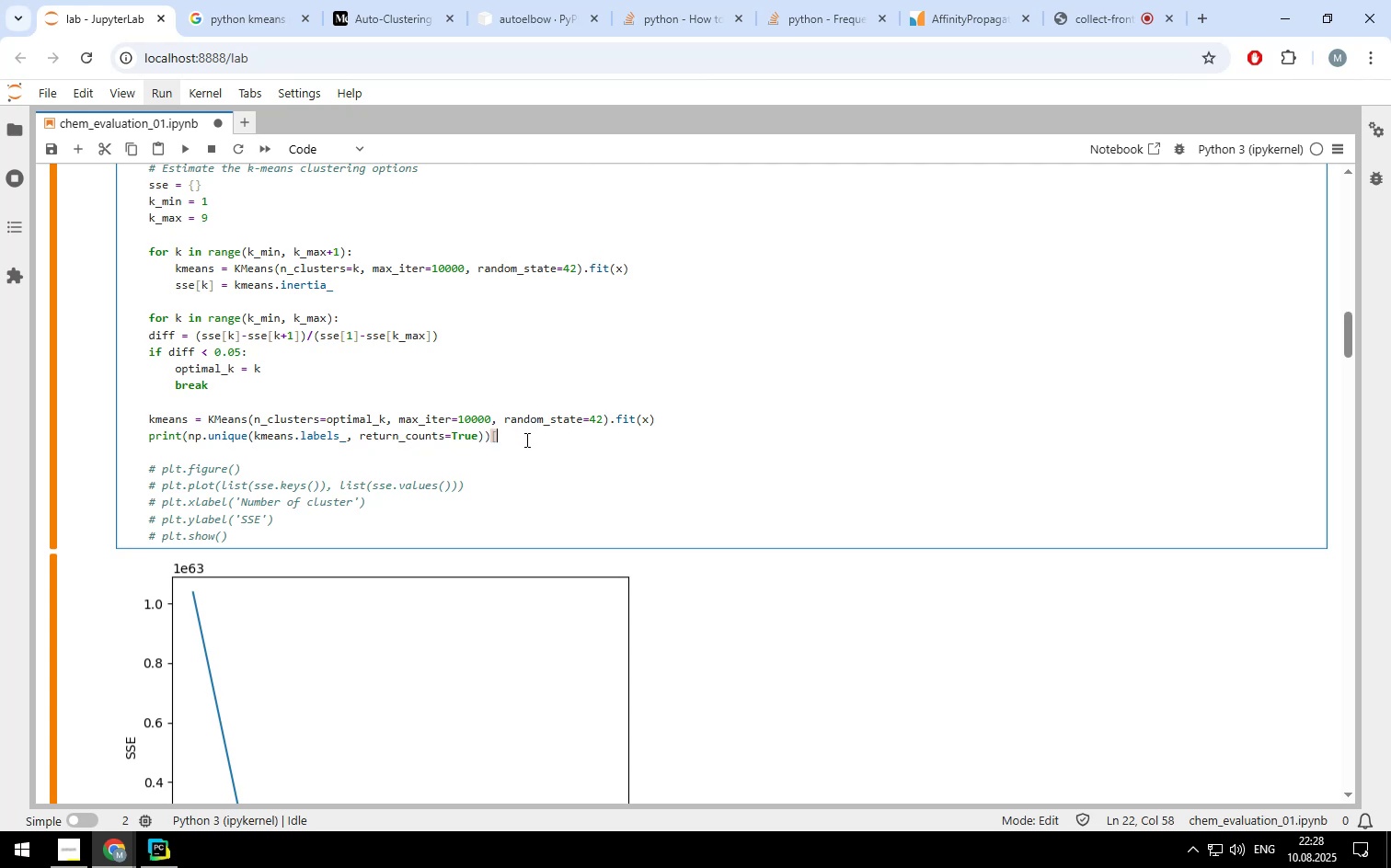 
key(Shift+1)
 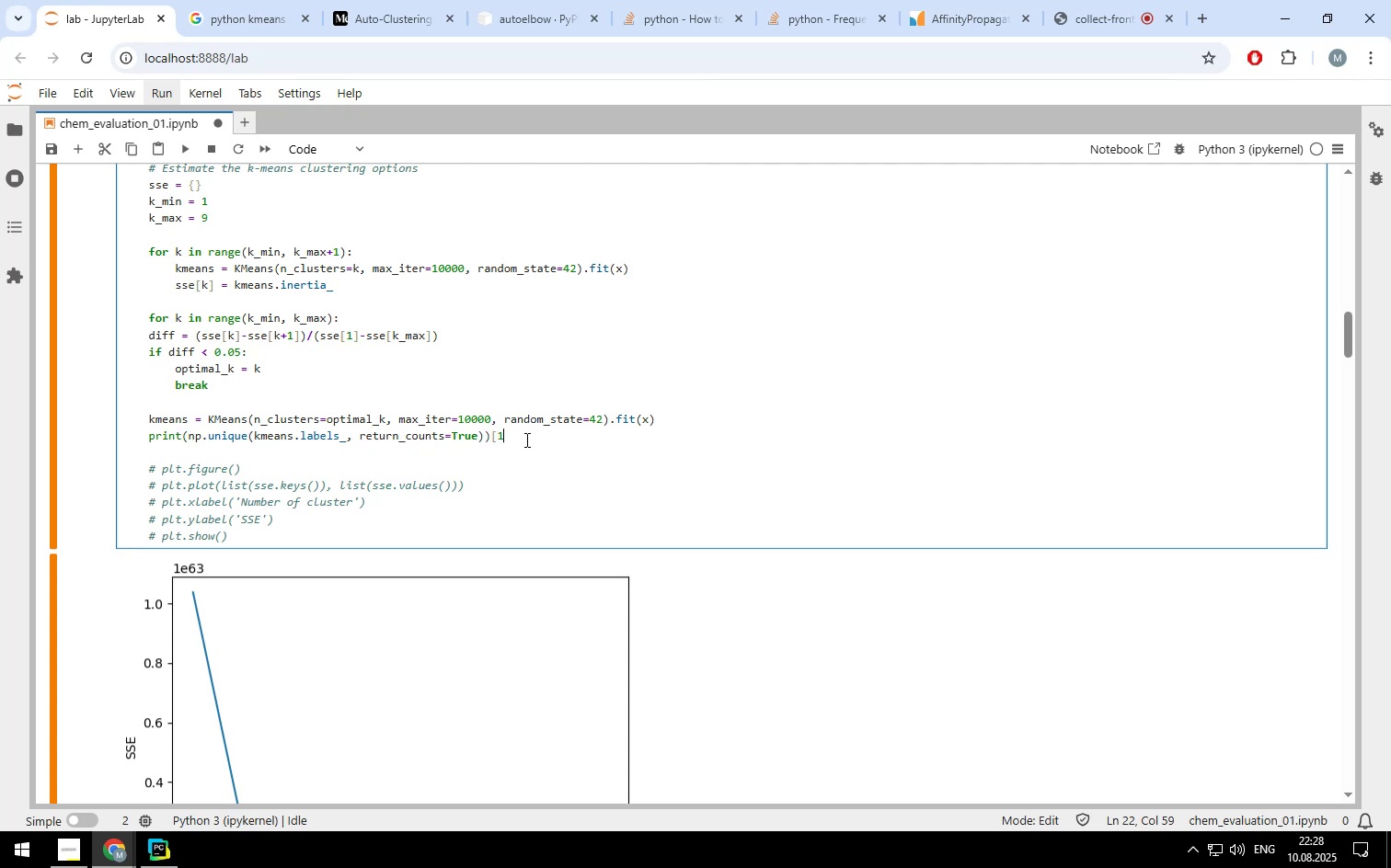 
key(Shift+BracketRight)
 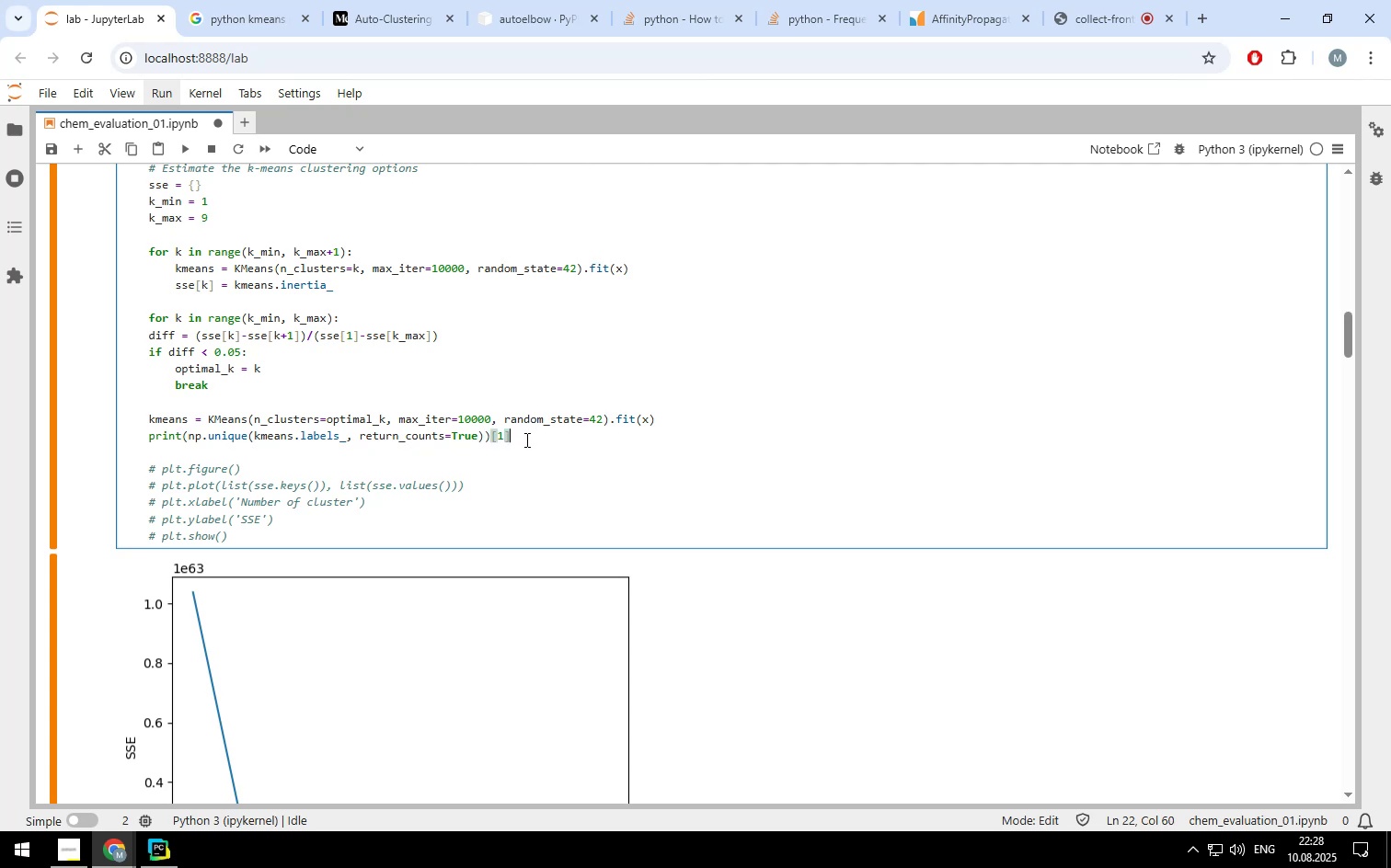 
scroll: coordinate [560, 382], scroll_direction: down, amount: 6.0
 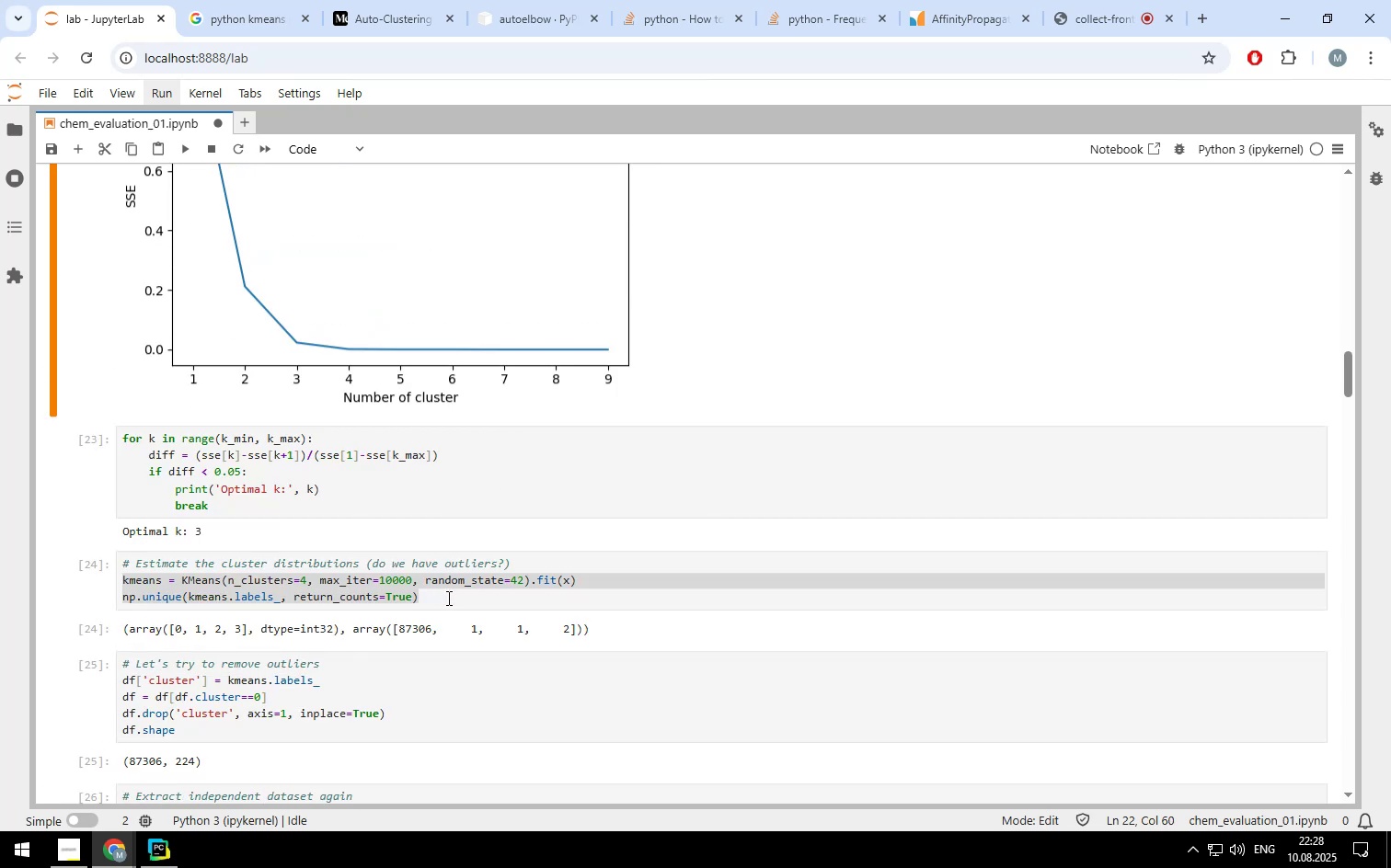 
left_click([448, 586])
 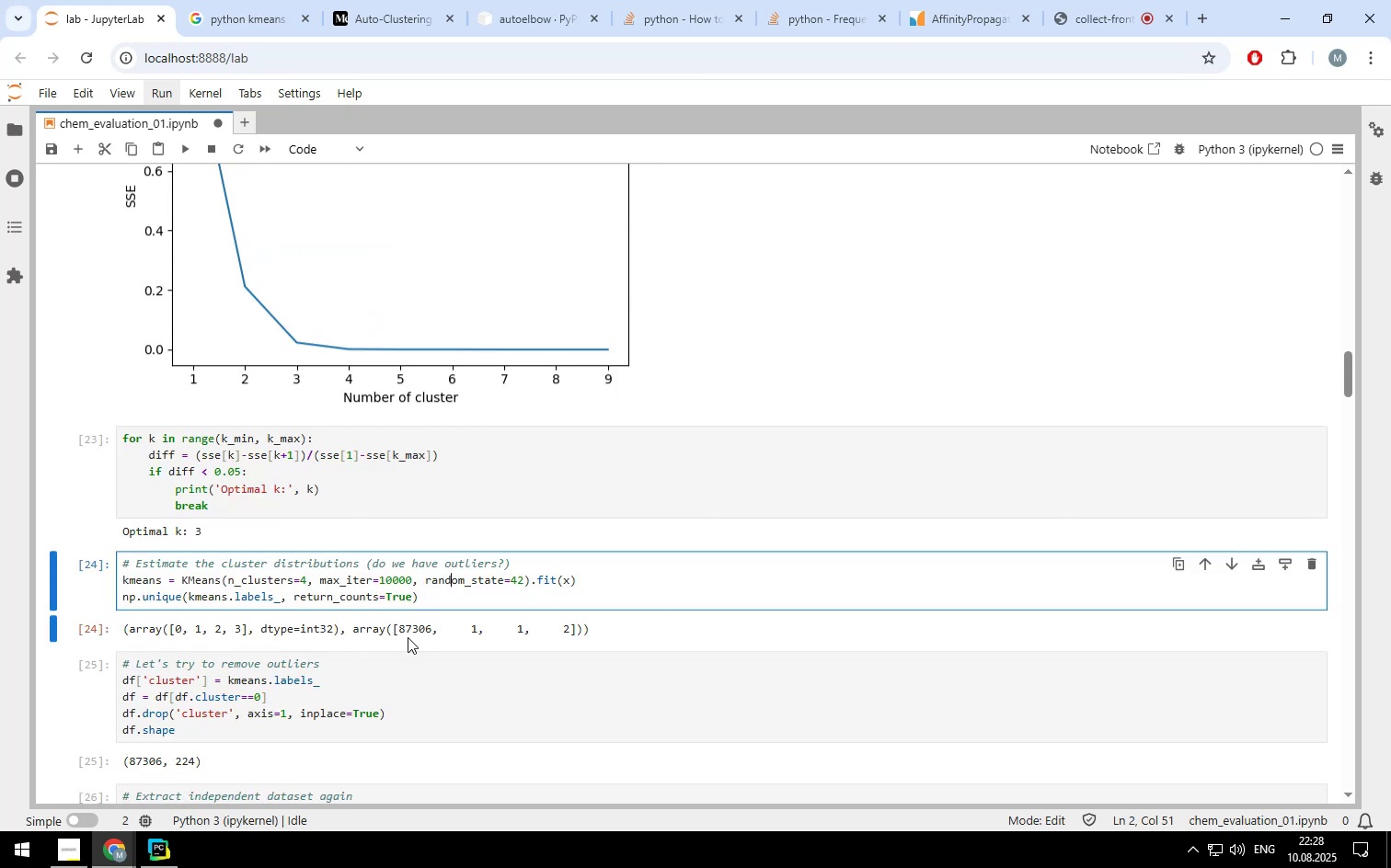 
scroll: coordinate [407, 629], scroll_direction: down, amount: 2.0
 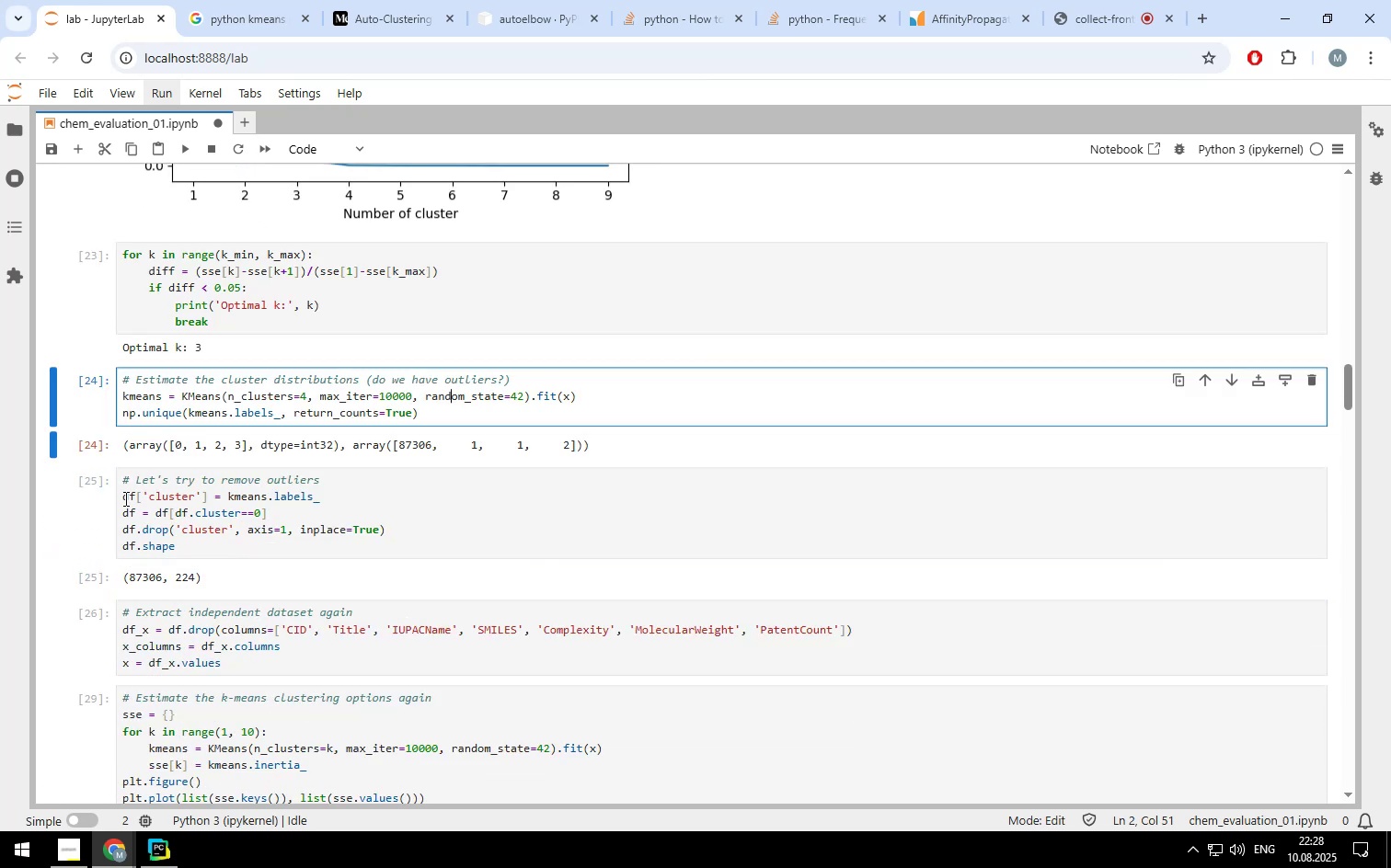 
left_click_drag(start_coordinate=[124, 497], to_coordinate=[397, 527])
 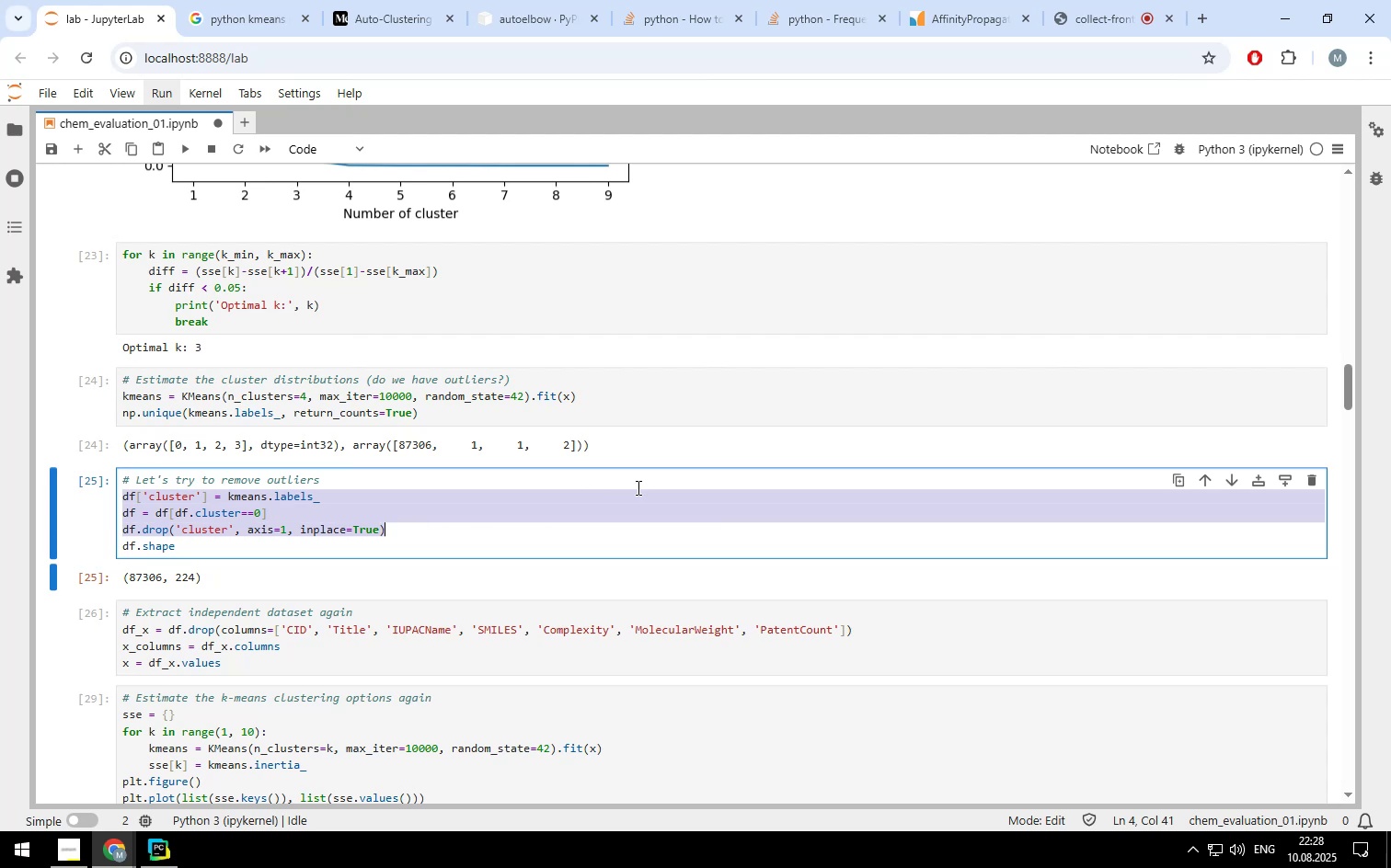 
key(Control+ControlLeft)
 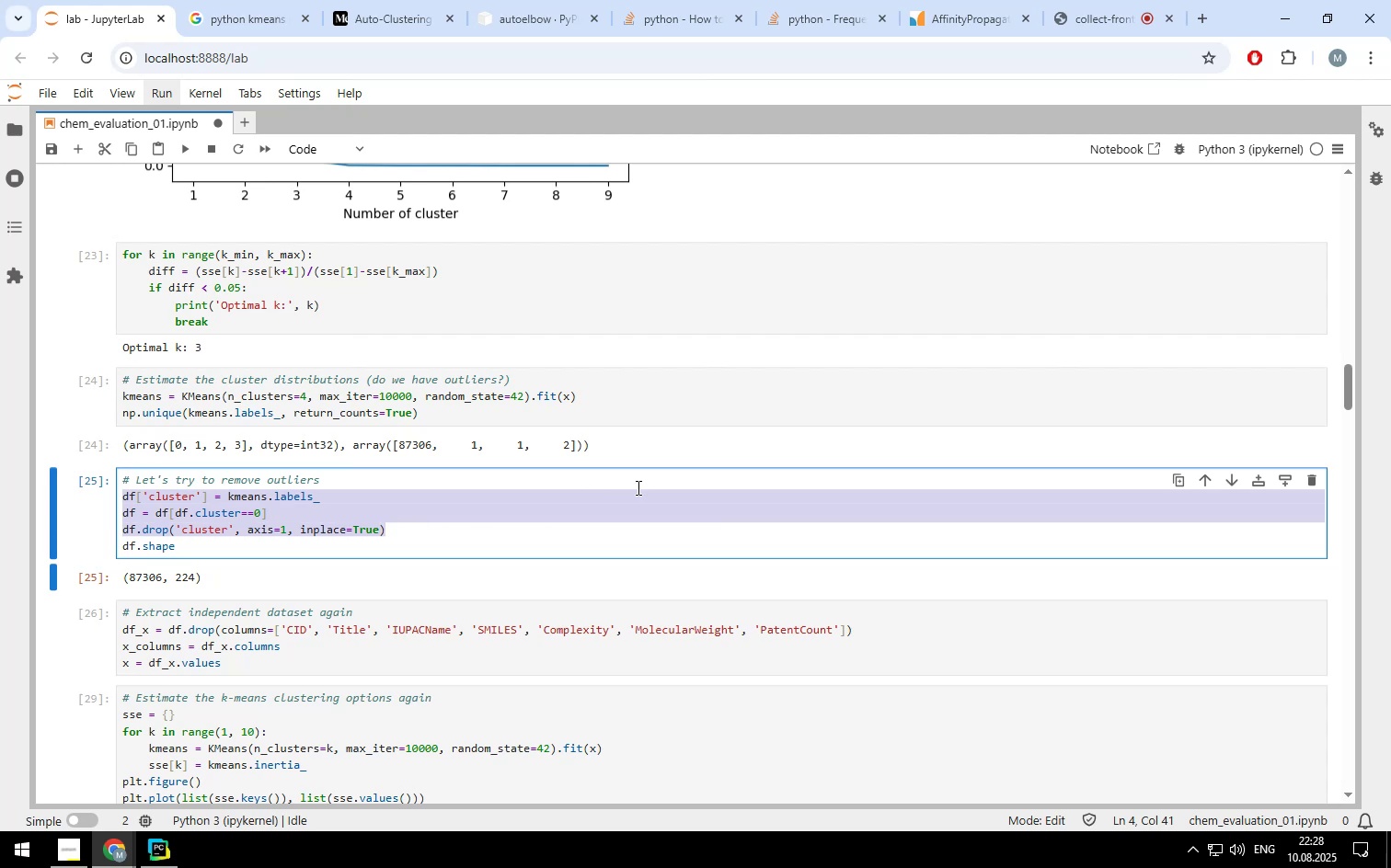 
key(Control+C)
 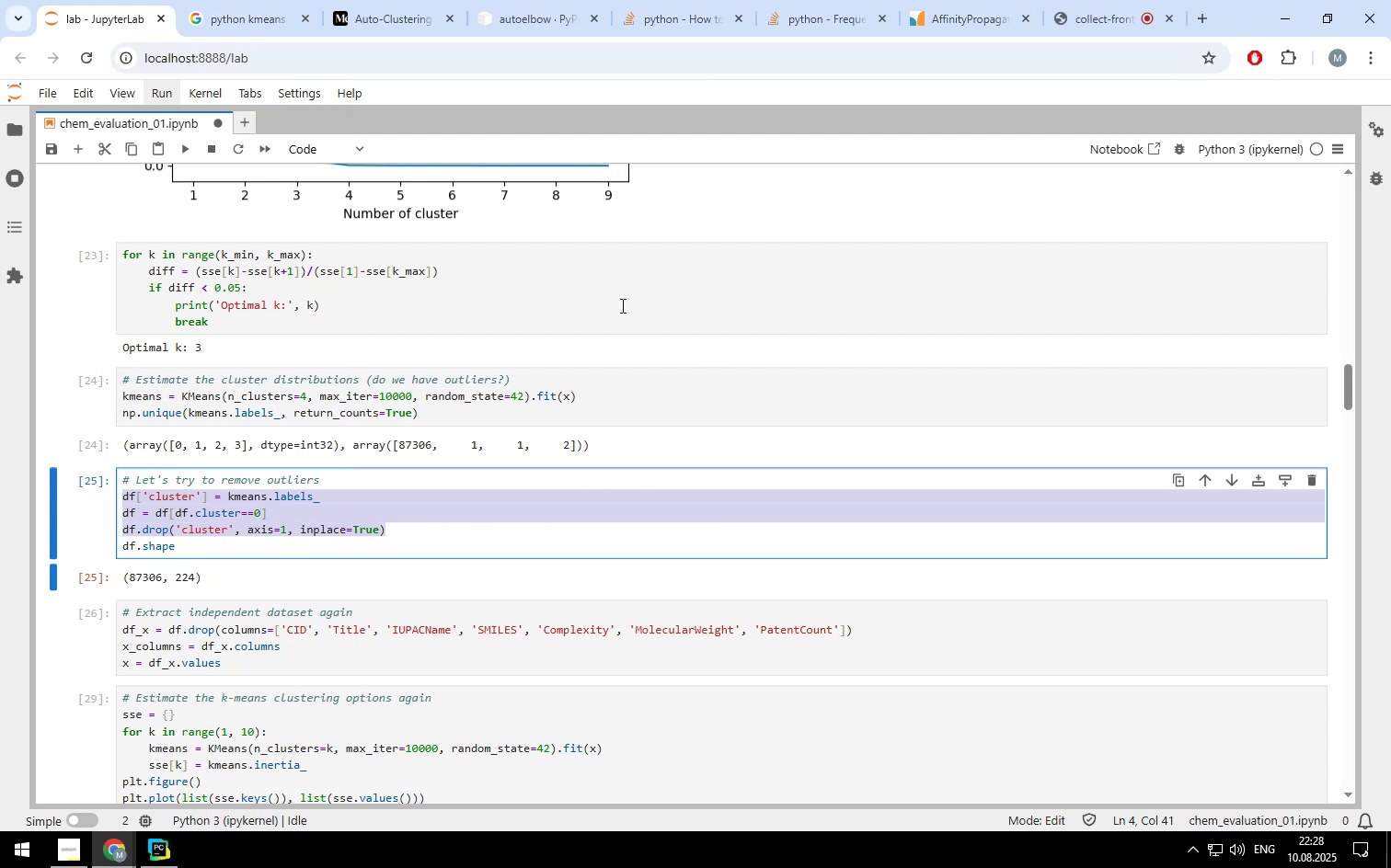 
scroll: coordinate [570, 325], scroll_direction: up, amount: 8.0
 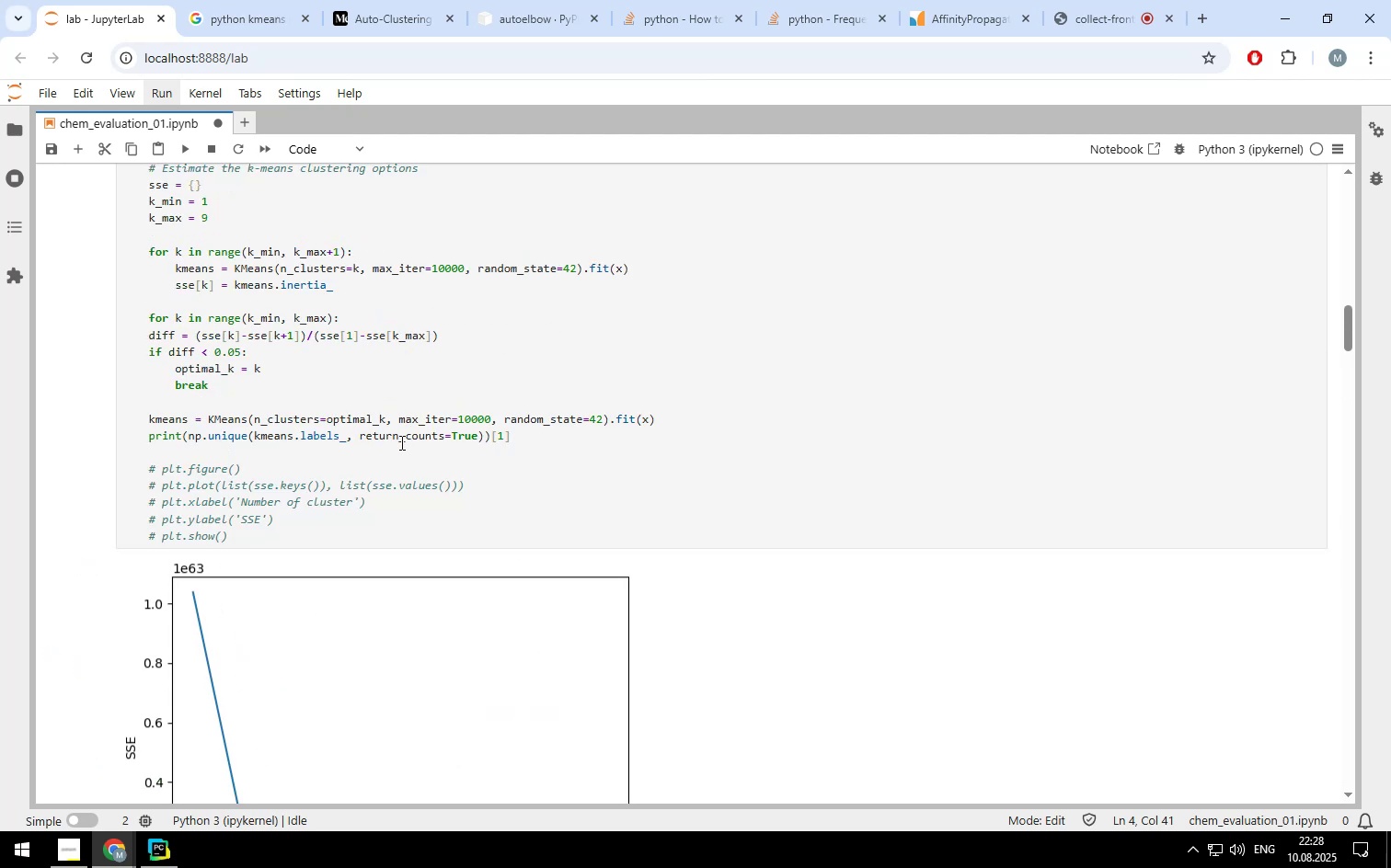 
left_click([400, 445])
 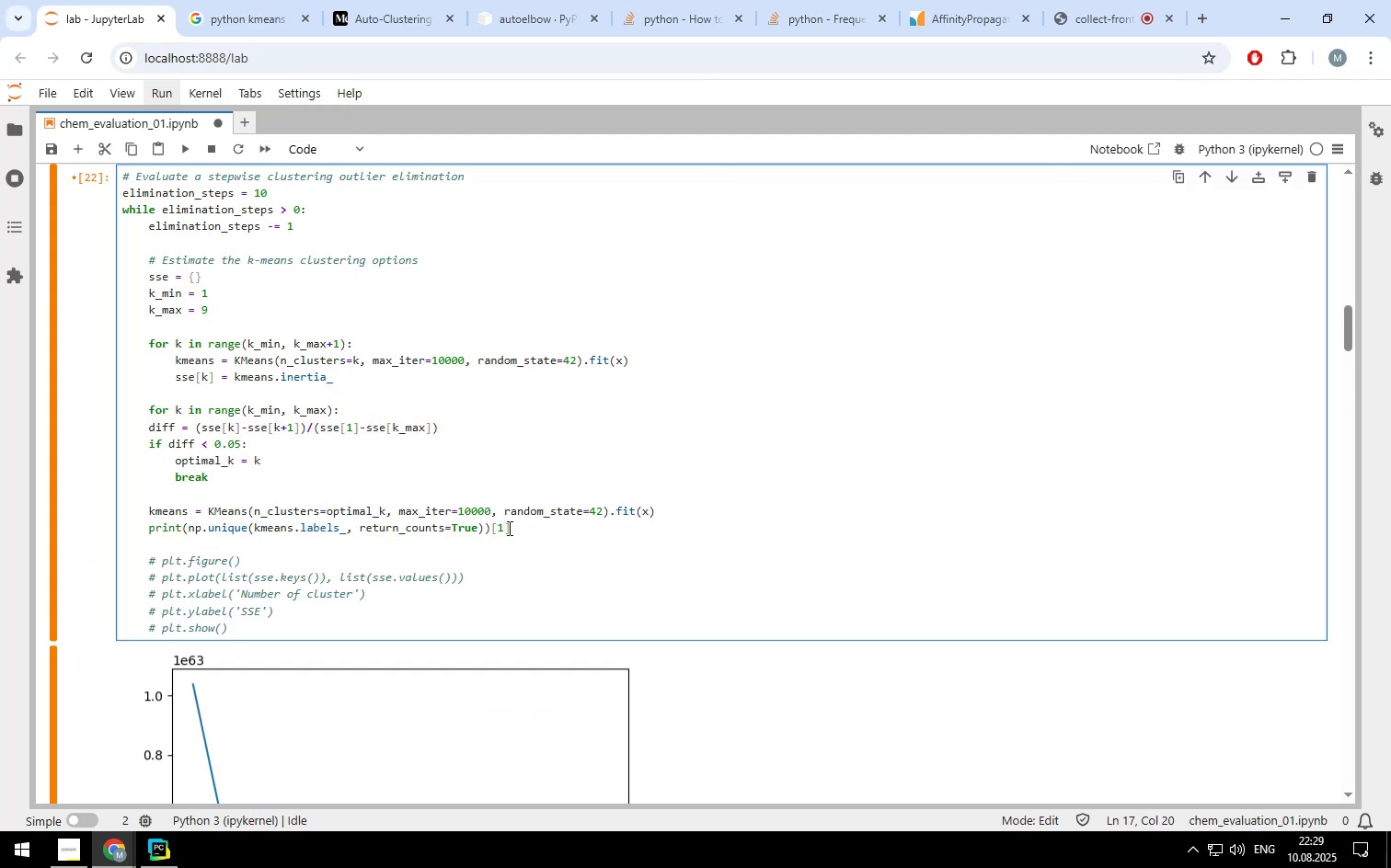 
left_click([520, 530])
 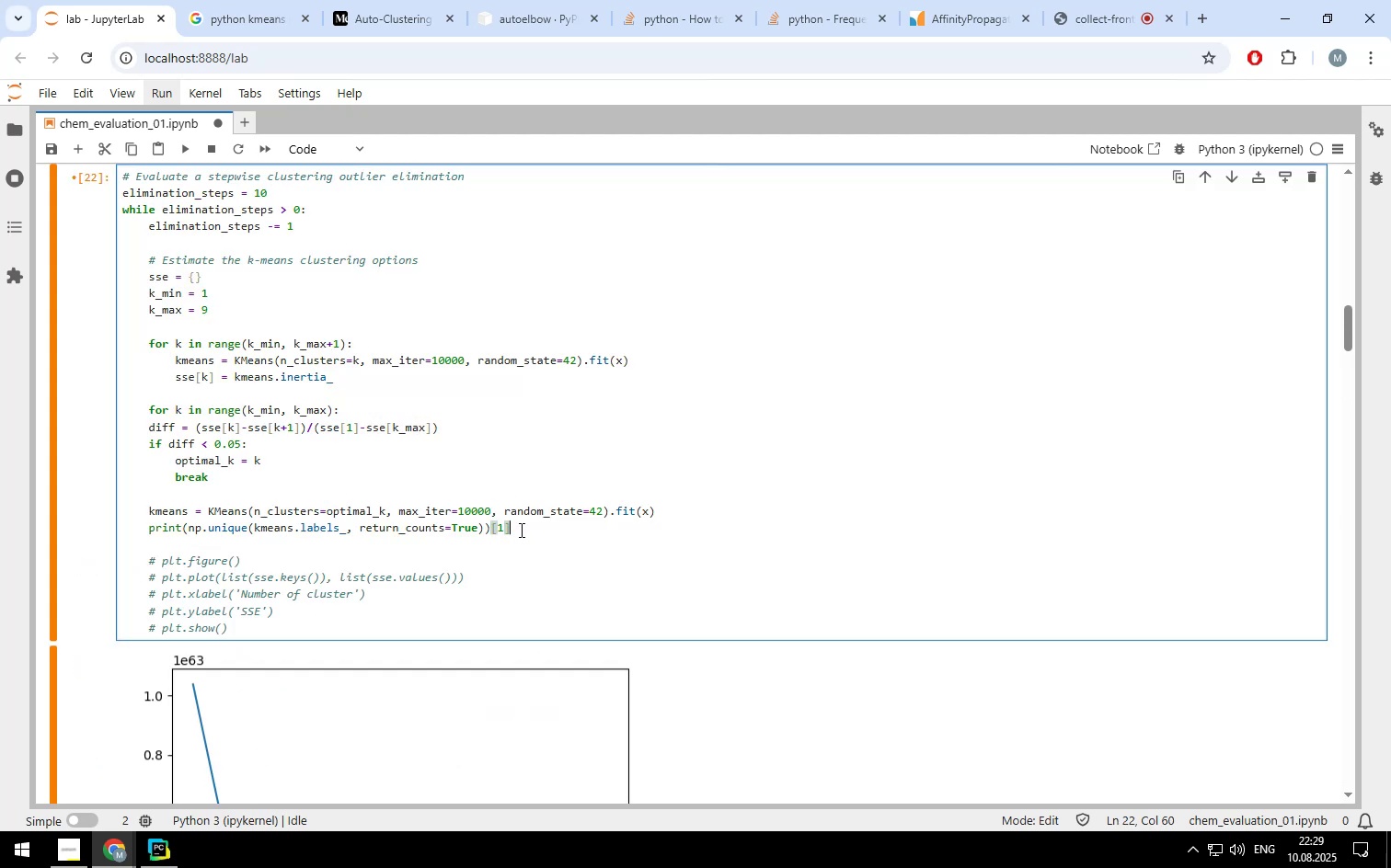 
key(Enter)
 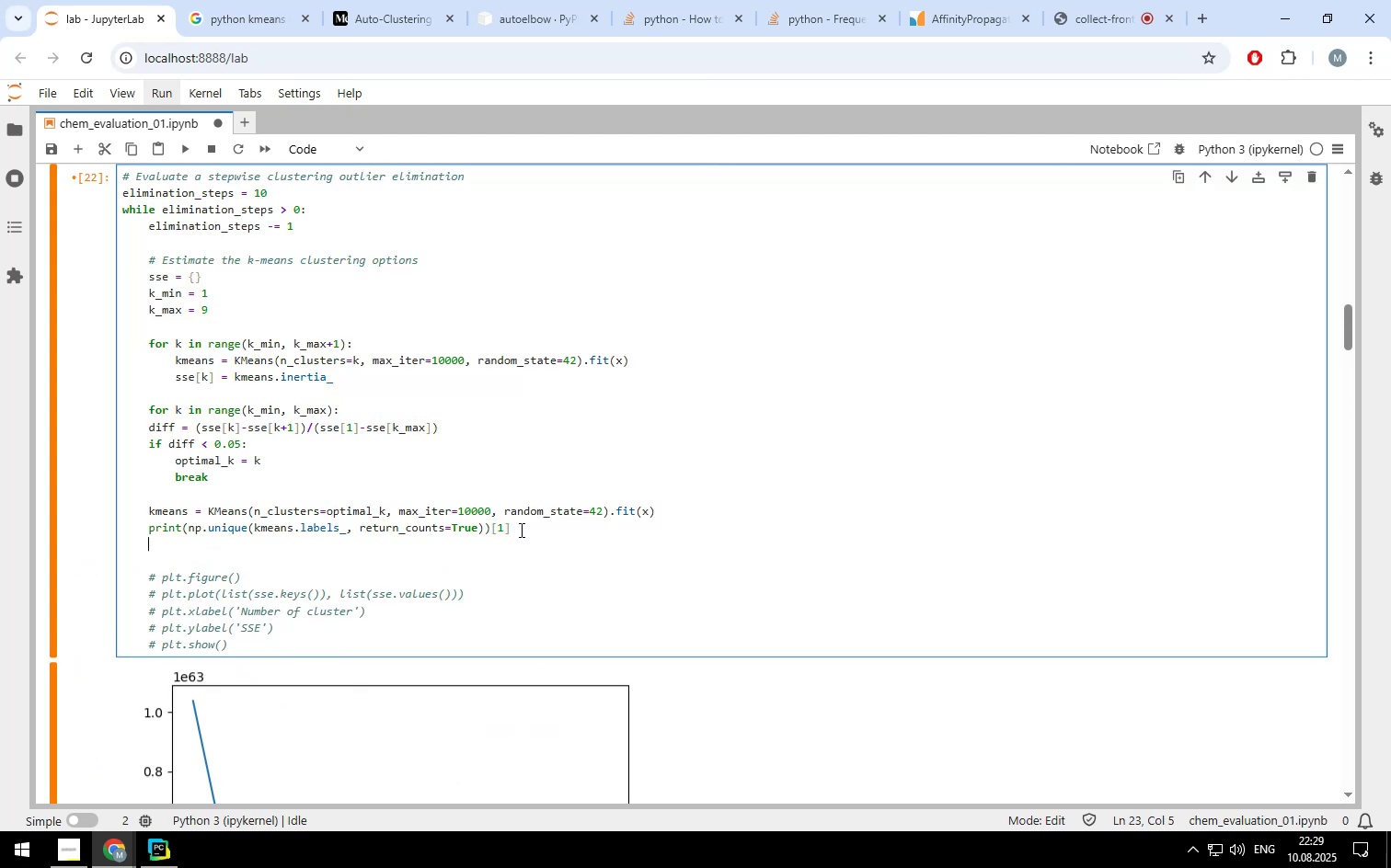 
key(Enter)
 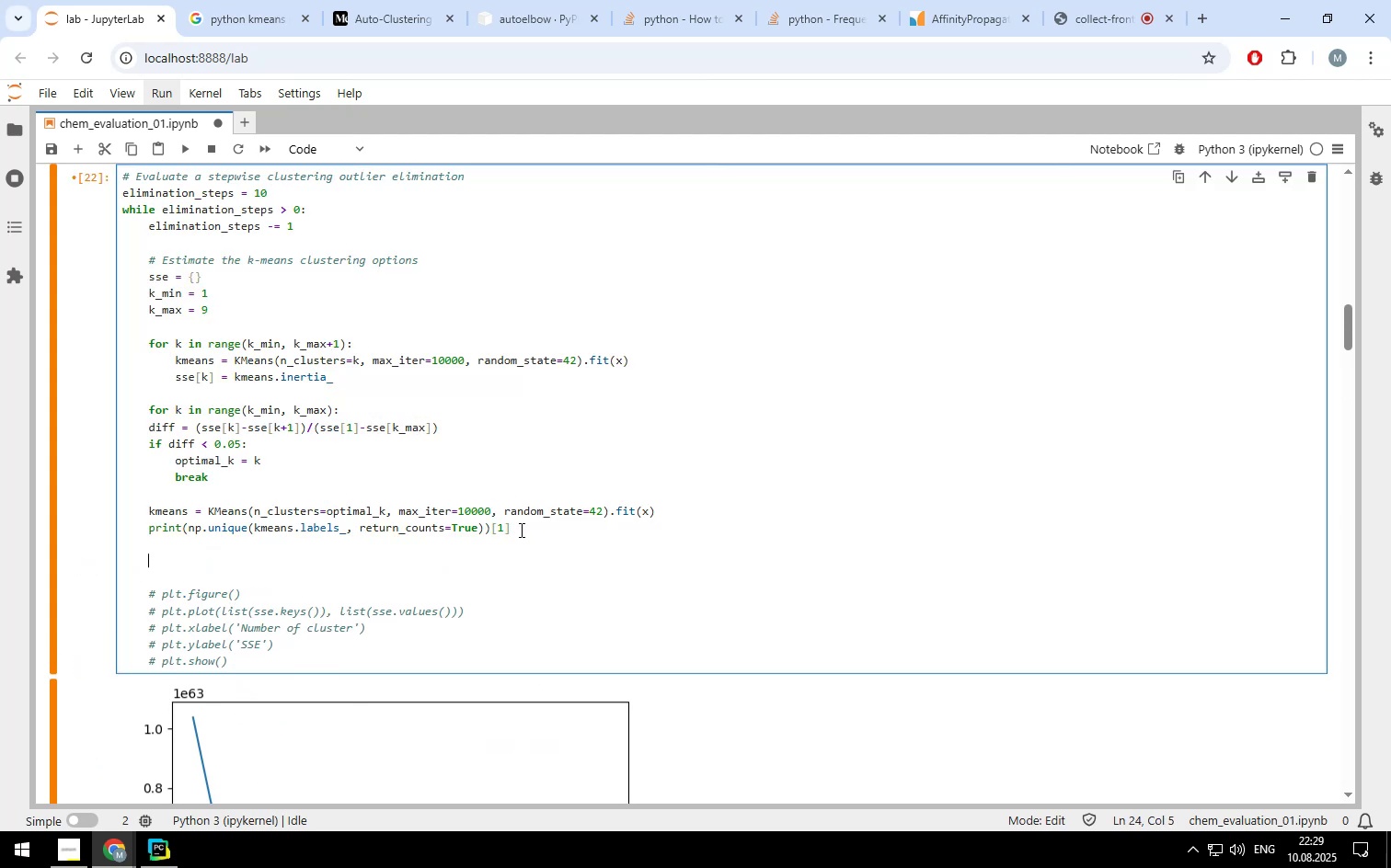 
key(Control+V)
 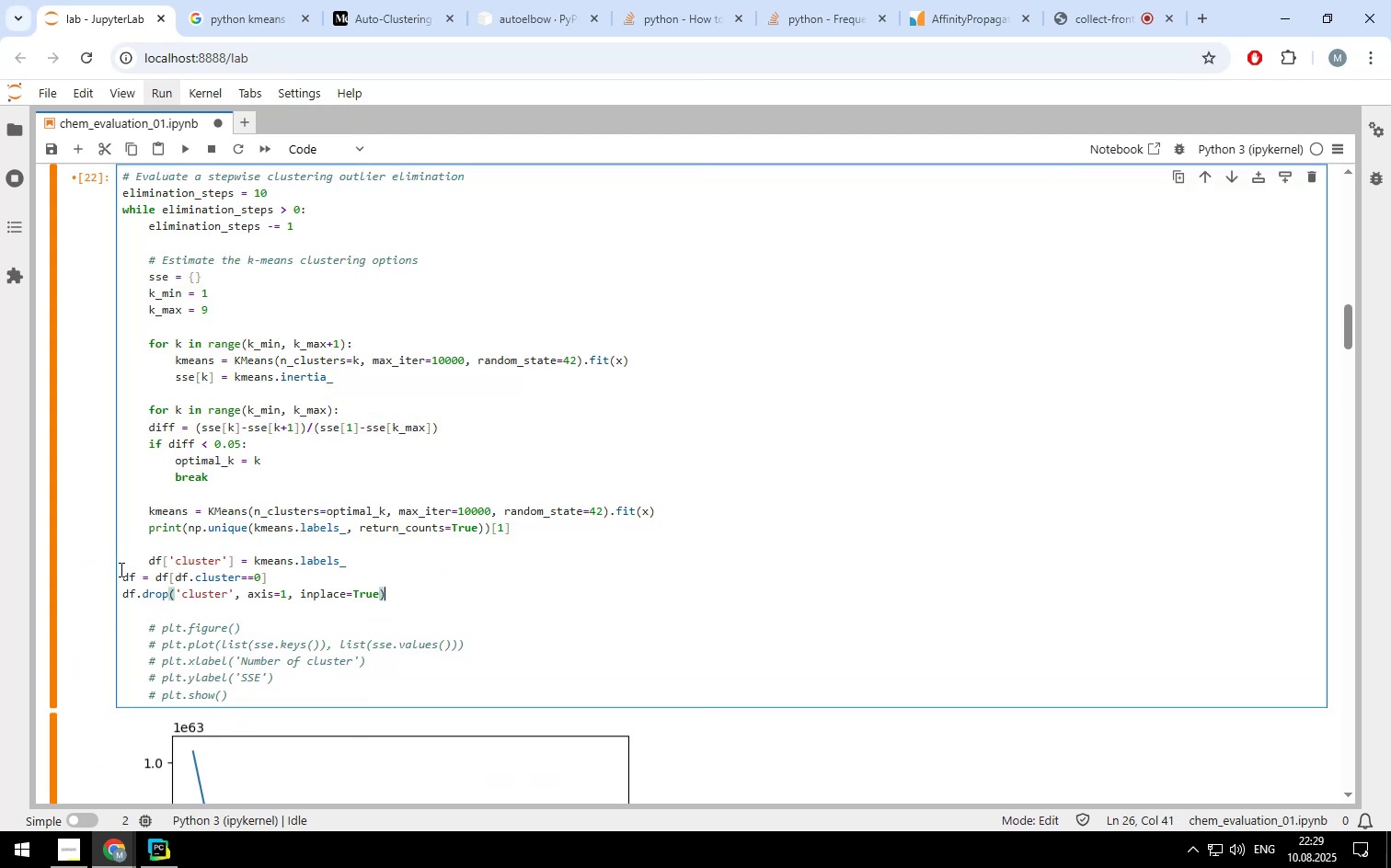 
left_click([120, 575])
 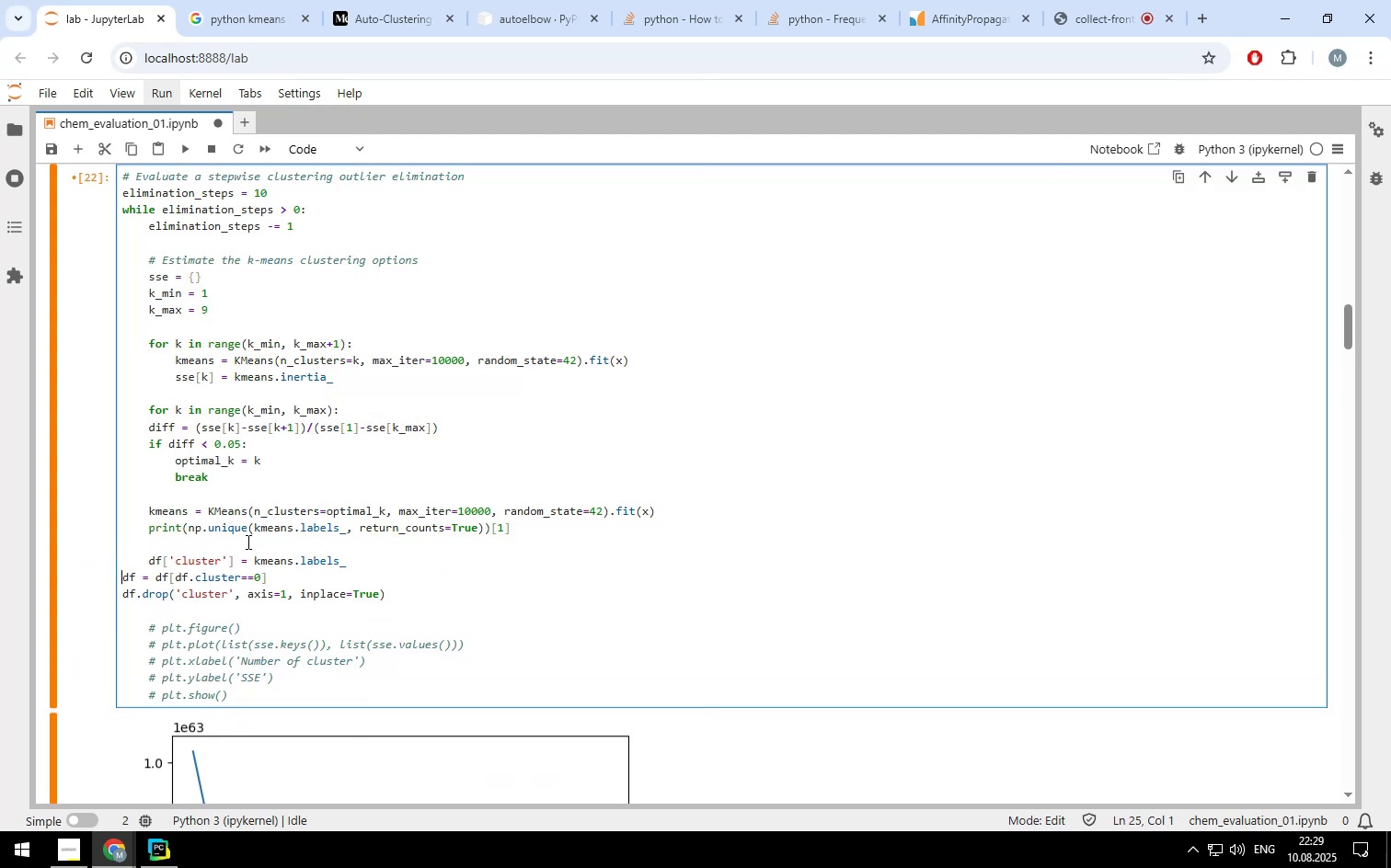 
key(Tab)
 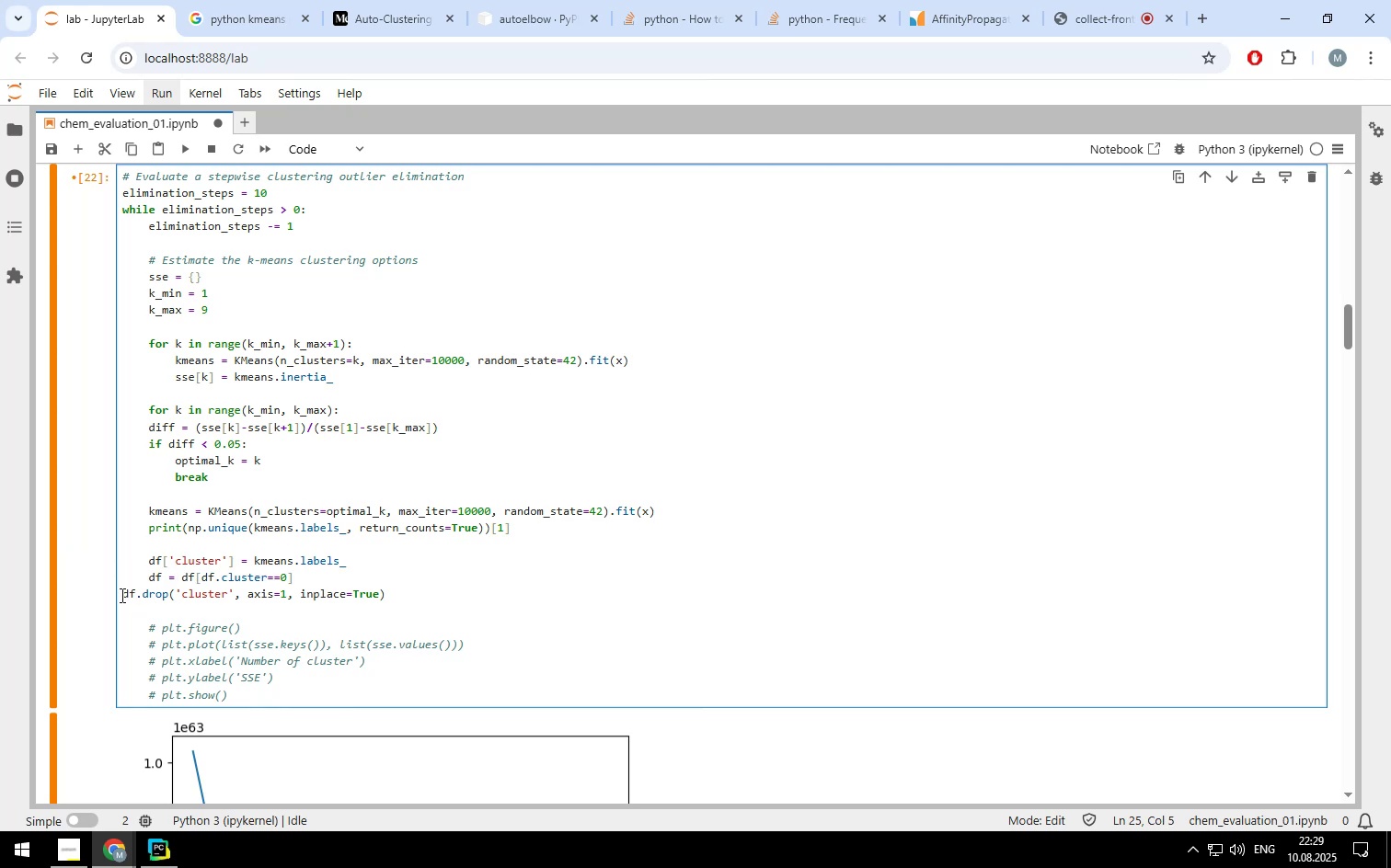 
left_click([121, 595])
 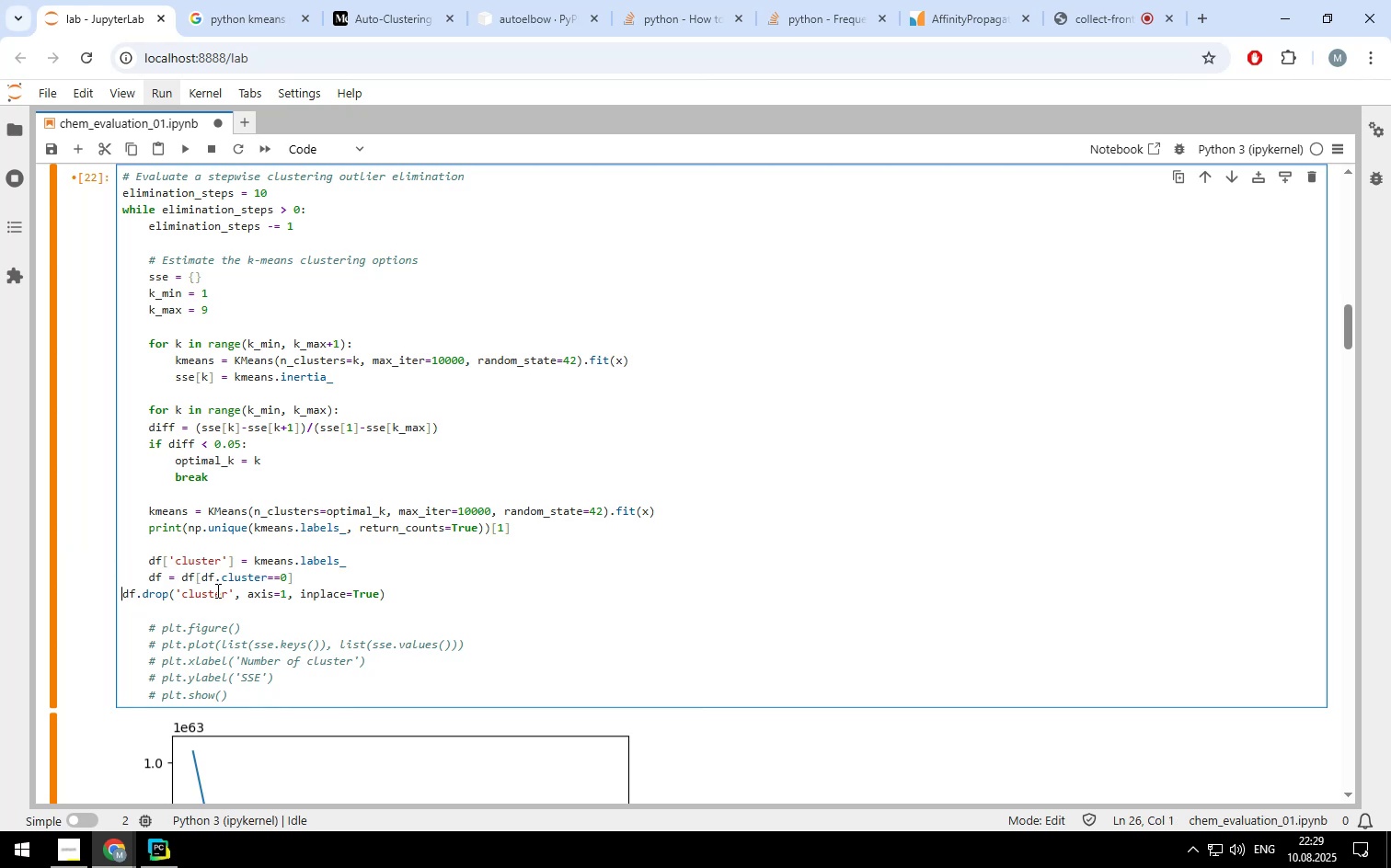 
key(Tab)
 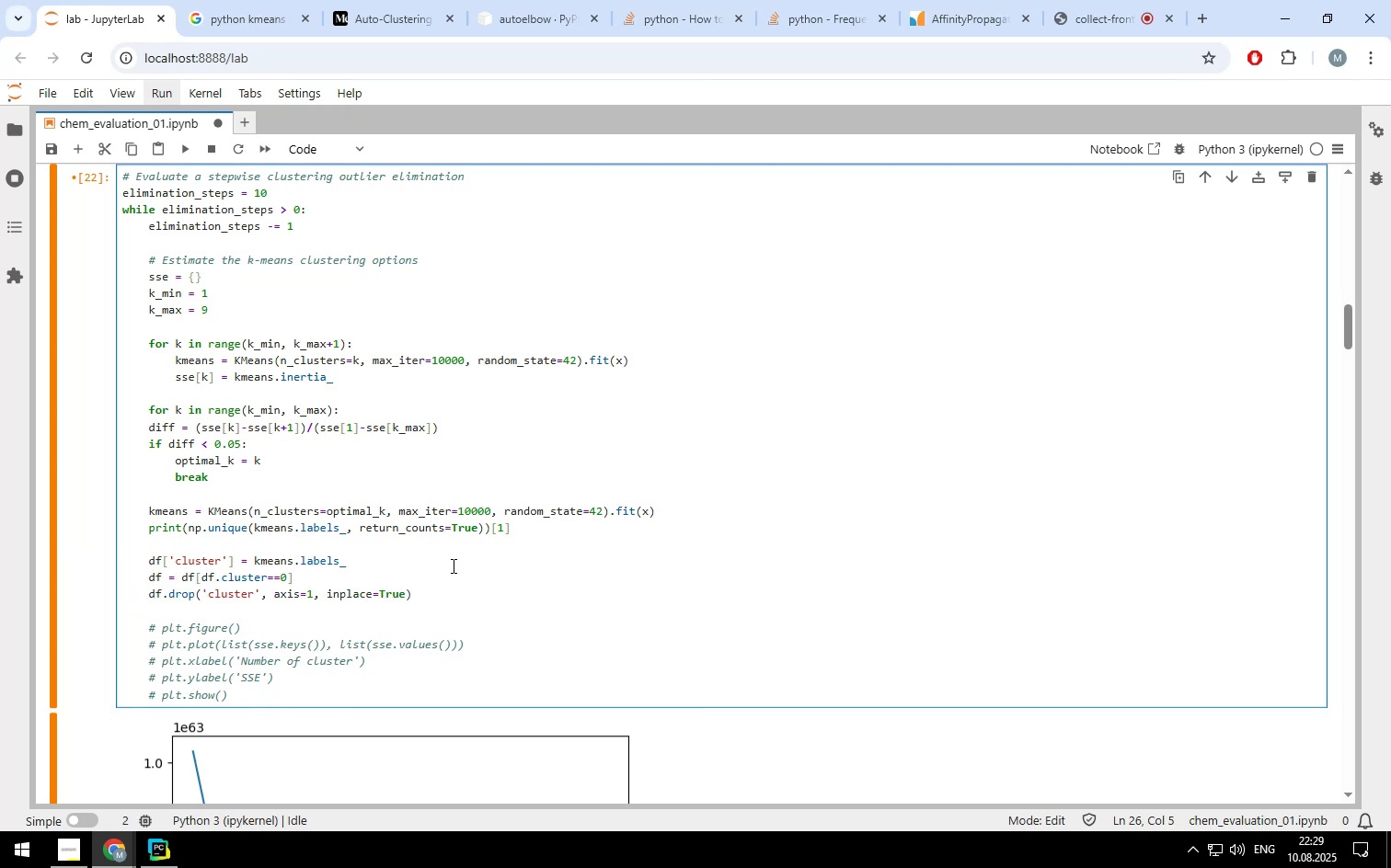 
scroll: coordinate [466, 511], scroll_direction: up, amount: 4.0
 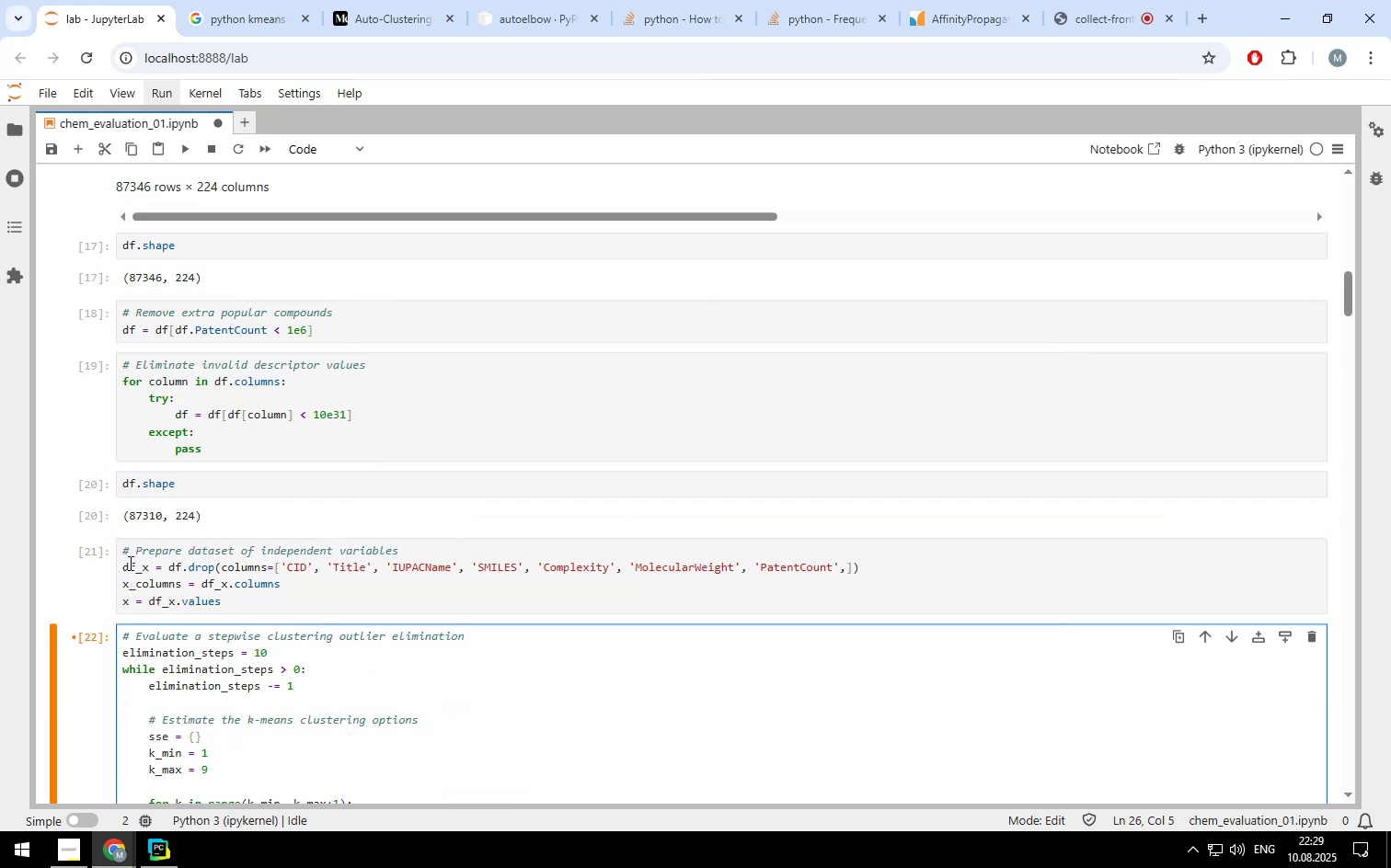 
left_click_drag(start_coordinate=[121, 563], to_coordinate=[221, 601])
 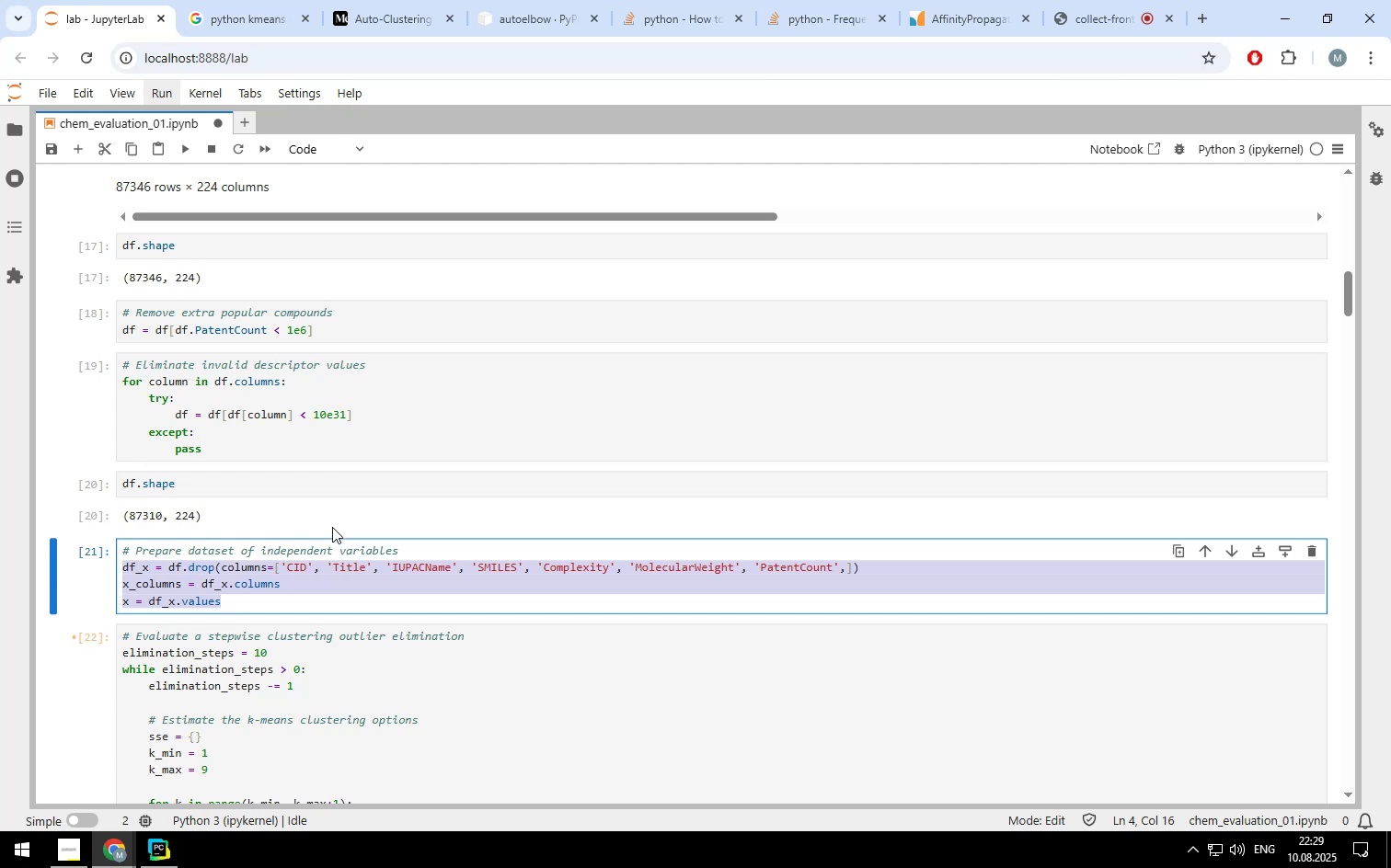 
key(Control+ControlLeft)
 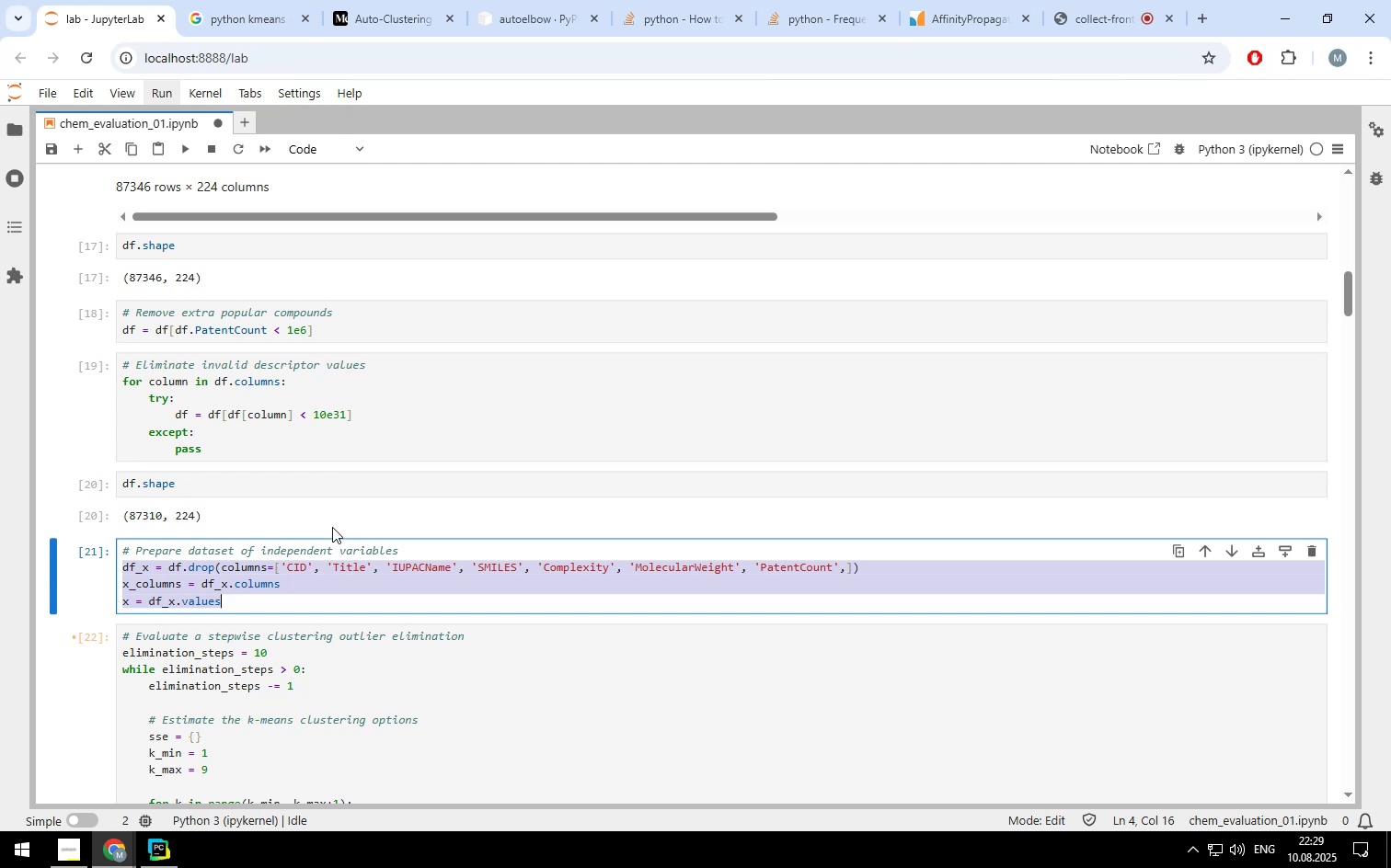 
key(Control+C)
 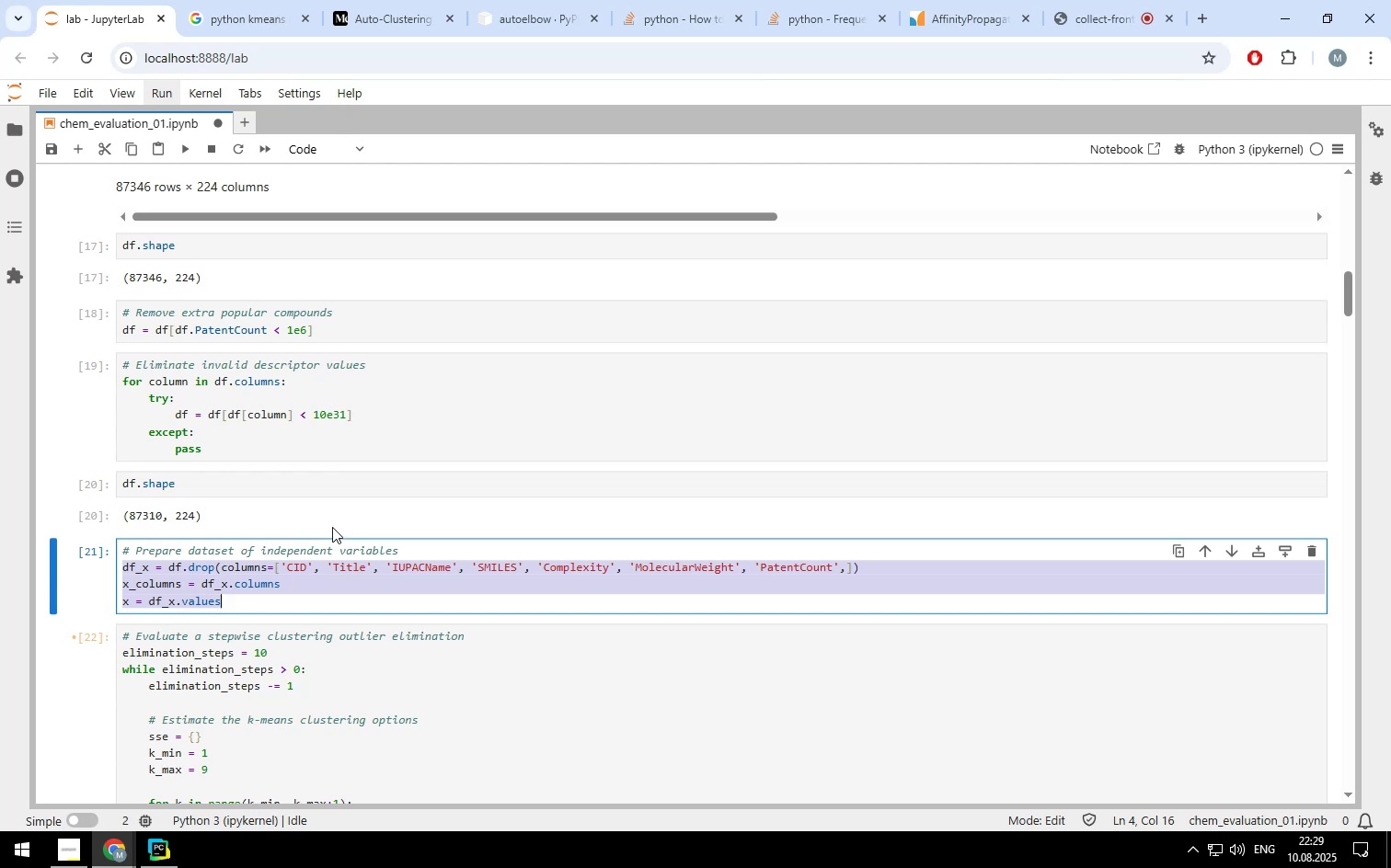 
scroll: coordinate [332, 527], scroll_direction: down, amount: 1.0
 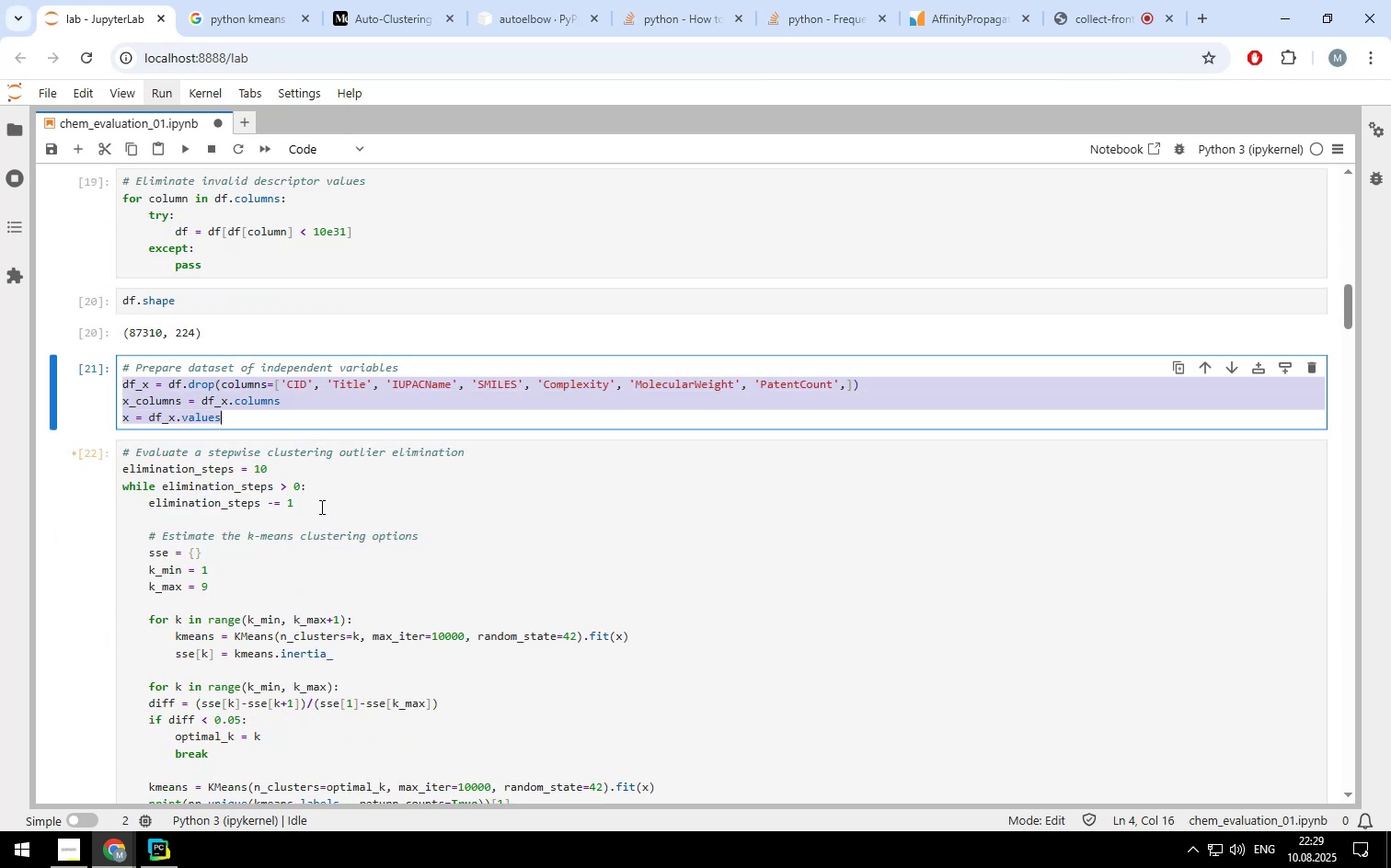 
left_click([320, 506])
 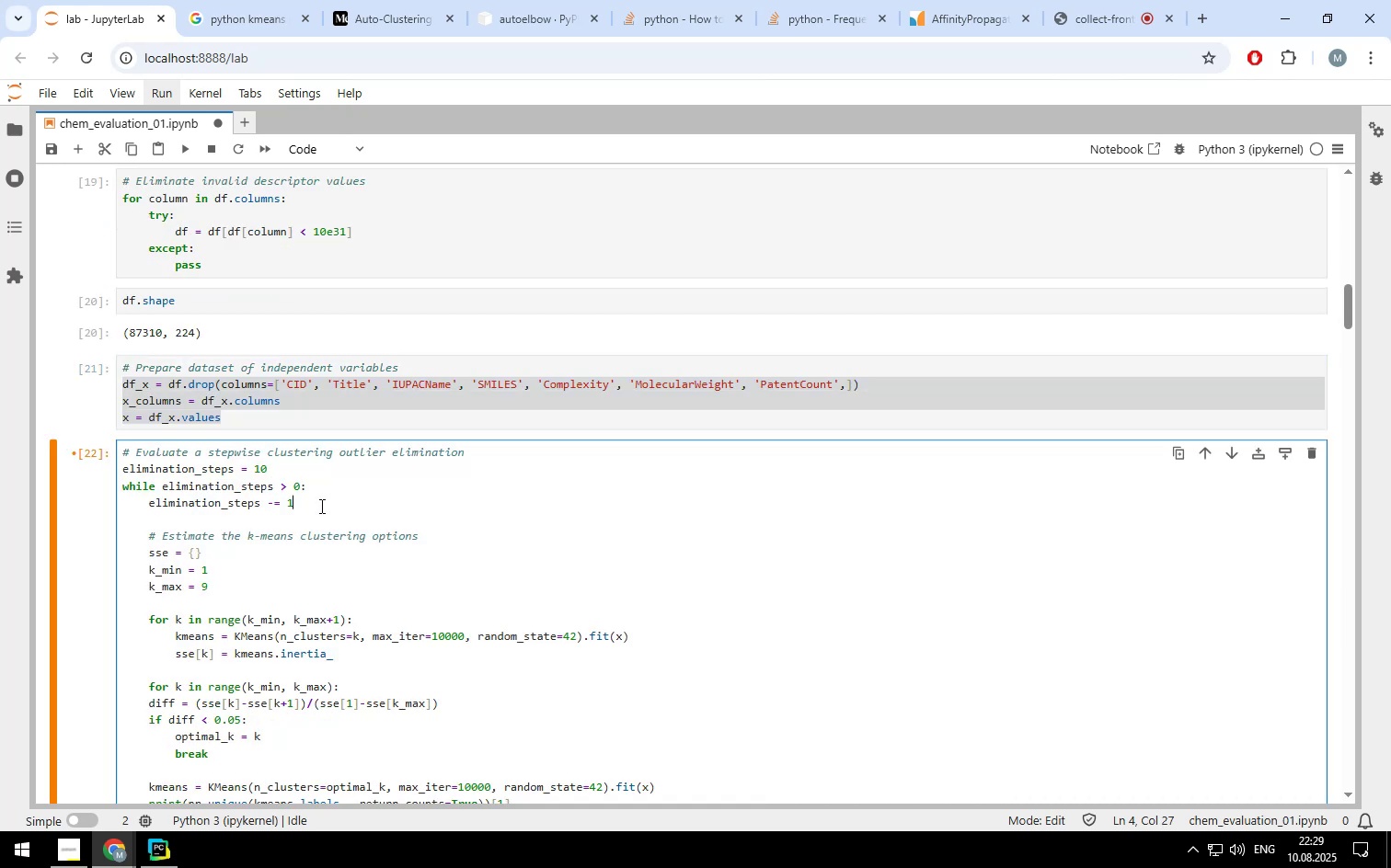 
key(Enter)
 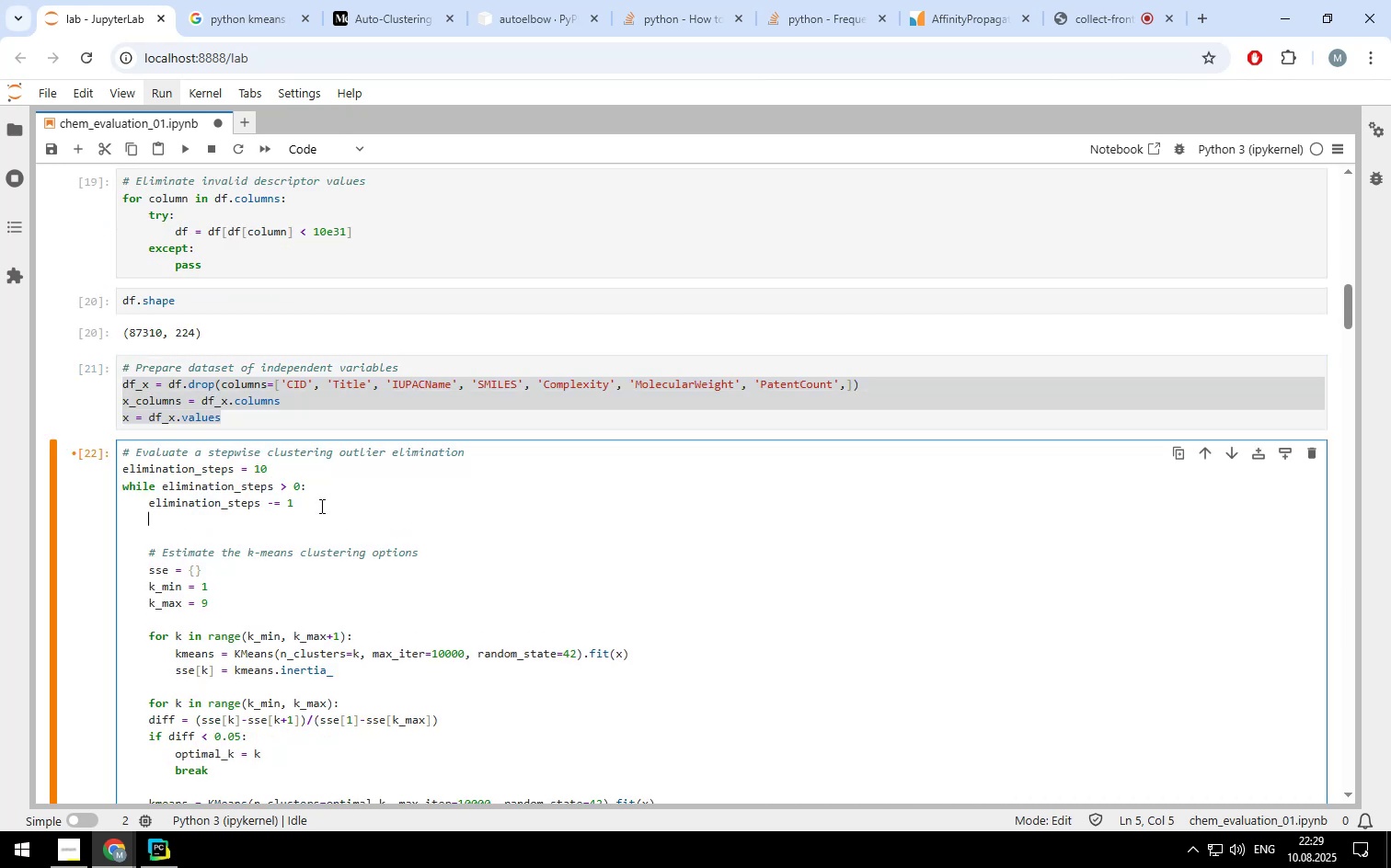 
key(Enter)
 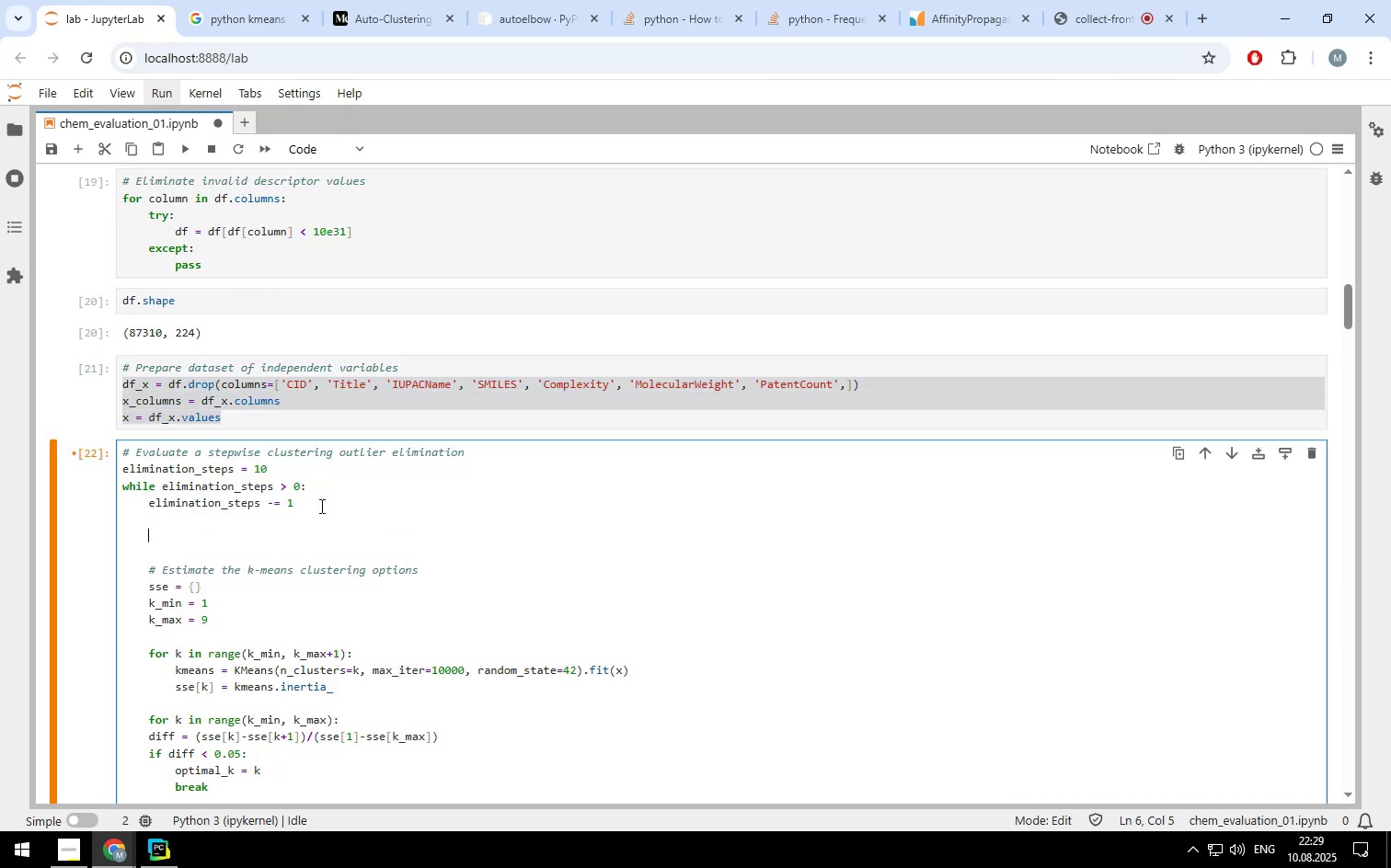 
key(Control+V)
 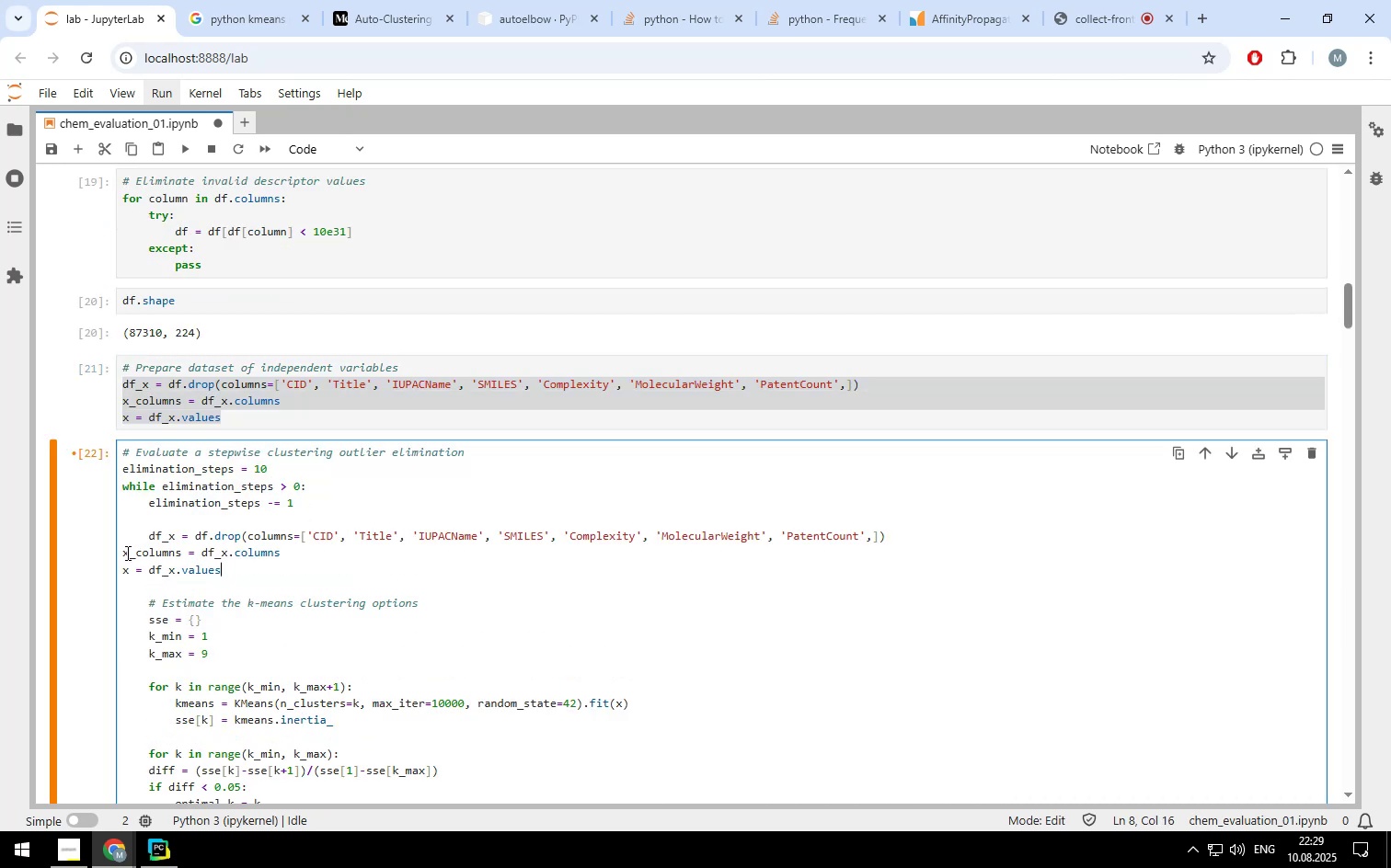 
left_click([124, 553])
 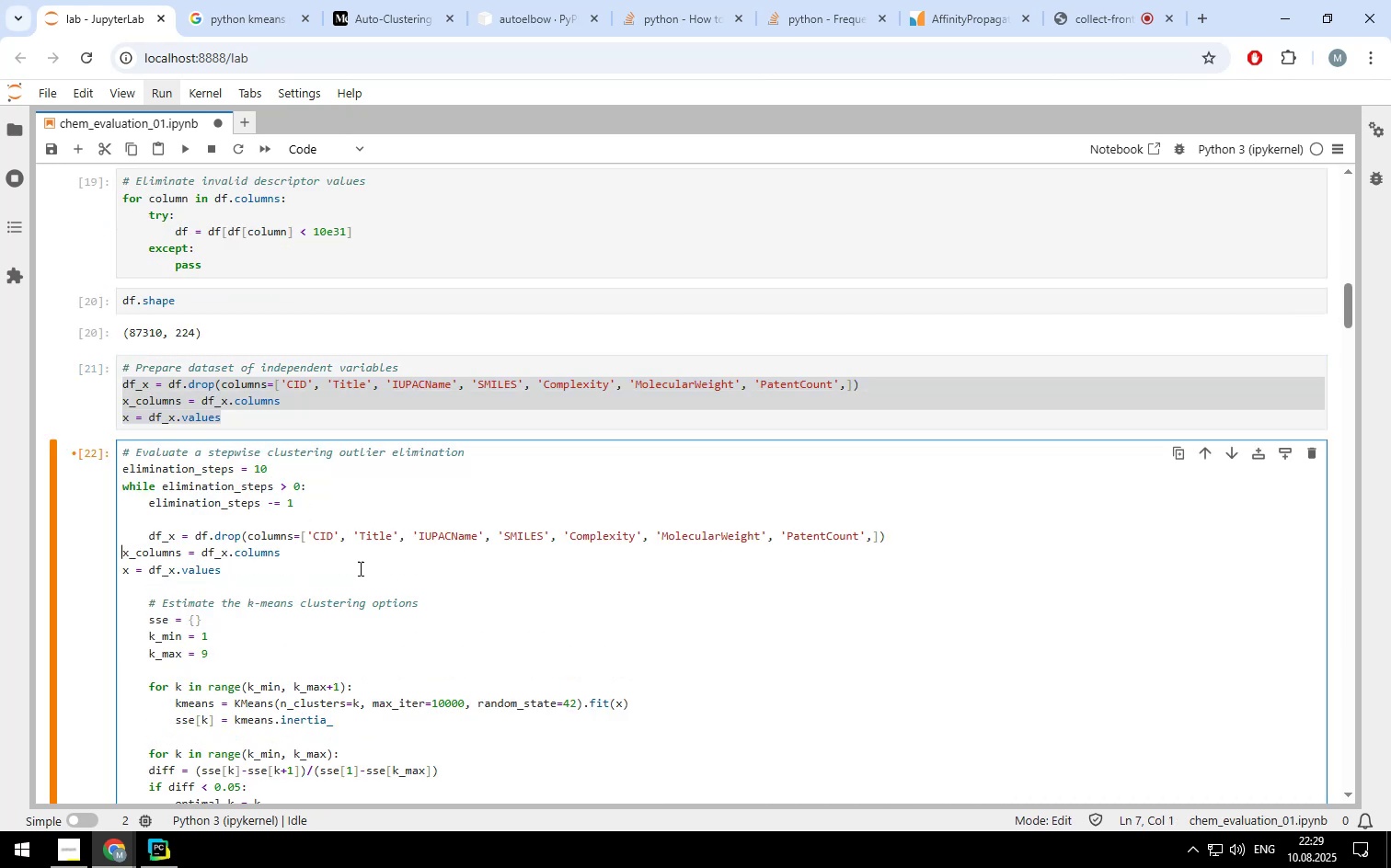 
key(Tab)
 